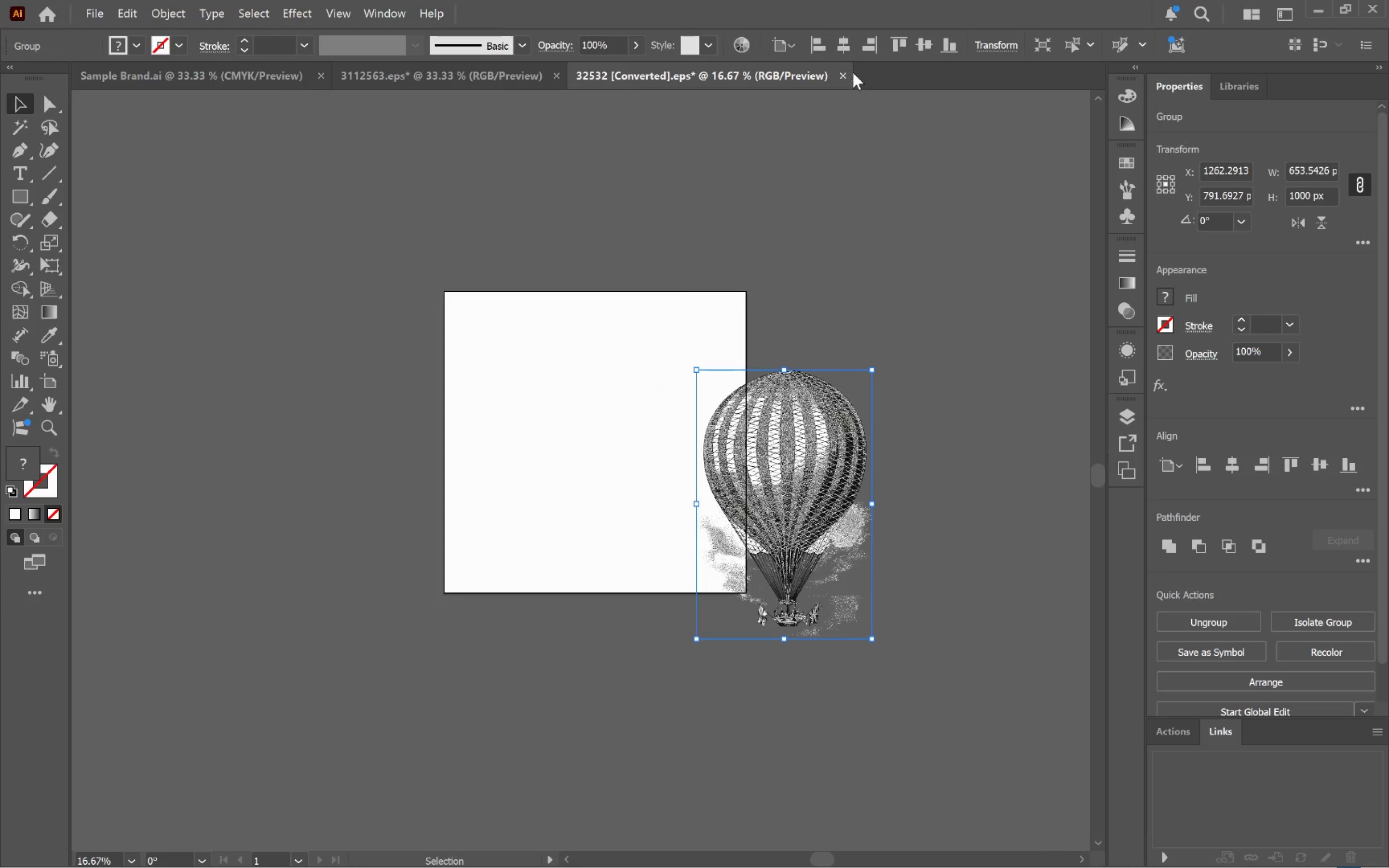 
left_click([840, 74])
 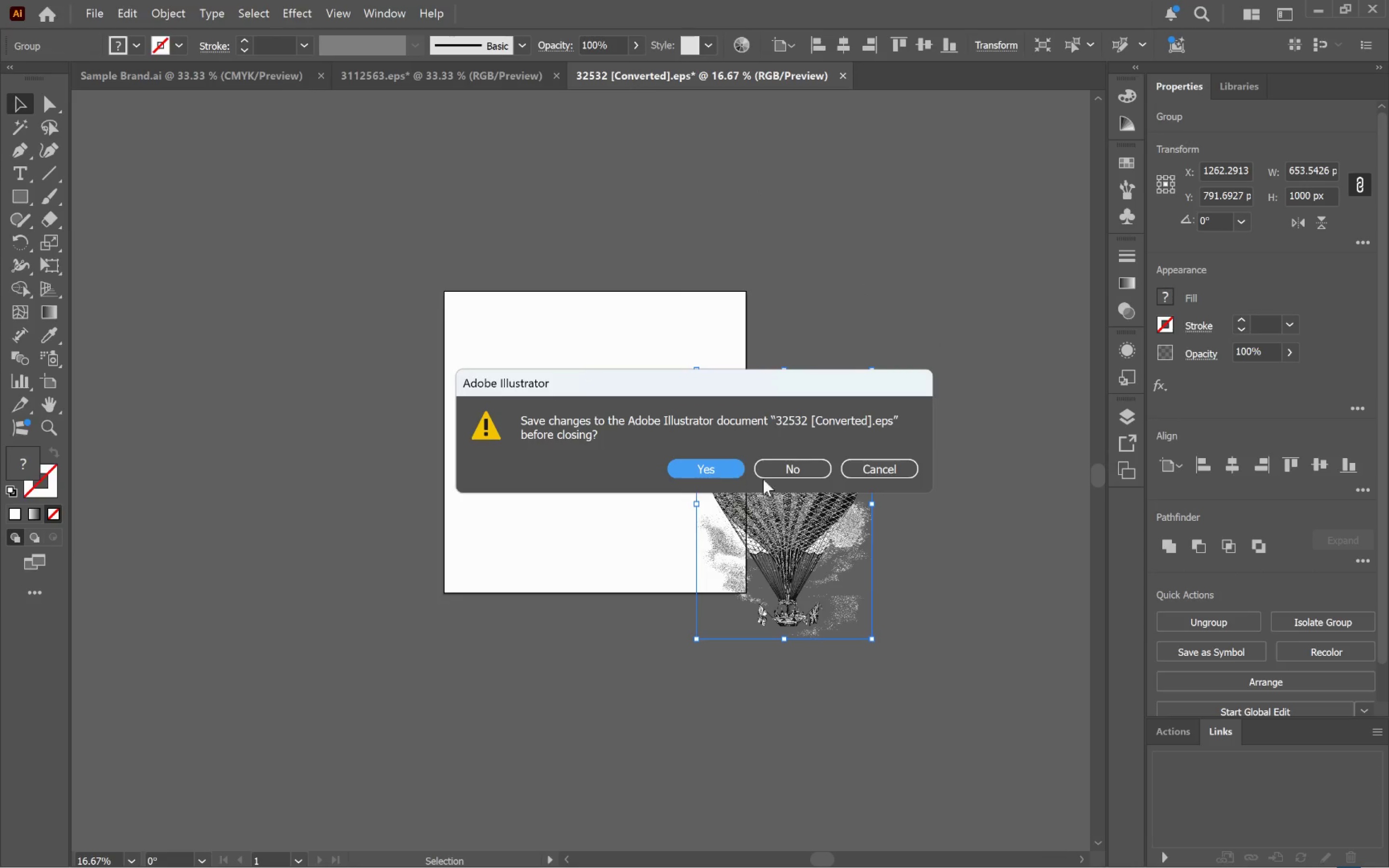 
left_click([819, 470])
 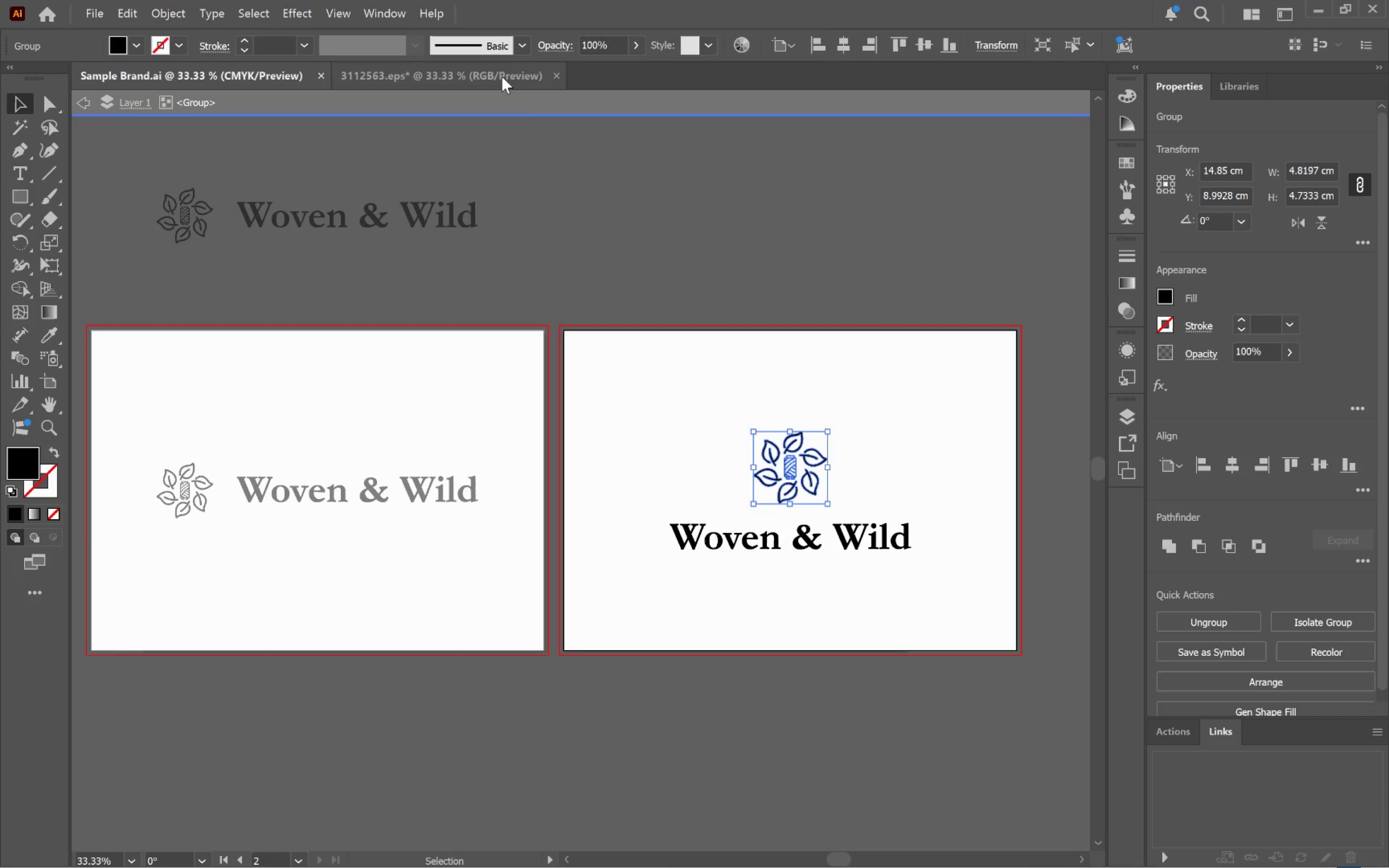 
double_click([633, 204])
 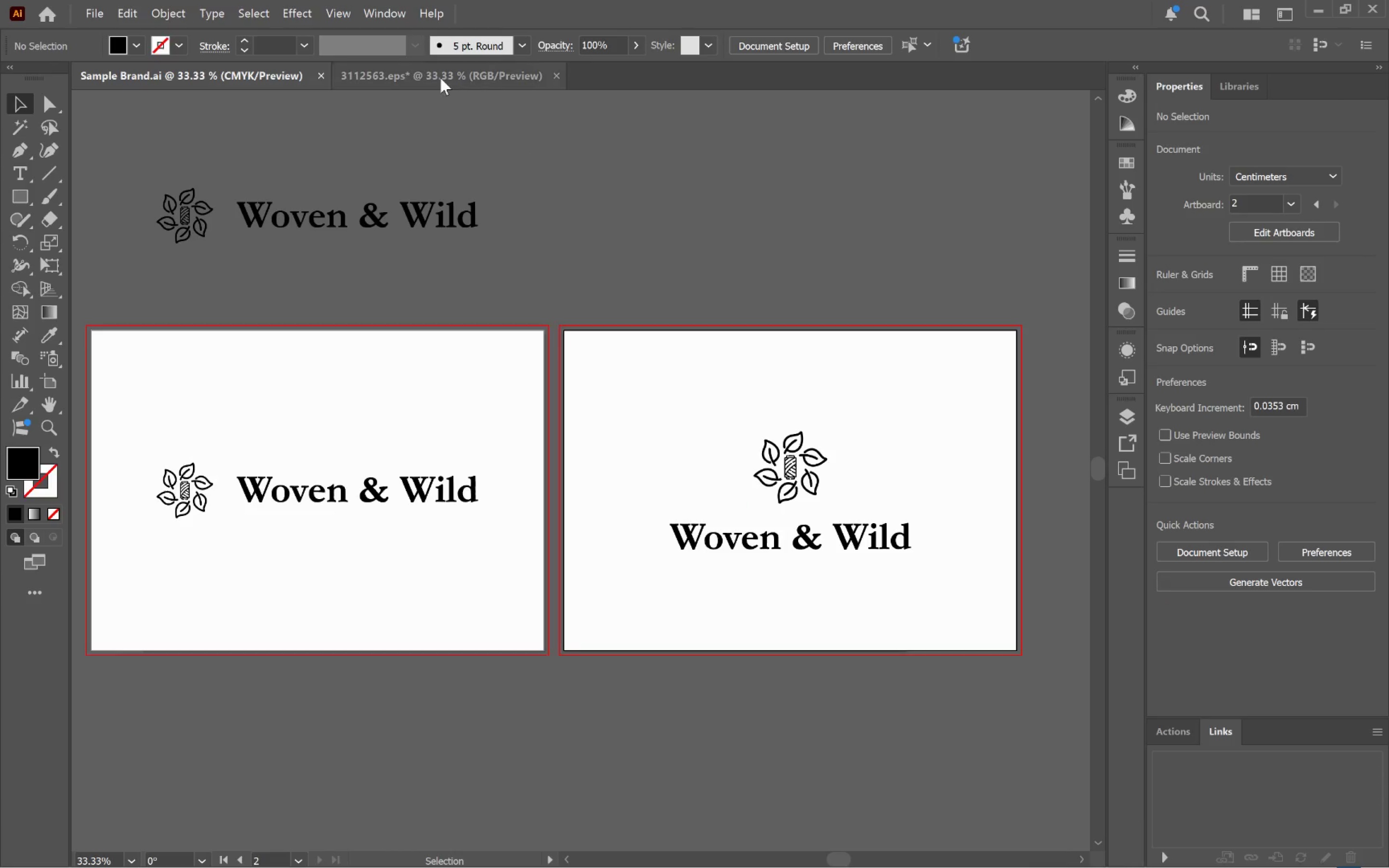 
left_click([439, 76])
 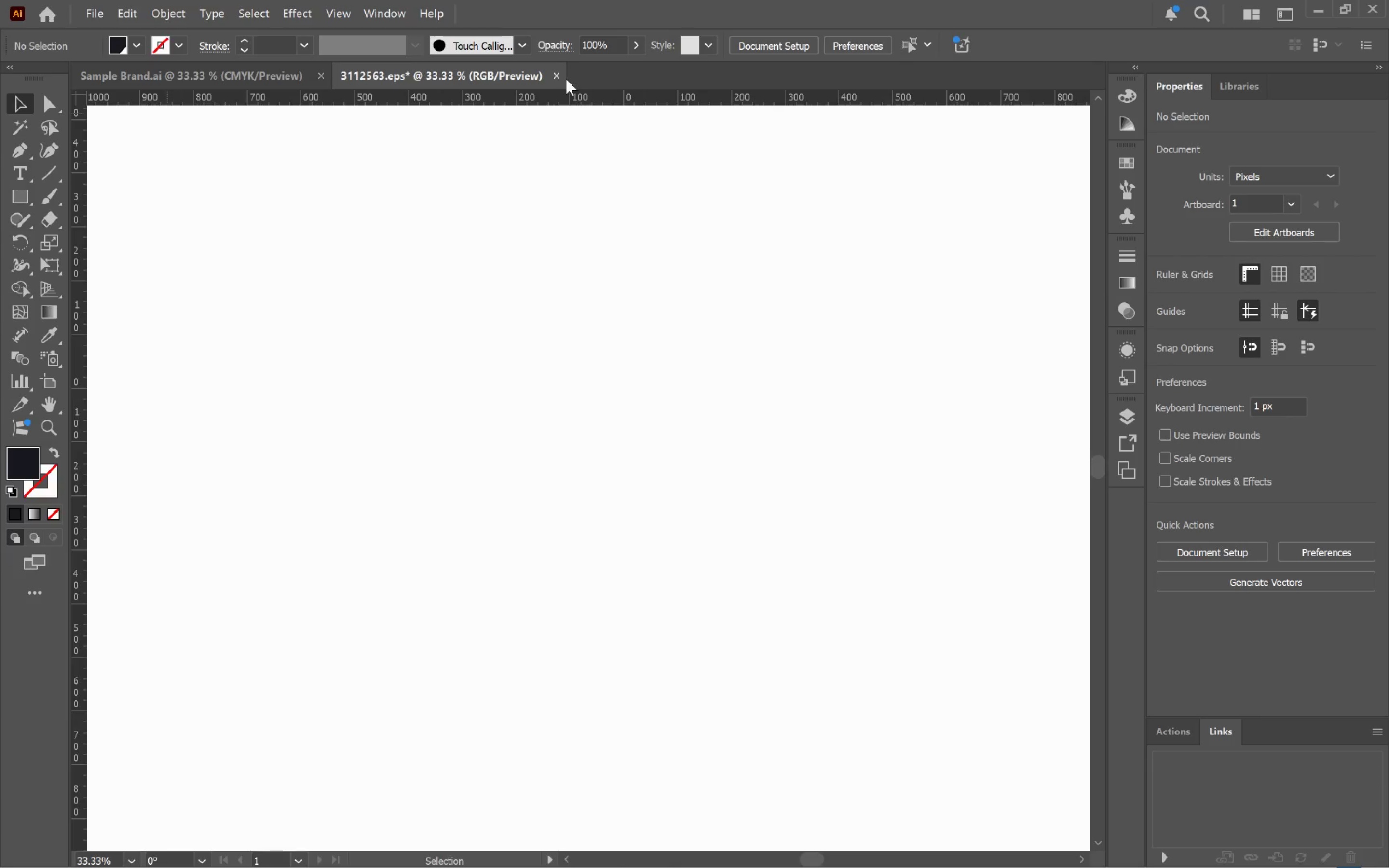 
left_click([557, 75])
 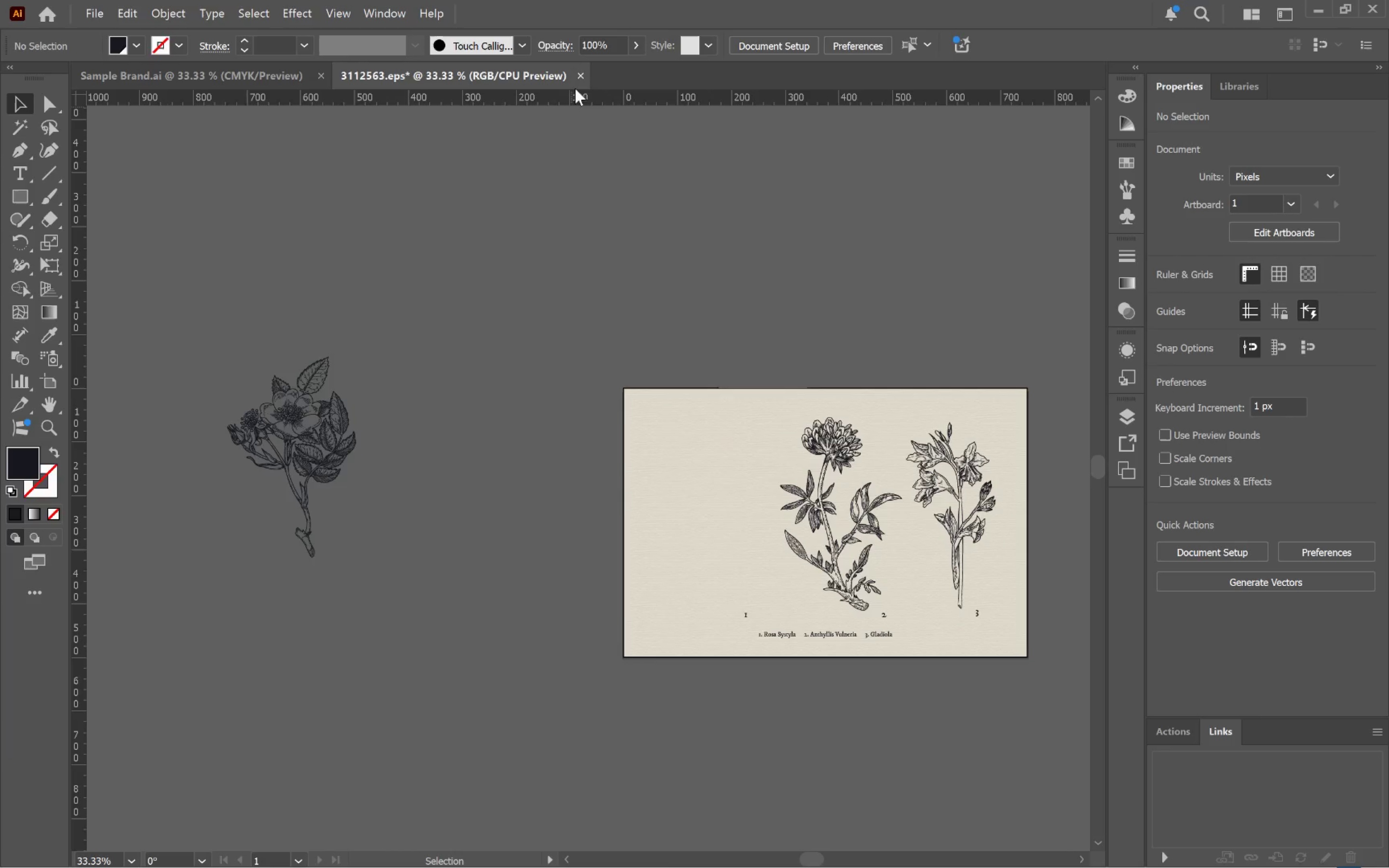 
left_click([580, 74])
 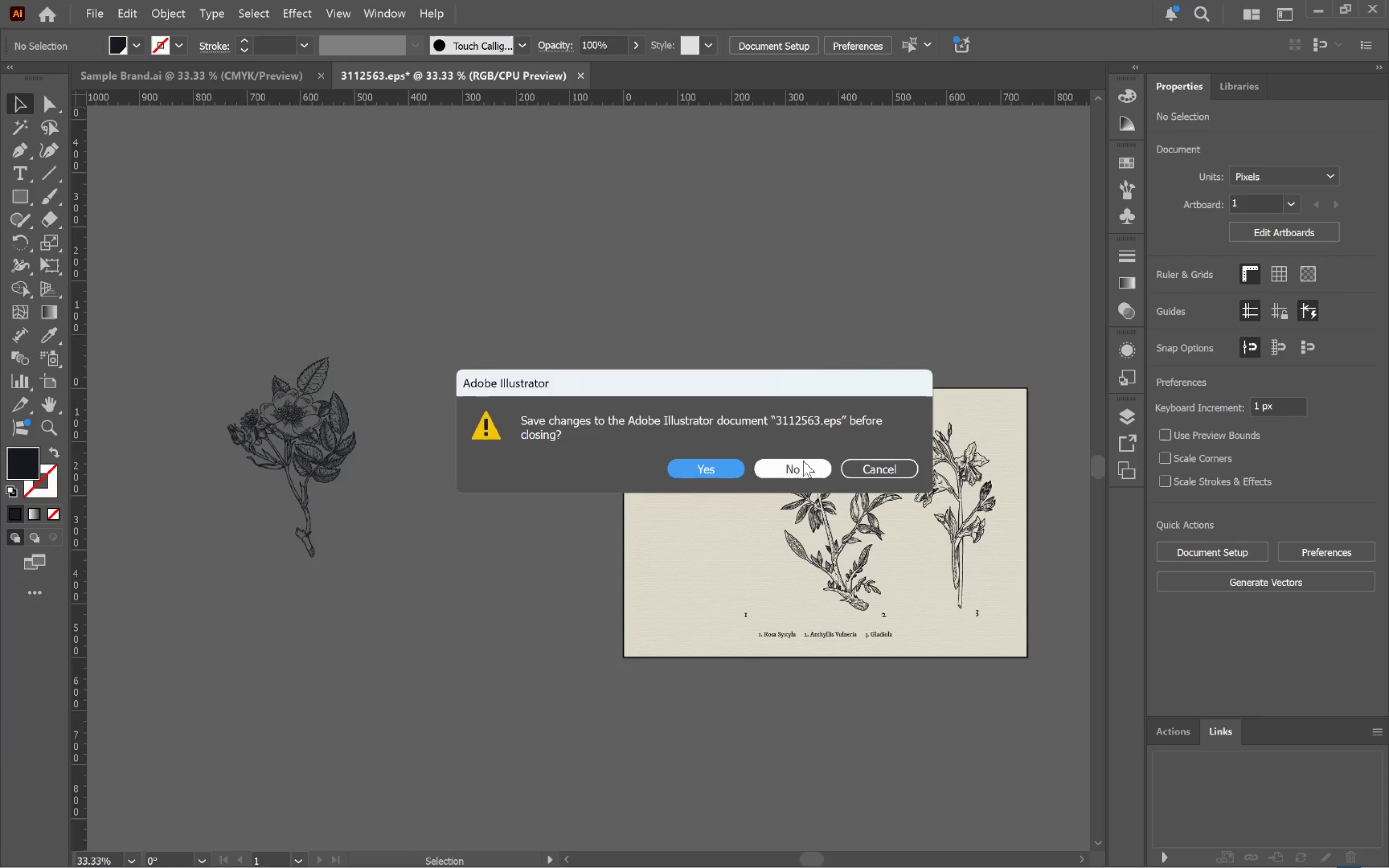 
left_click([806, 465])
 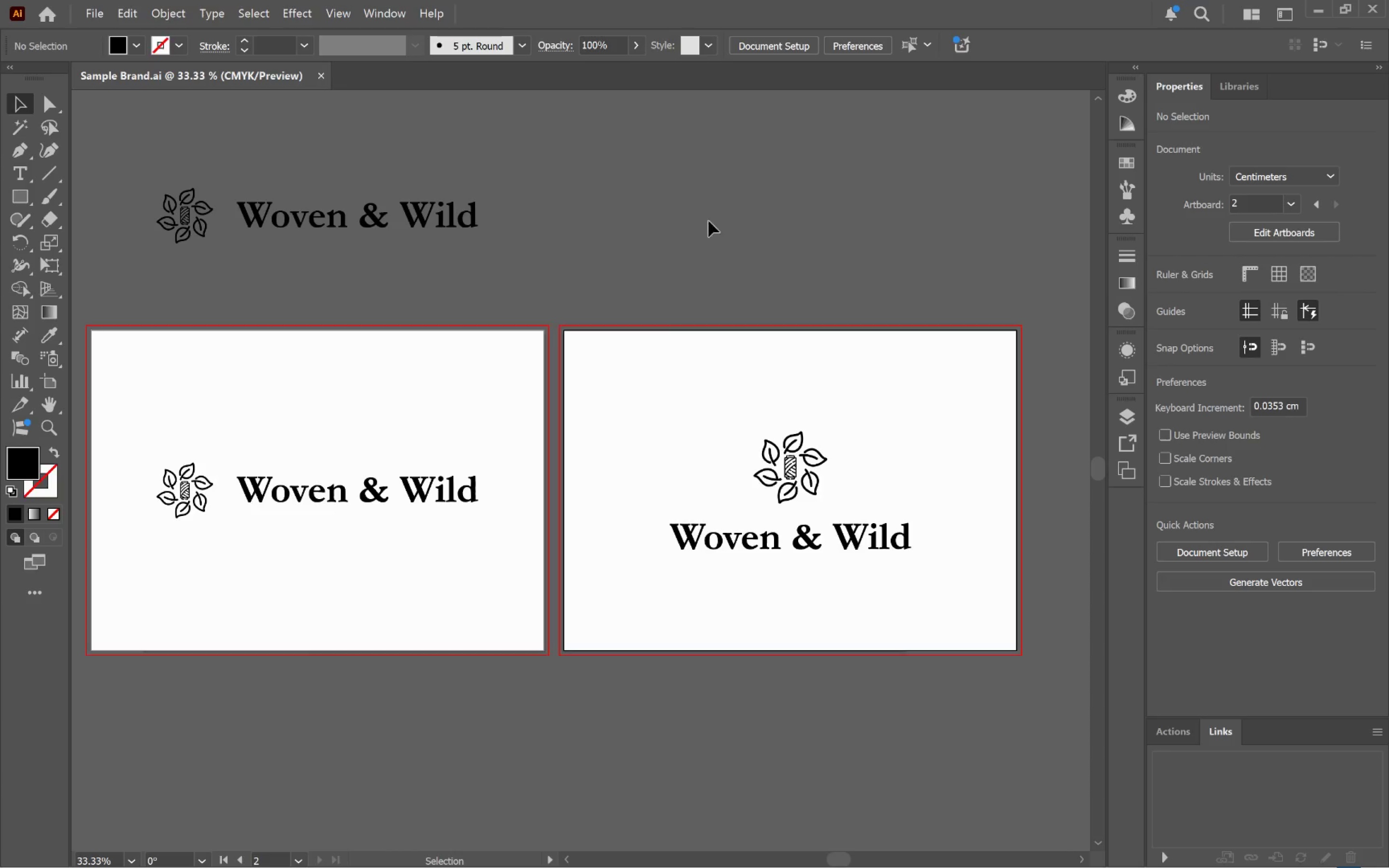 
key(Alt+Tab)
 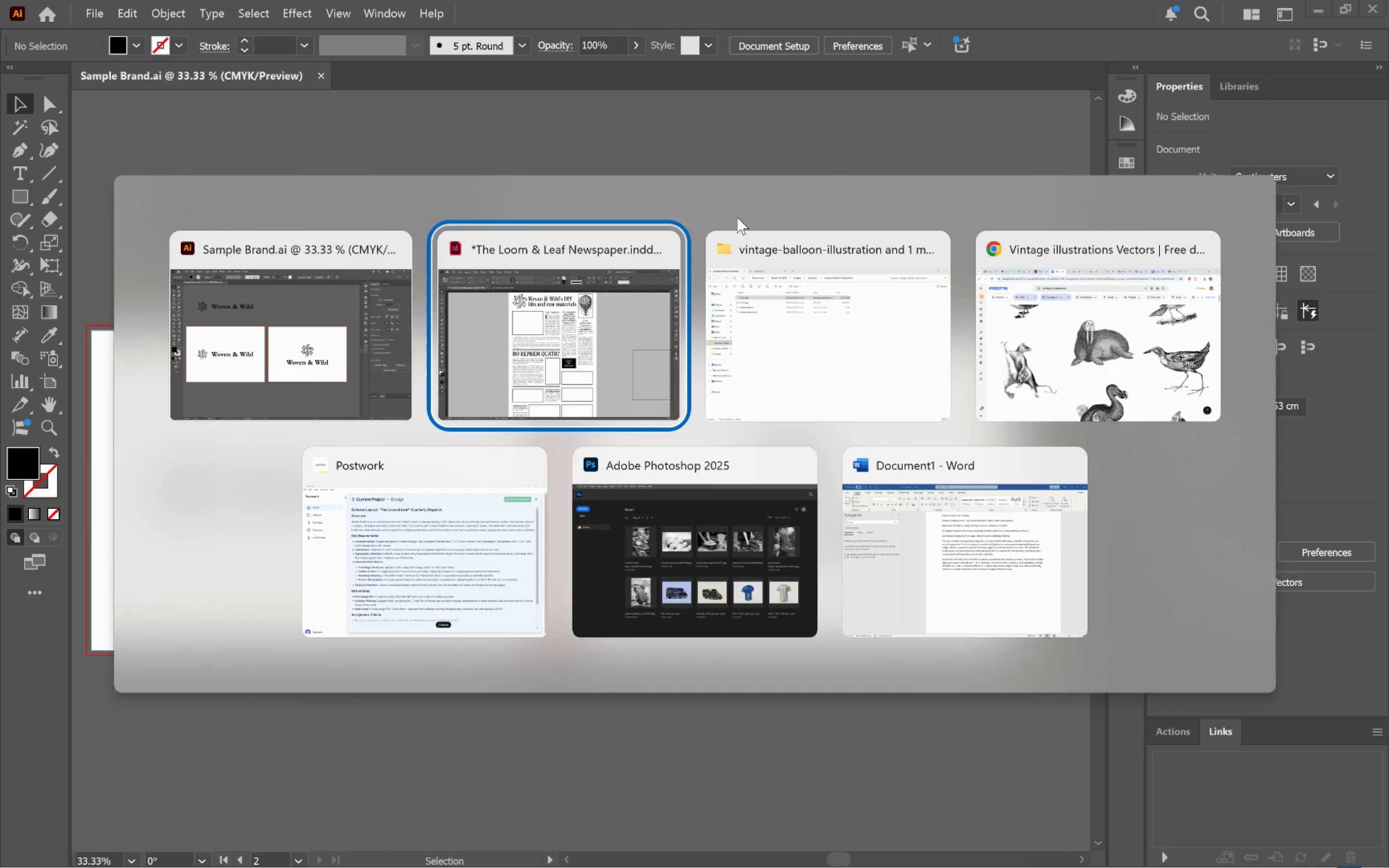 
key(Alt+Tab)
 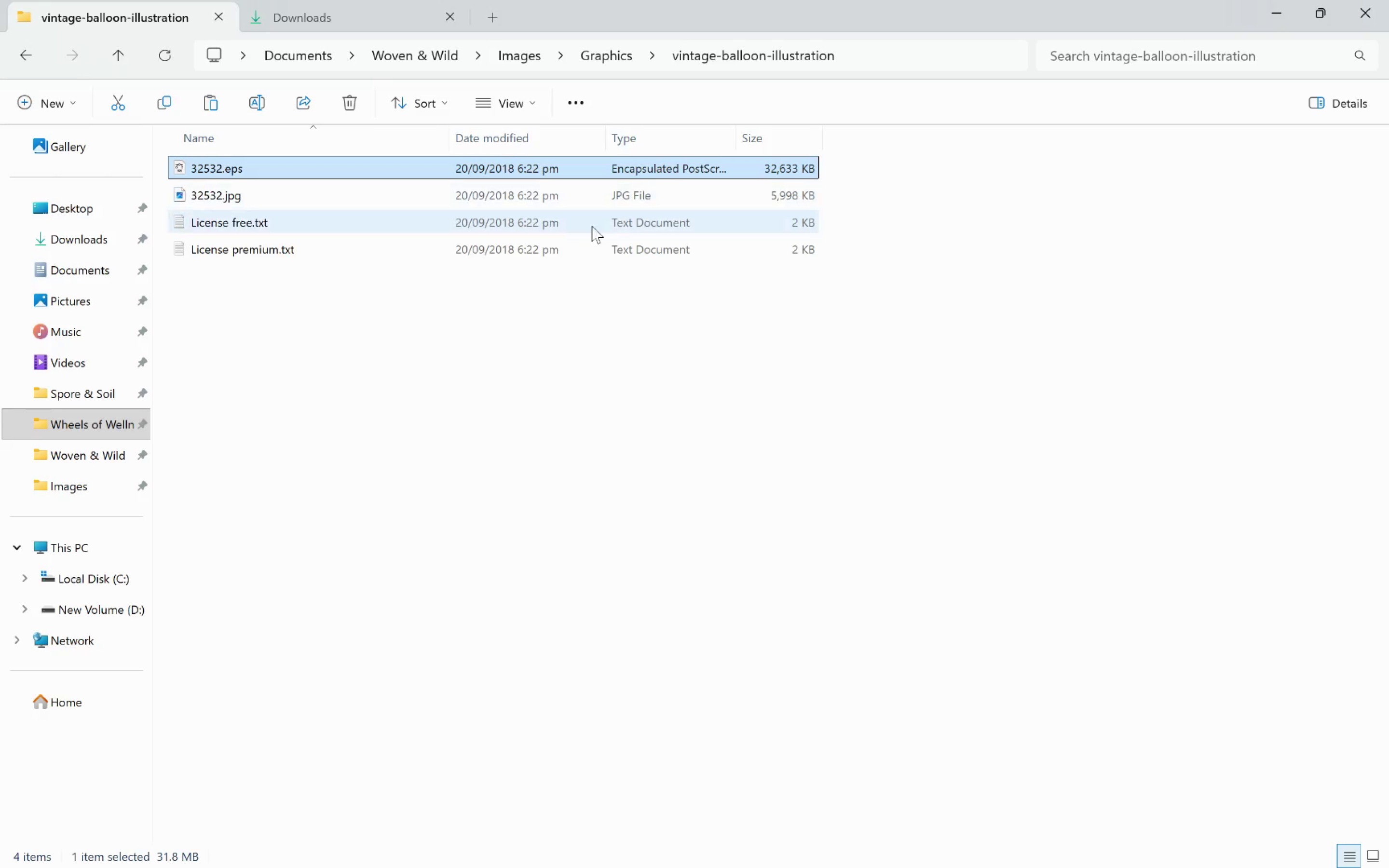 
left_click([573, 368])
 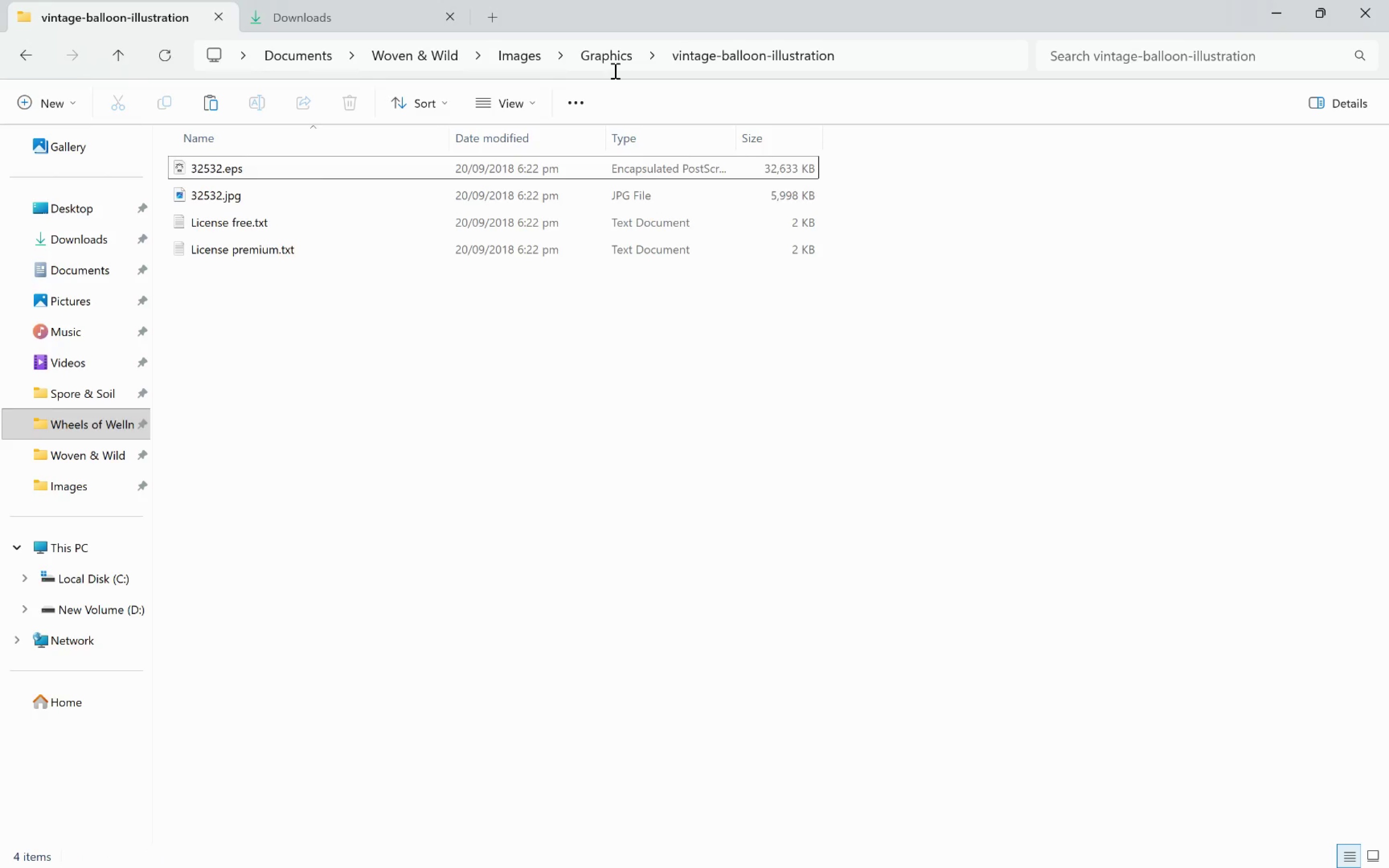 
left_click([614, 56])
 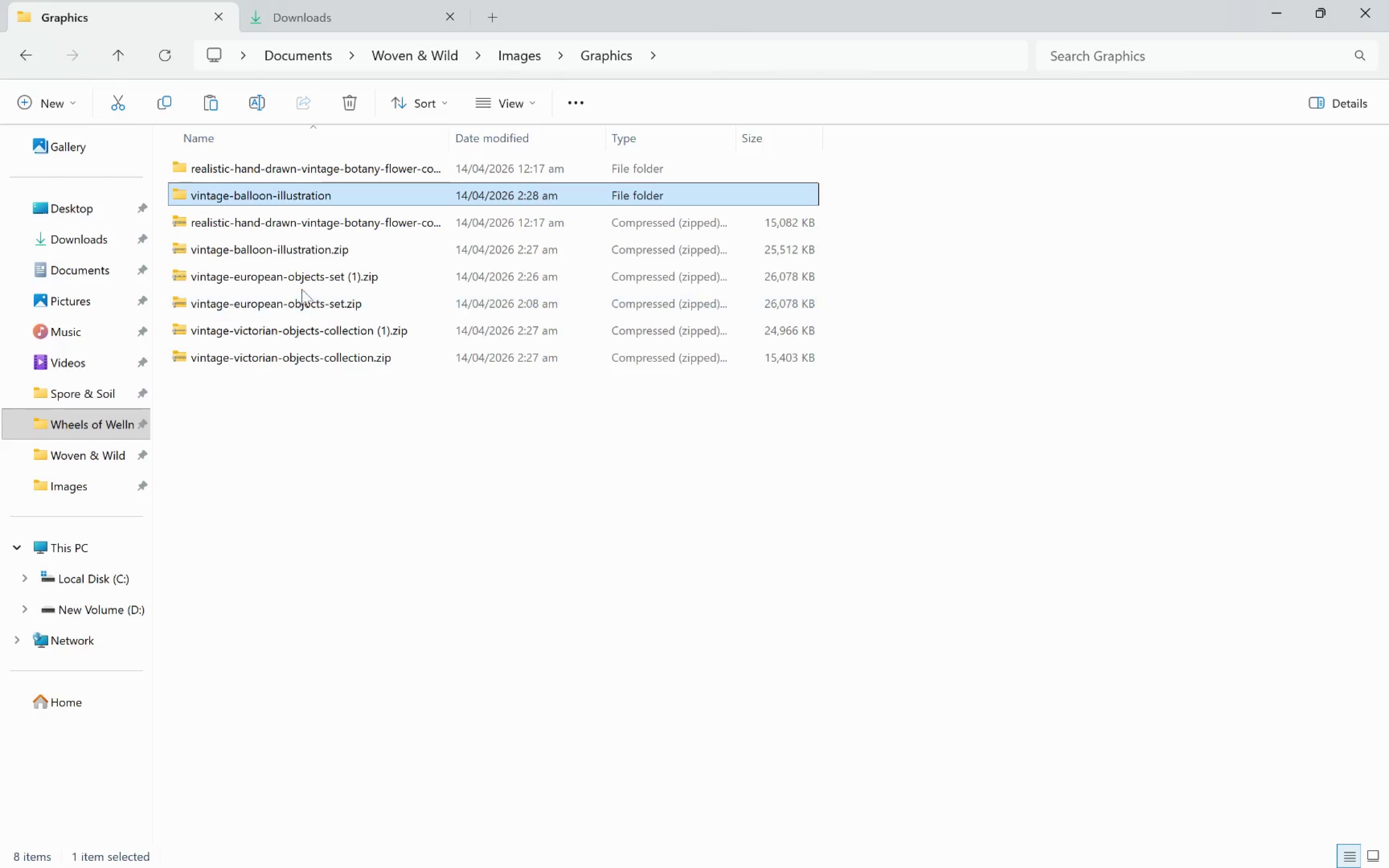 
right_click([296, 277])
 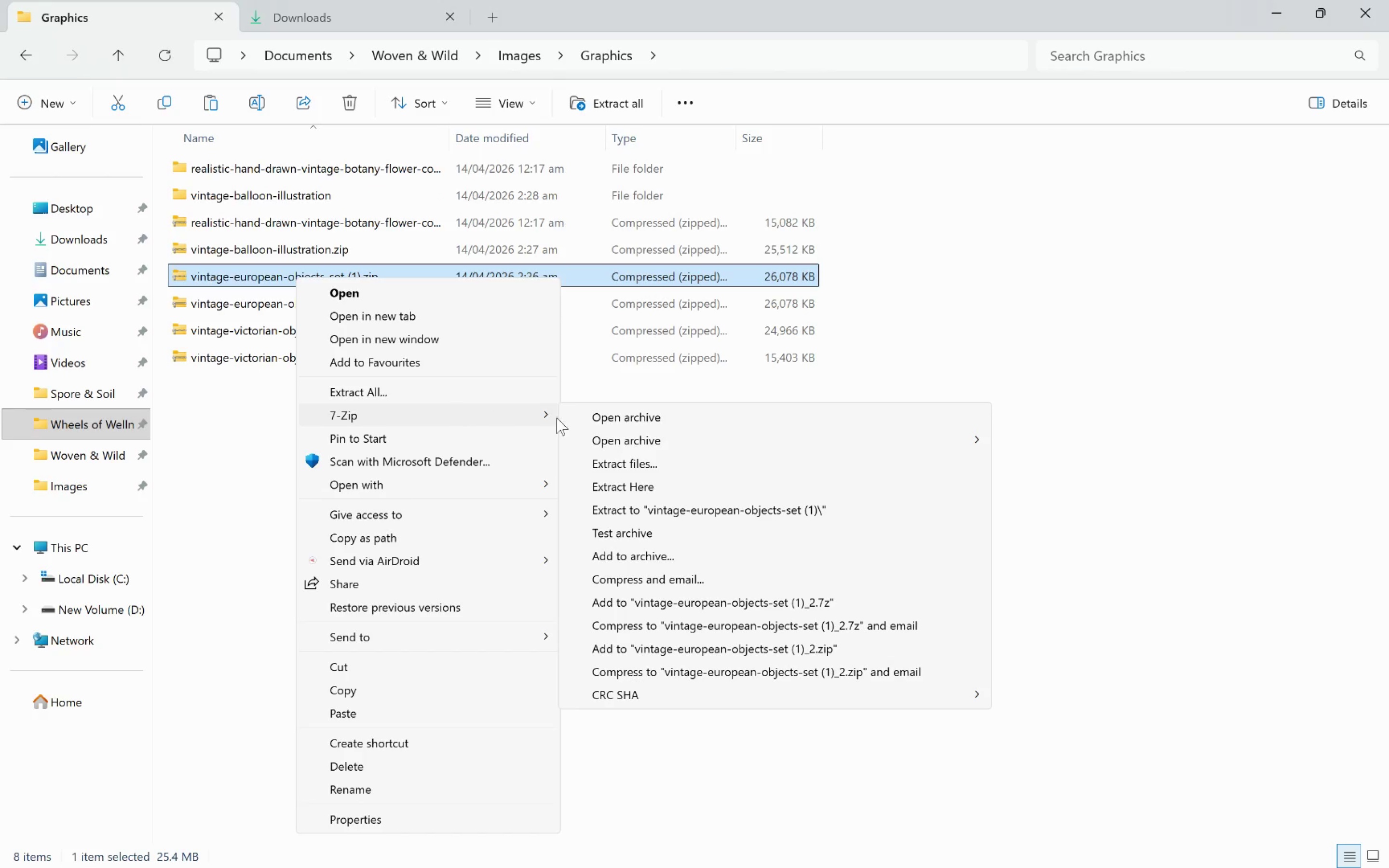 
left_click([717, 515])
 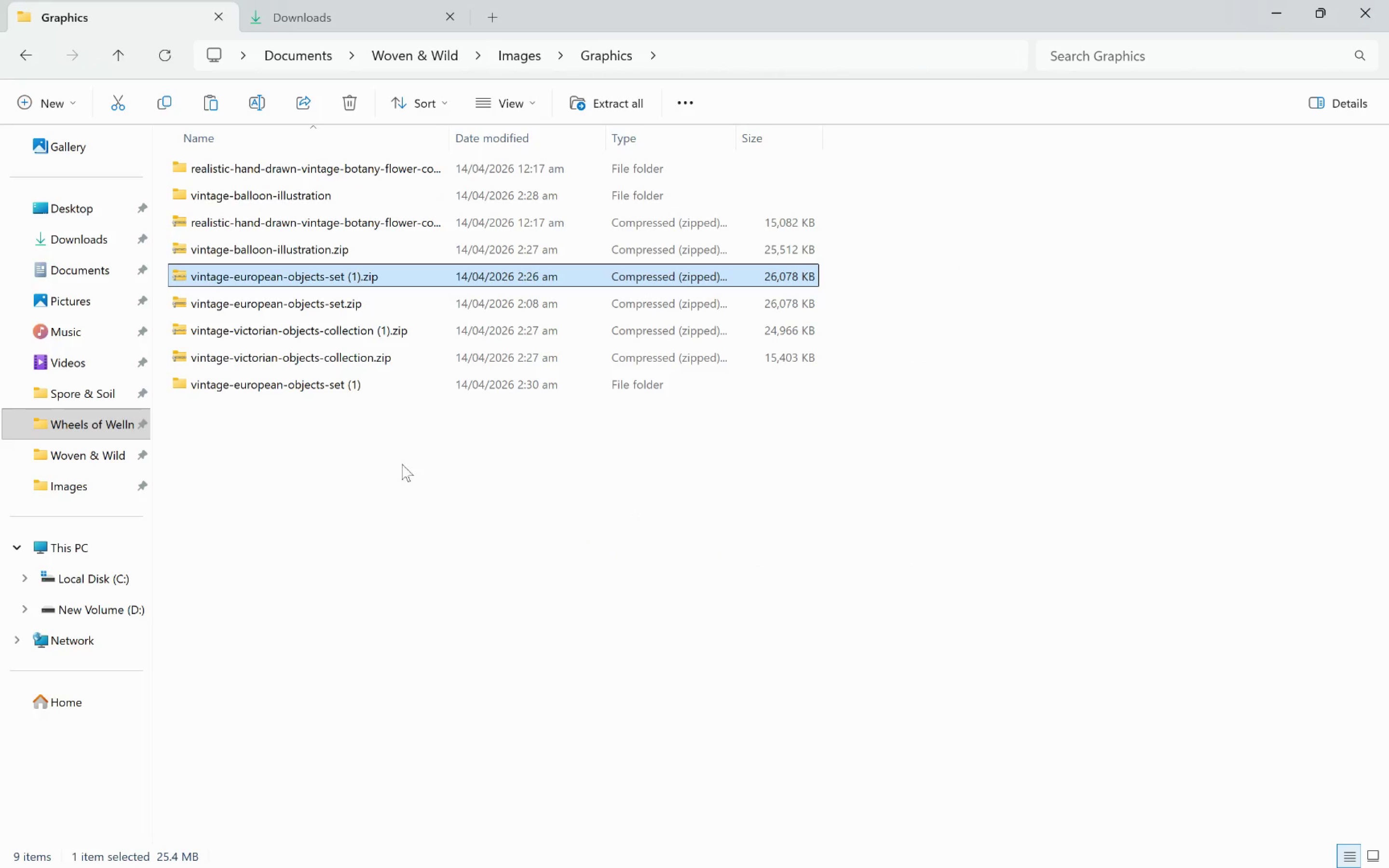 
left_click([380, 461])
 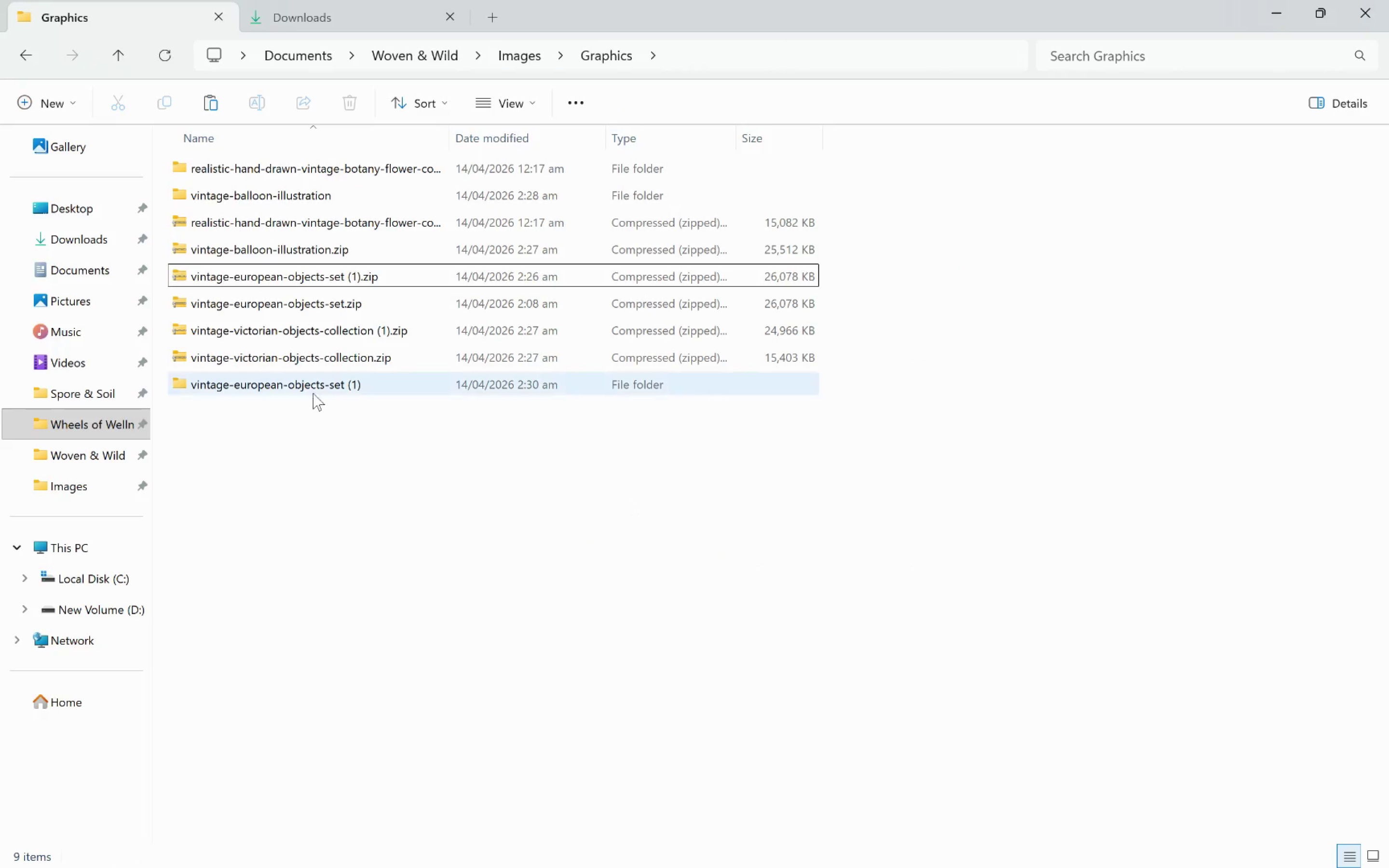 
double_click([313, 390])
 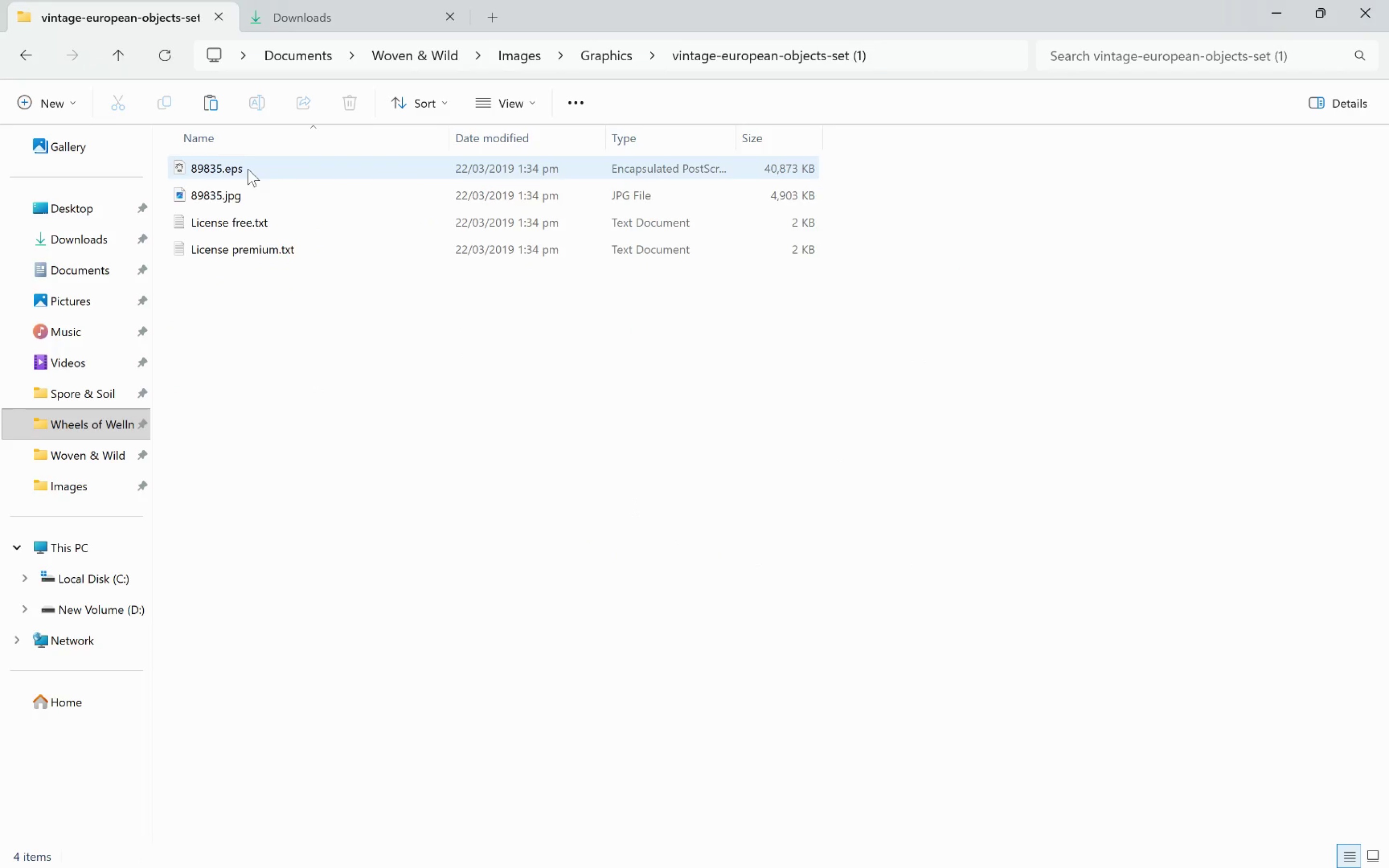 
double_click([247, 164])
 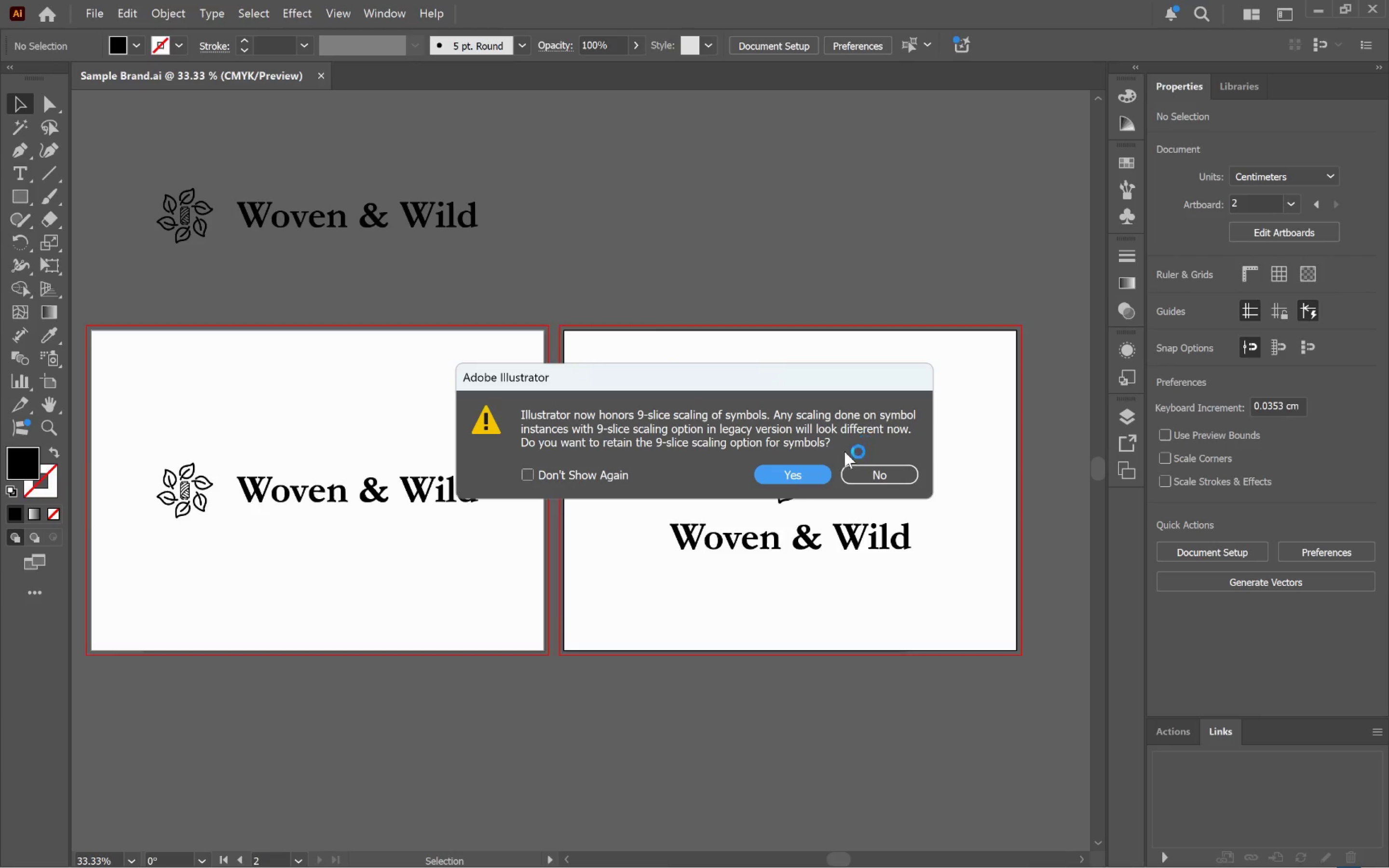 
left_click([792, 470])
 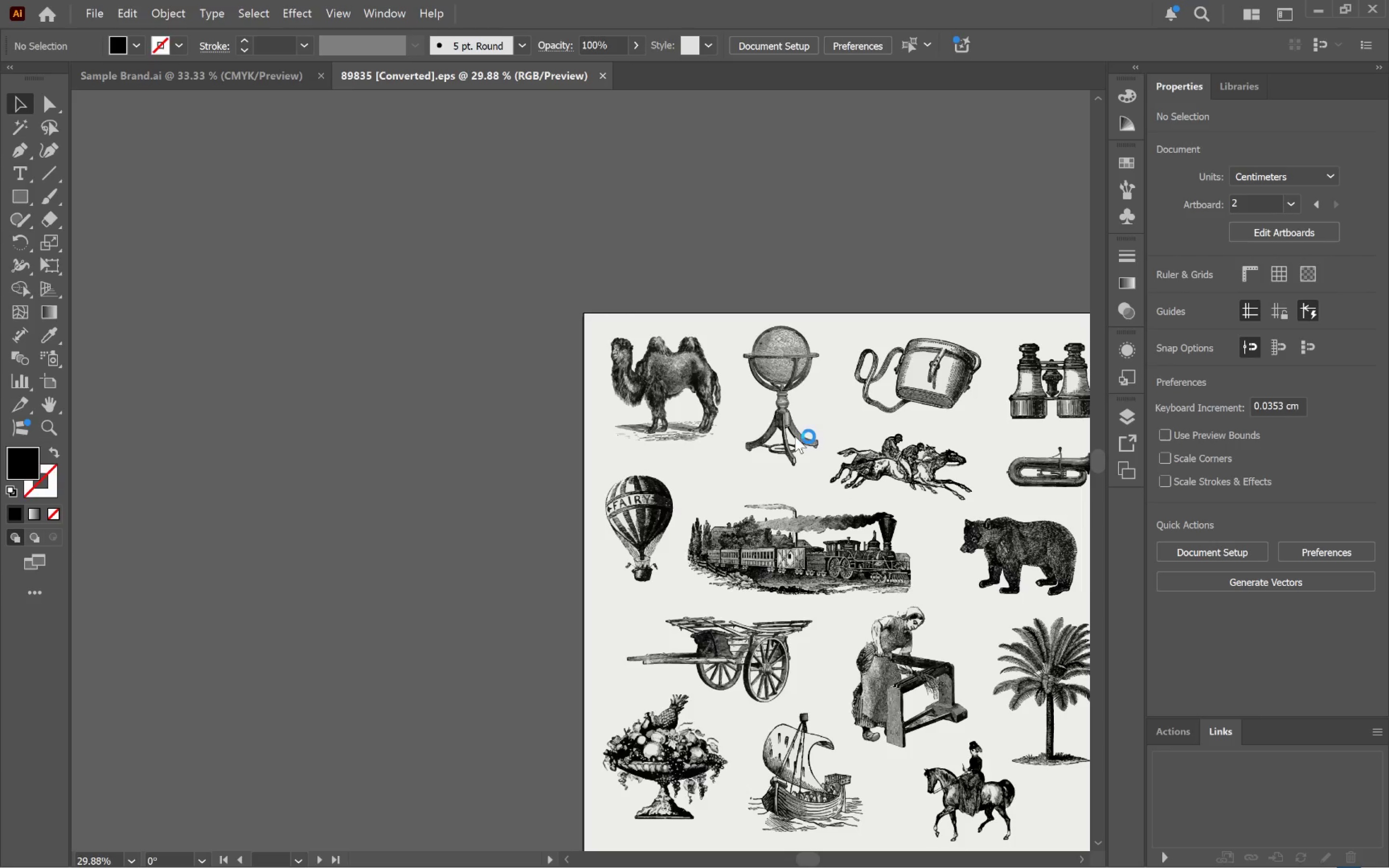 
hold_key(key=AltLeft, duration=0.39)
 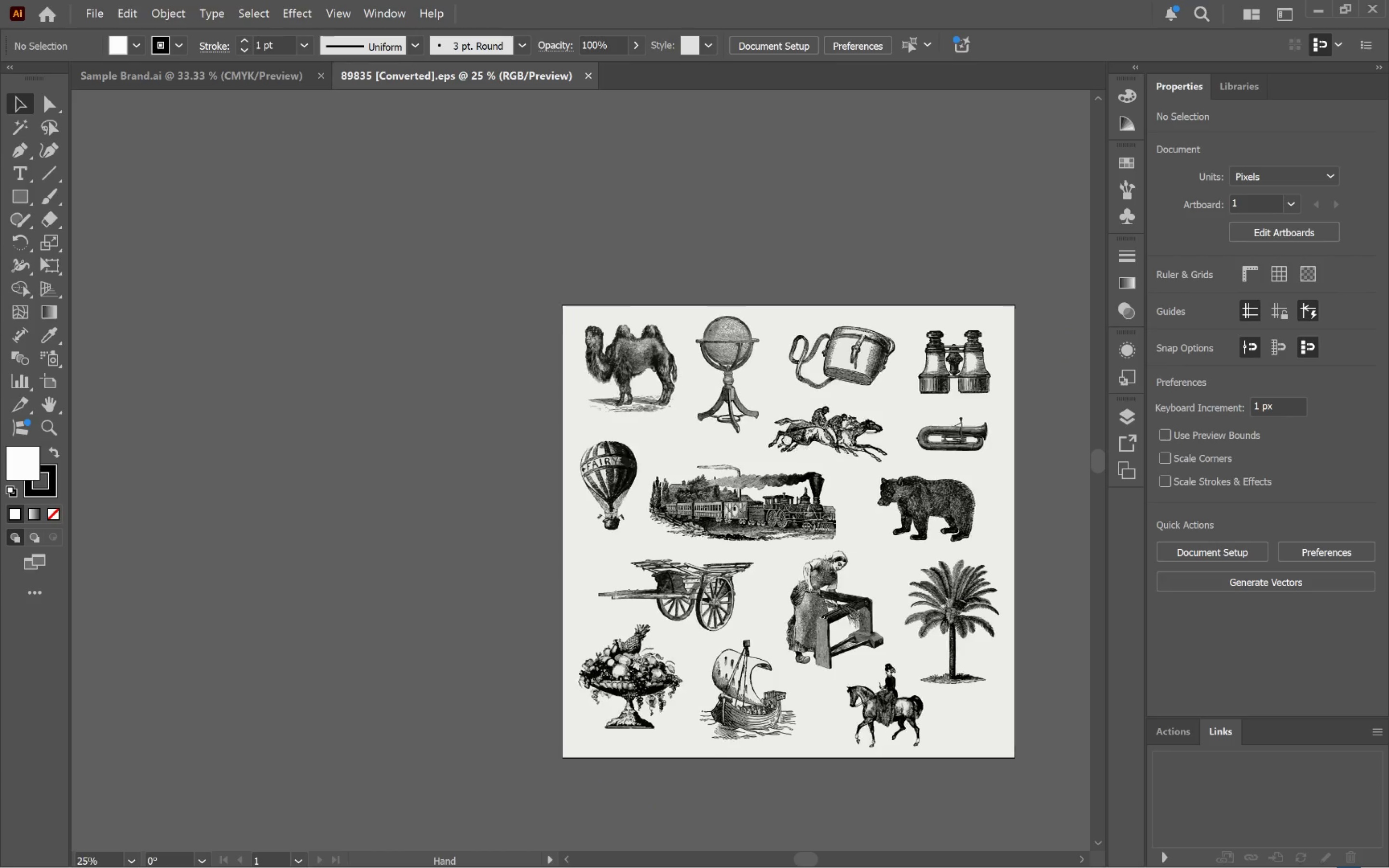 
hold_key(key=Space, duration=0.76)
 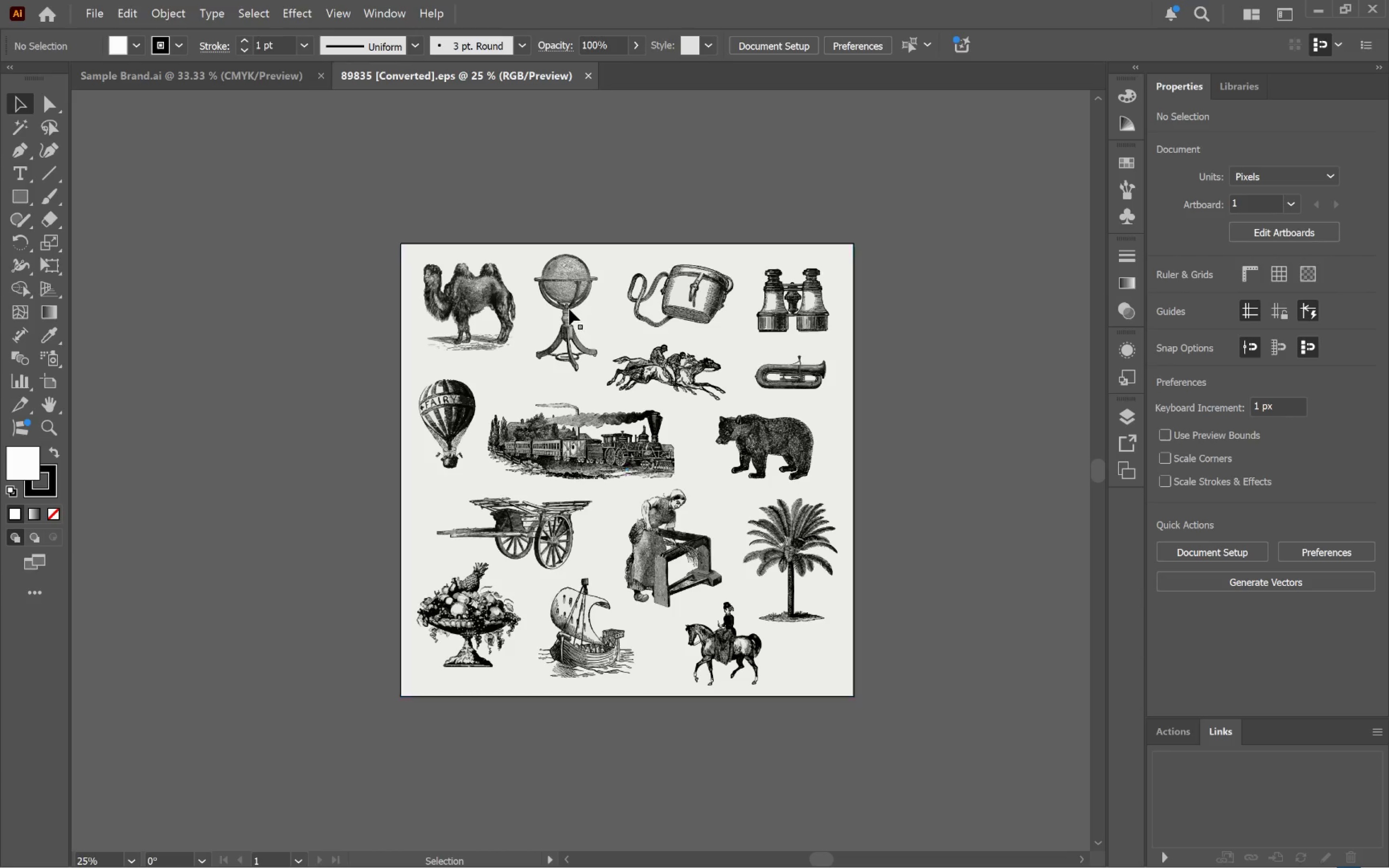 
scroll: coordinate [722, 428], scroll_direction: down, amount: 1.0
 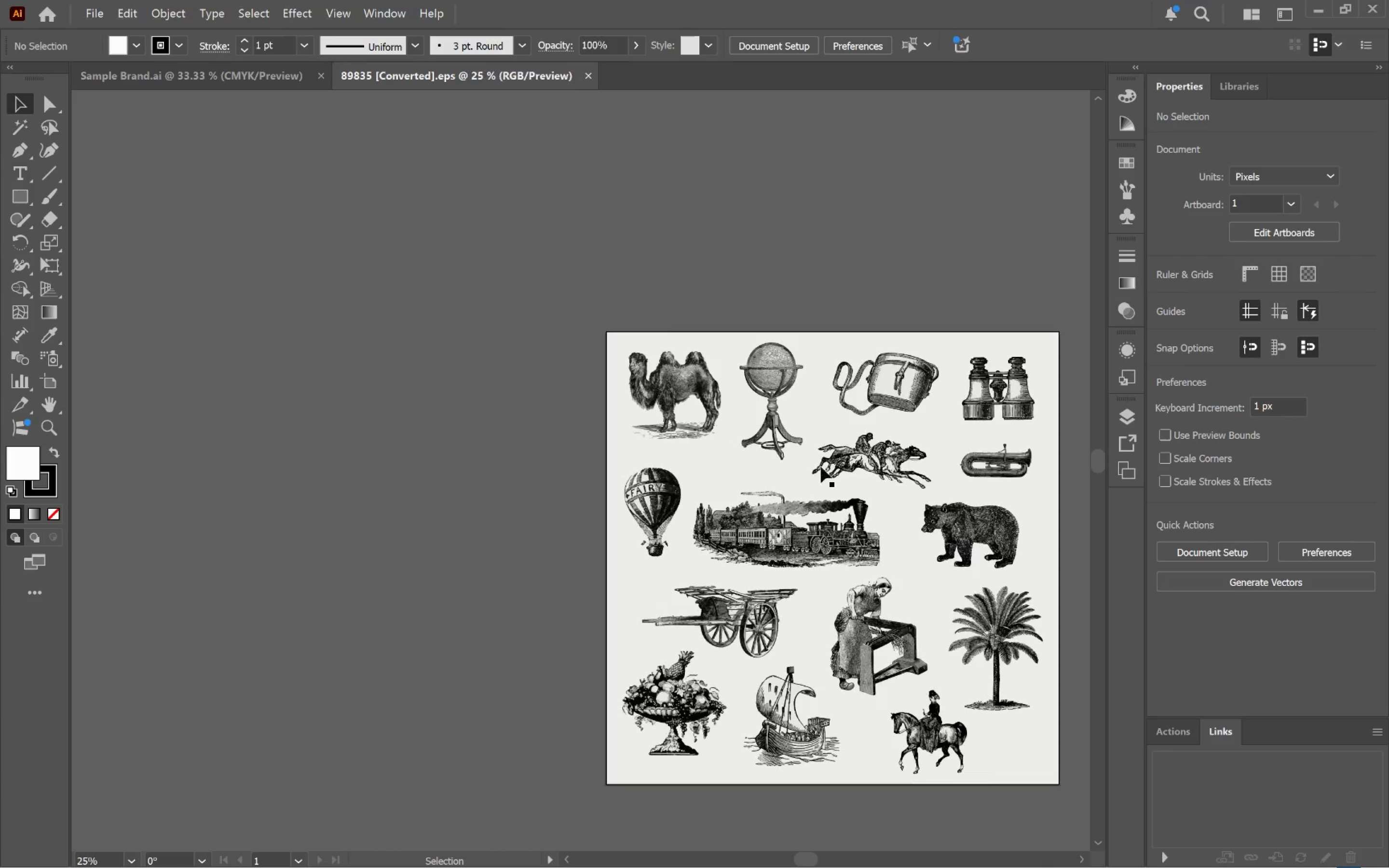 
left_click_drag(start_coordinate=[849, 475], to_coordinate=[643, 388])
 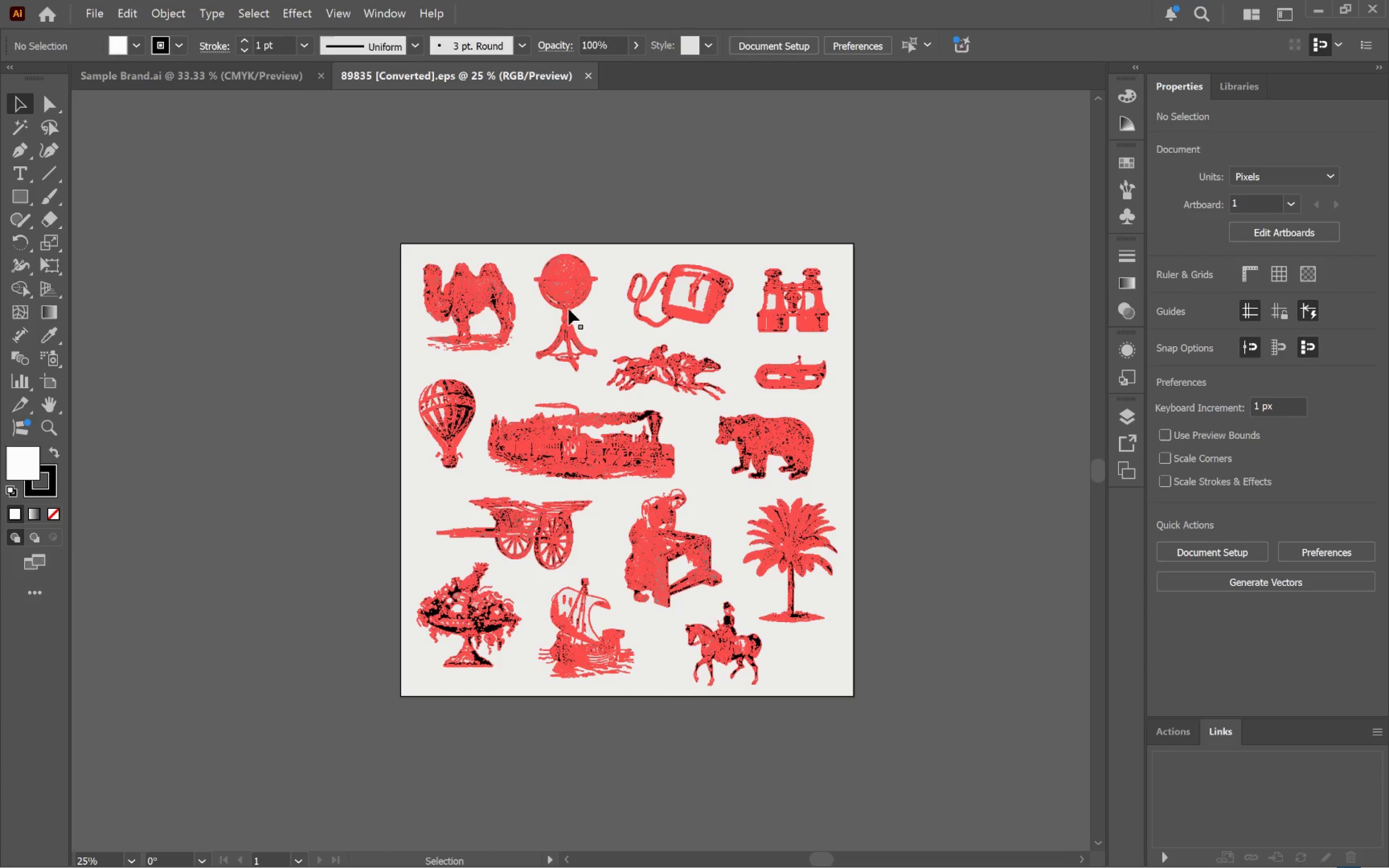 
right_click([569, 309])
 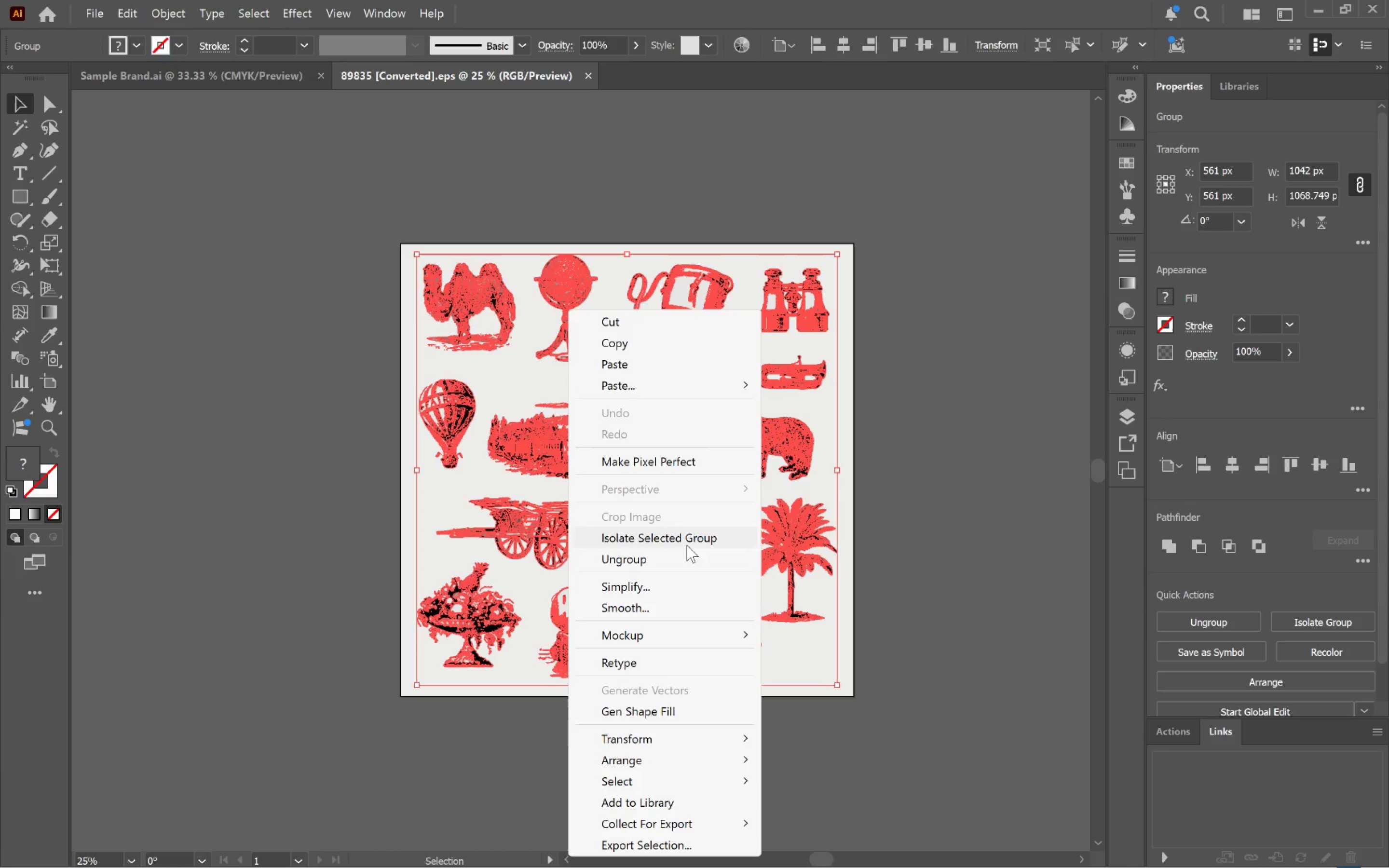 
left_click([691, 560])
 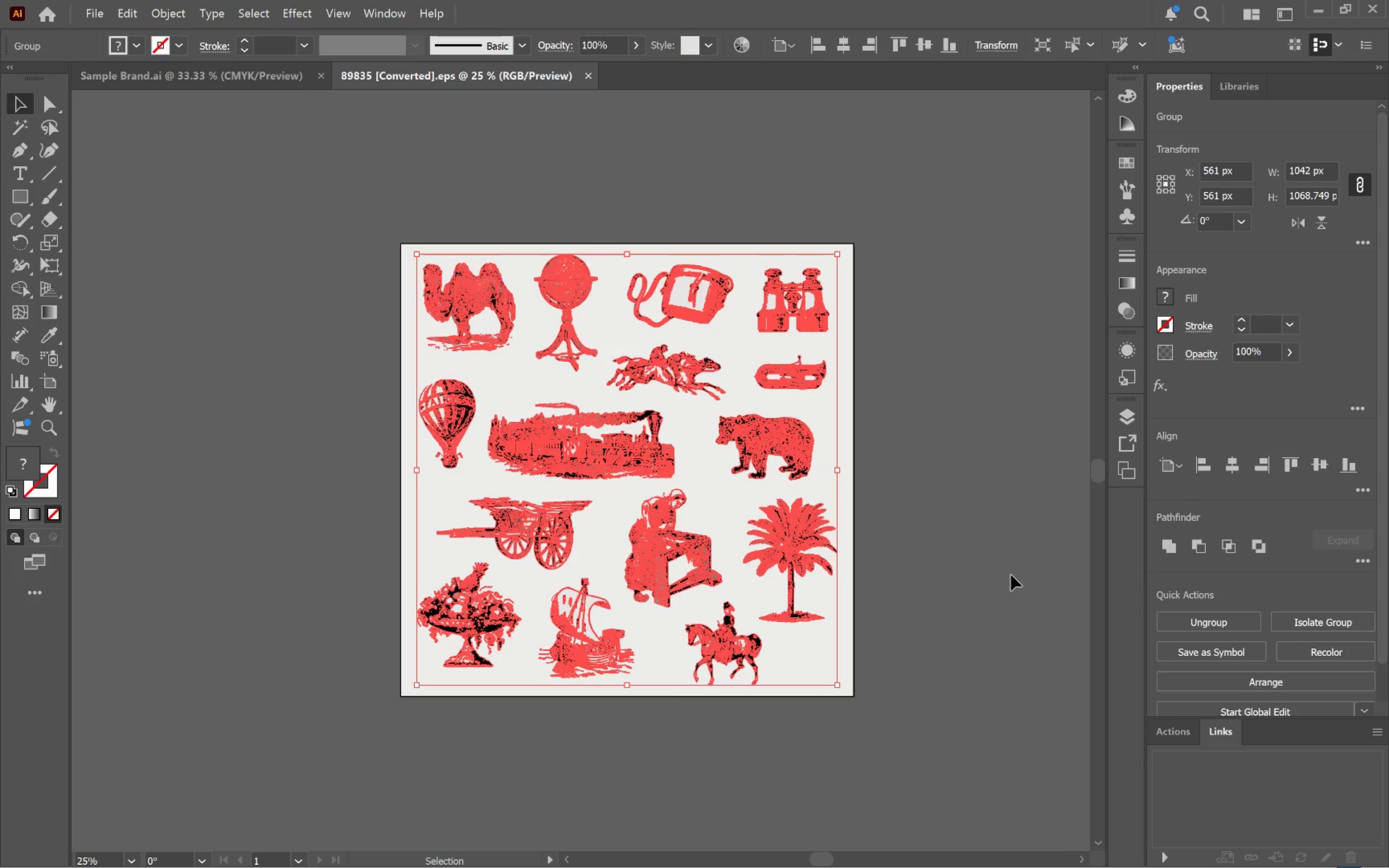 
left_click([1011, 573])
 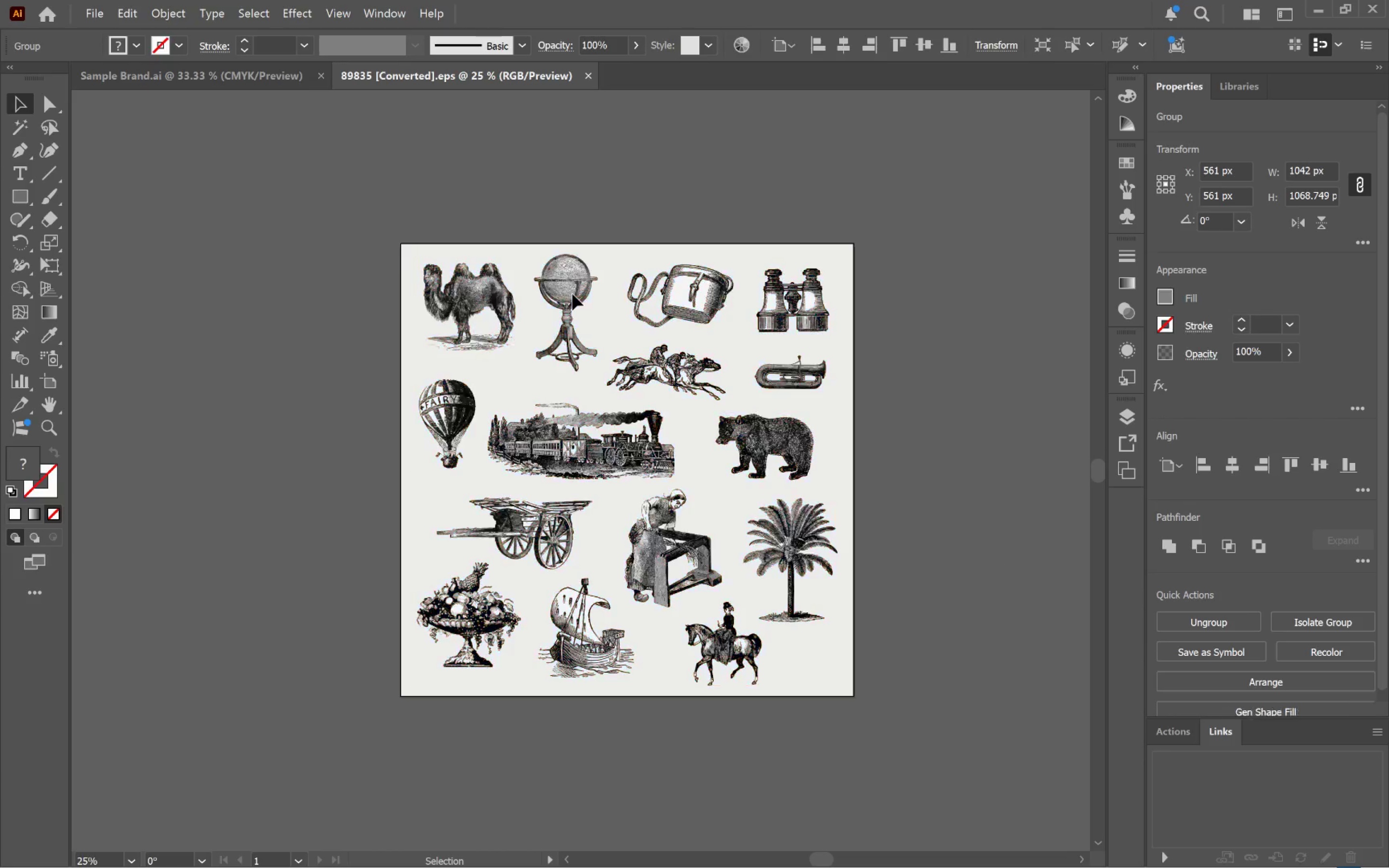 
left_click([572, 294])
 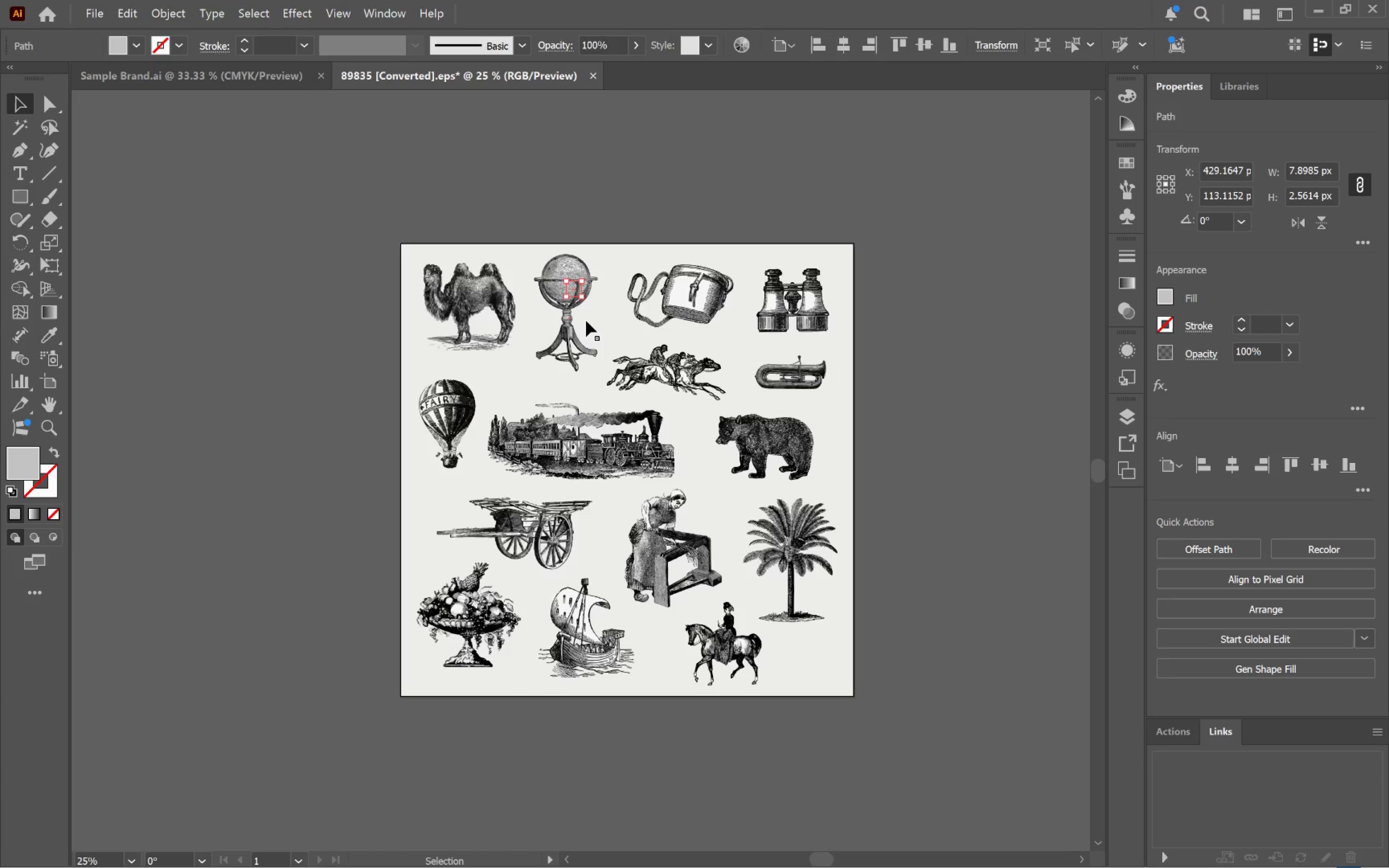 
hold_key(key=AltLeft, duration=0.66)
scroll: coordinate [594, 317], scroll_direction: up, amount: 4.0
 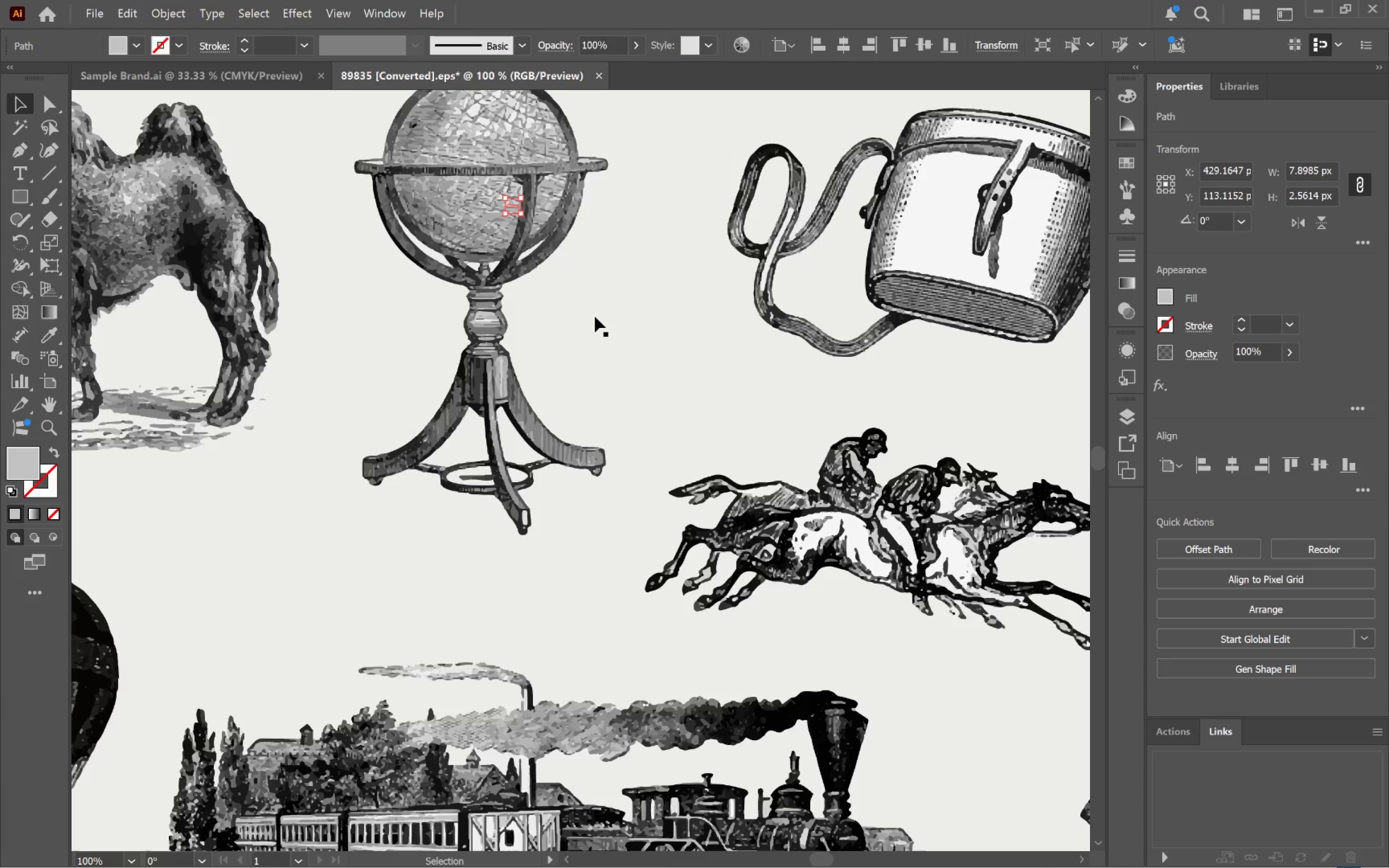 
hold_key(key=Space, duration=0.7)
 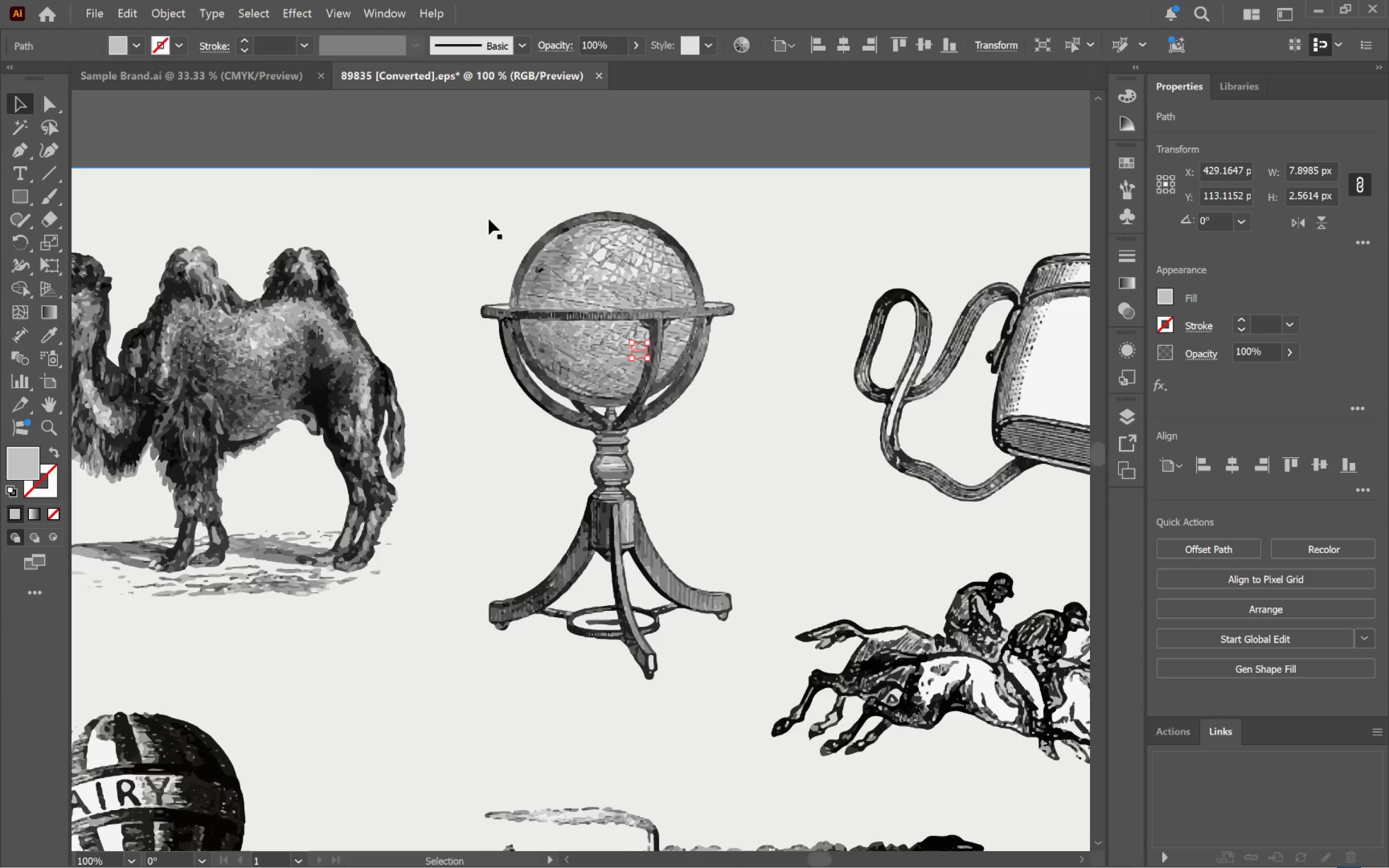 
left_click_drag(start_coordinate=[618, 313], to_coordinate=[746, 458])
 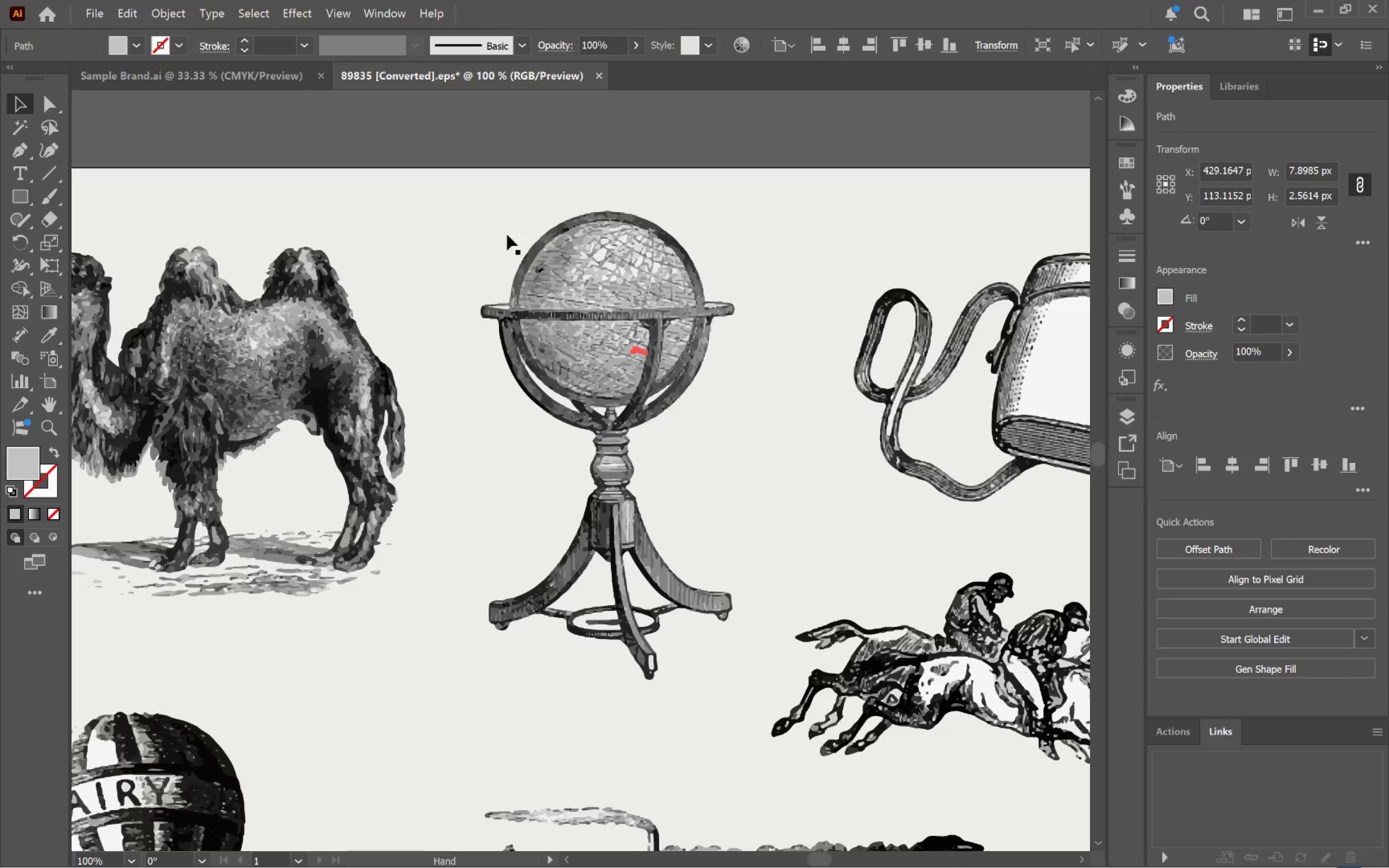 
left_click([489, 219])
 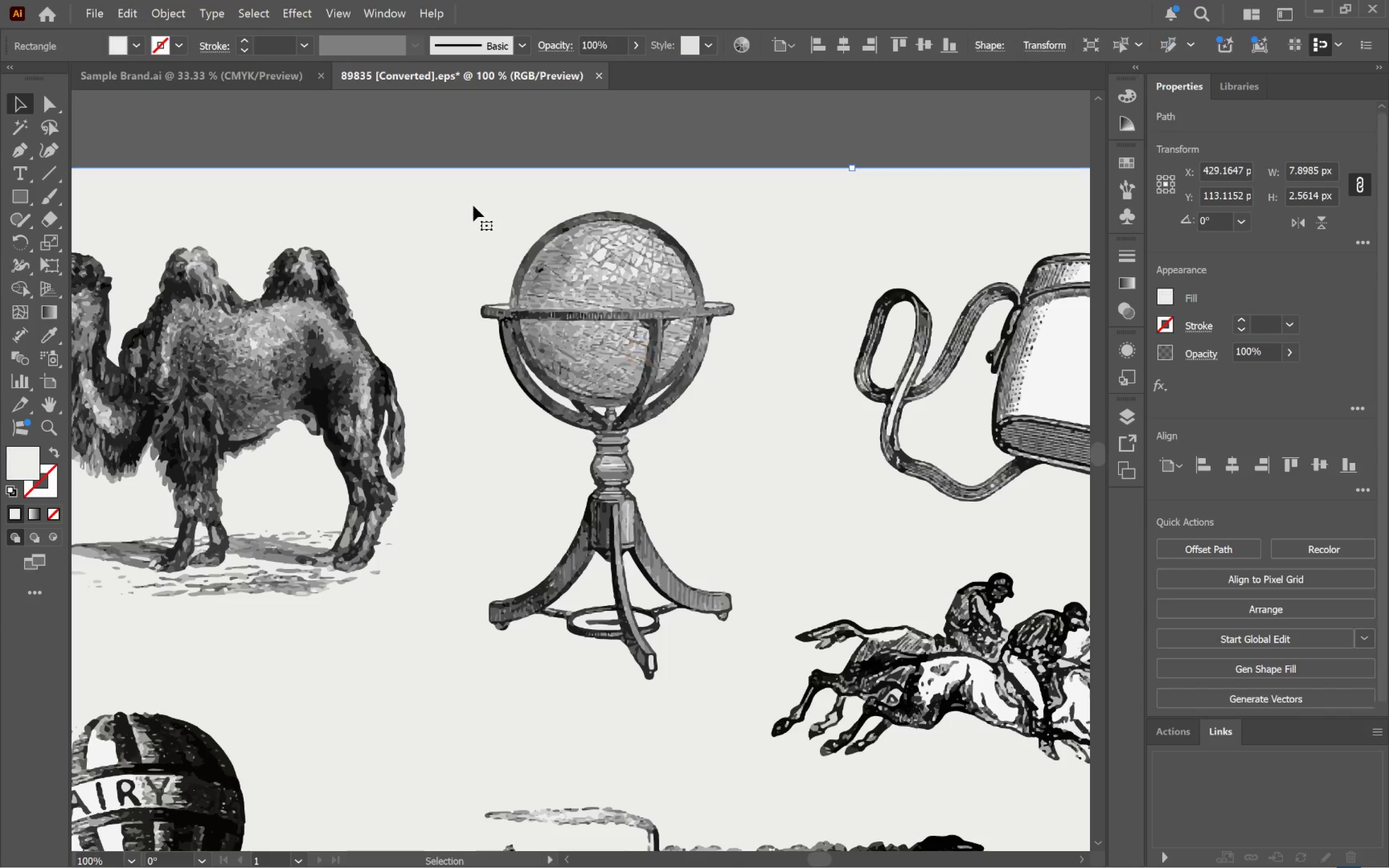 
left_click_drag(start_coordinate=[473, 205], to_coordinate=[697, 501])
 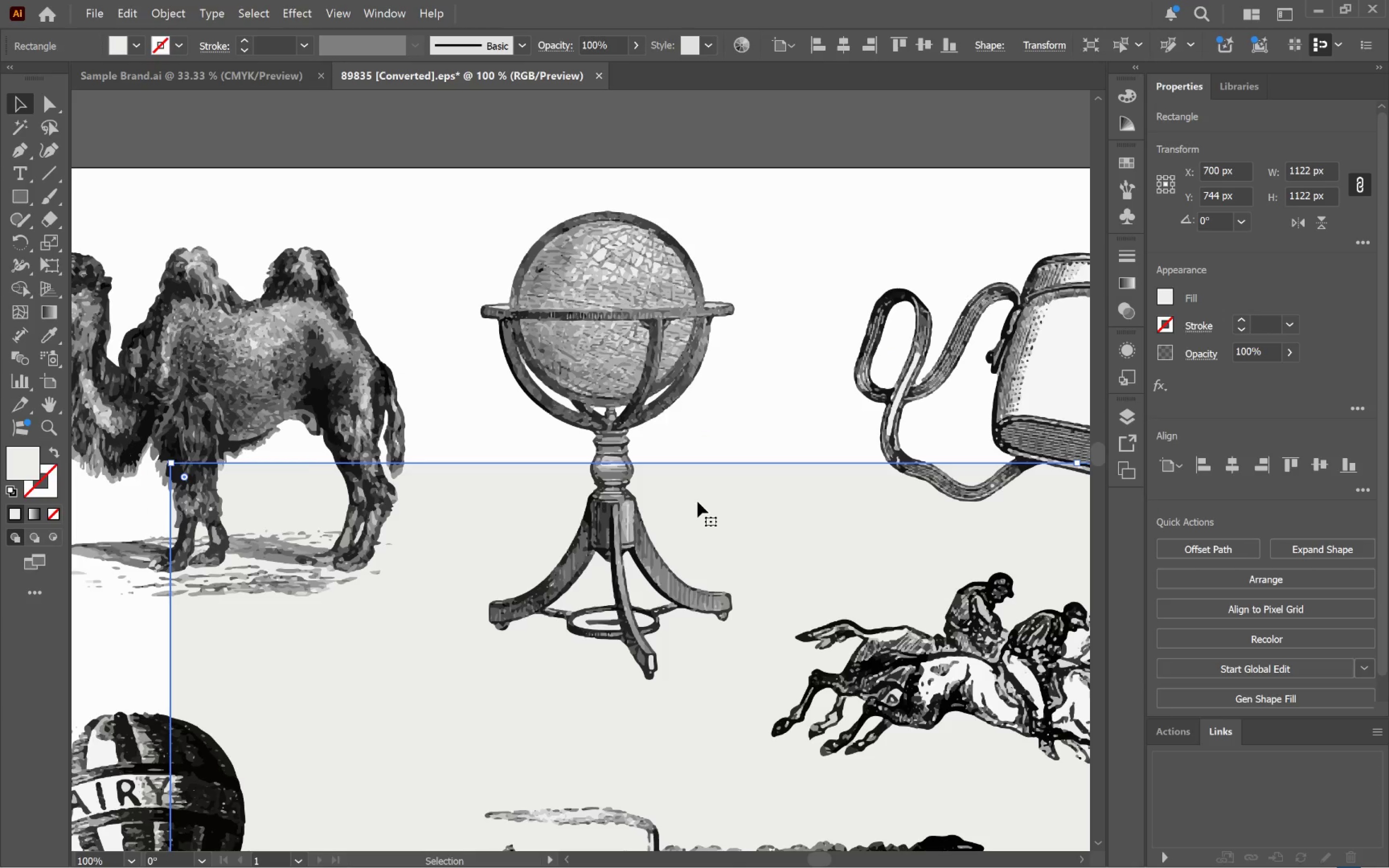 
key(Backspace)
 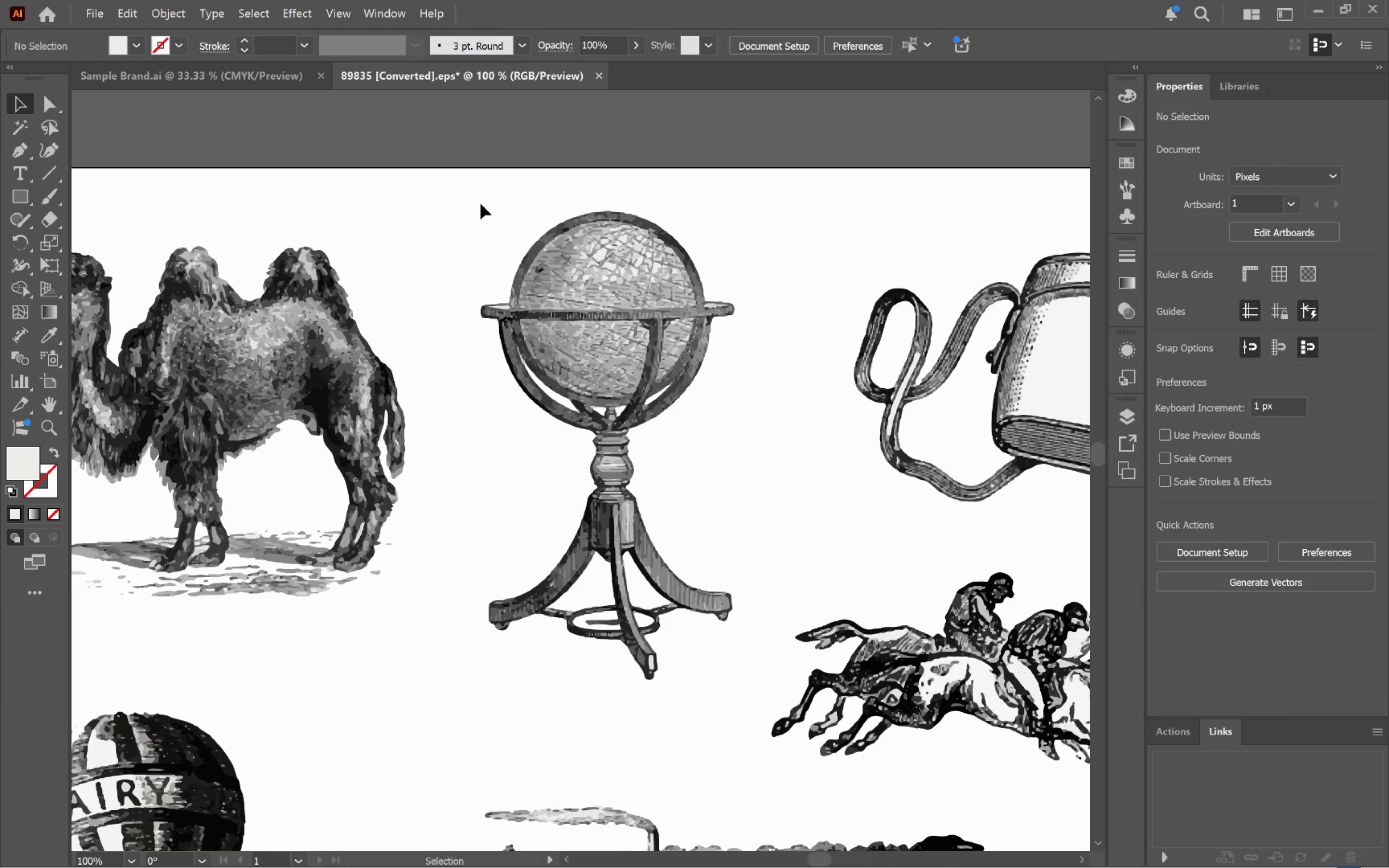 
left_click_drag(start_coordinate=[472, 199], to_coordinate=[751, 685])
 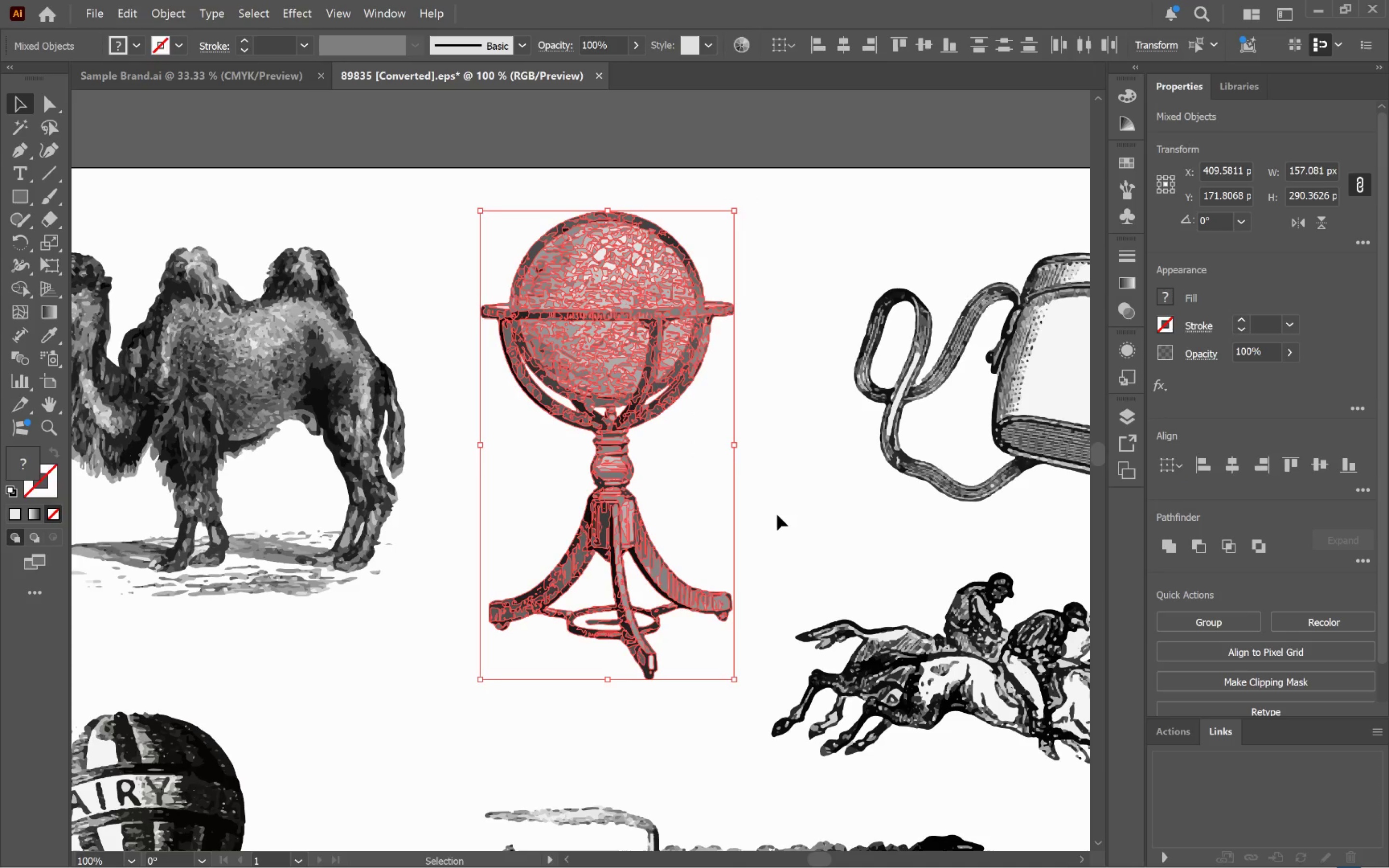 
key(Control+G)
 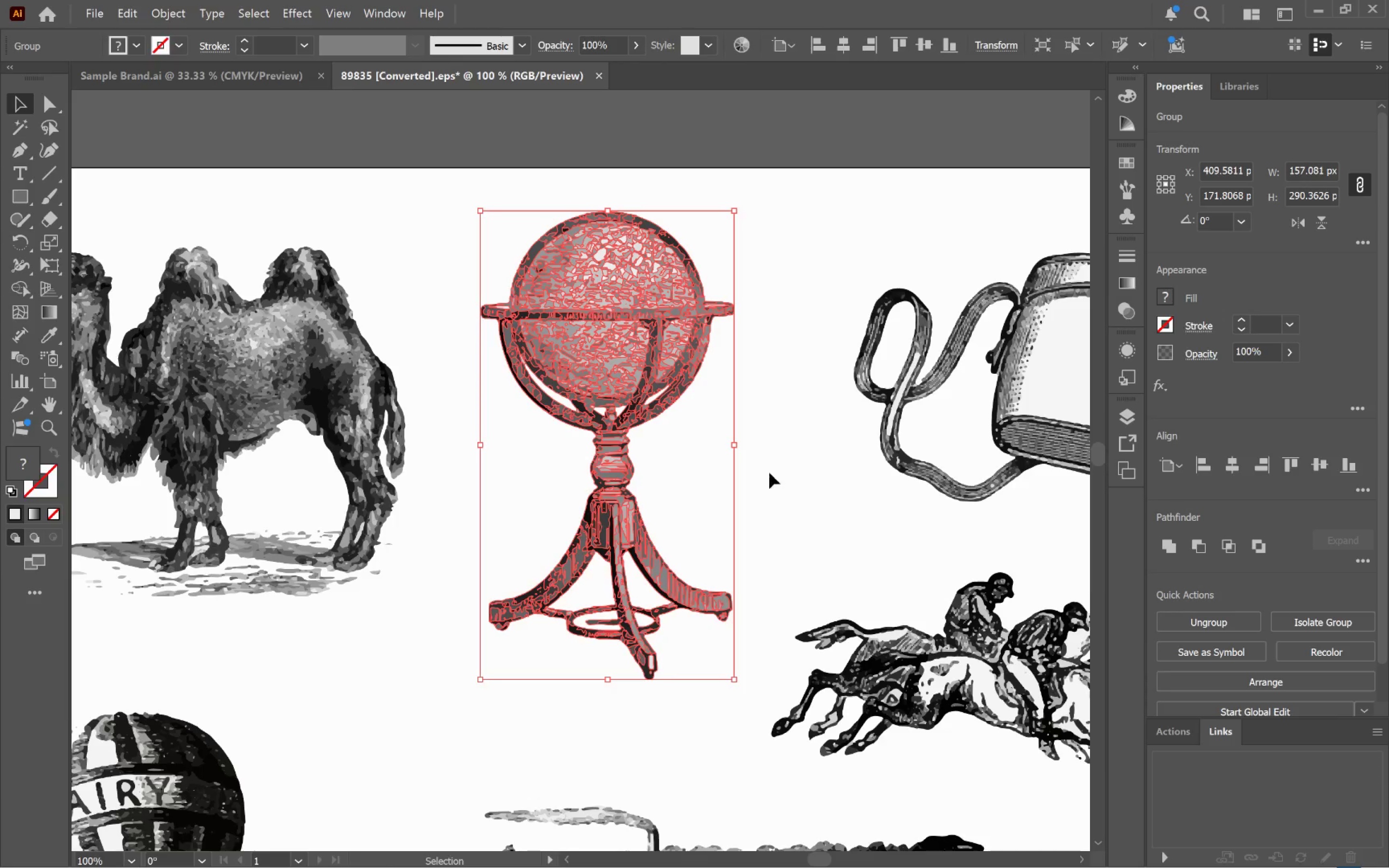 
key(Alt+Tab)
 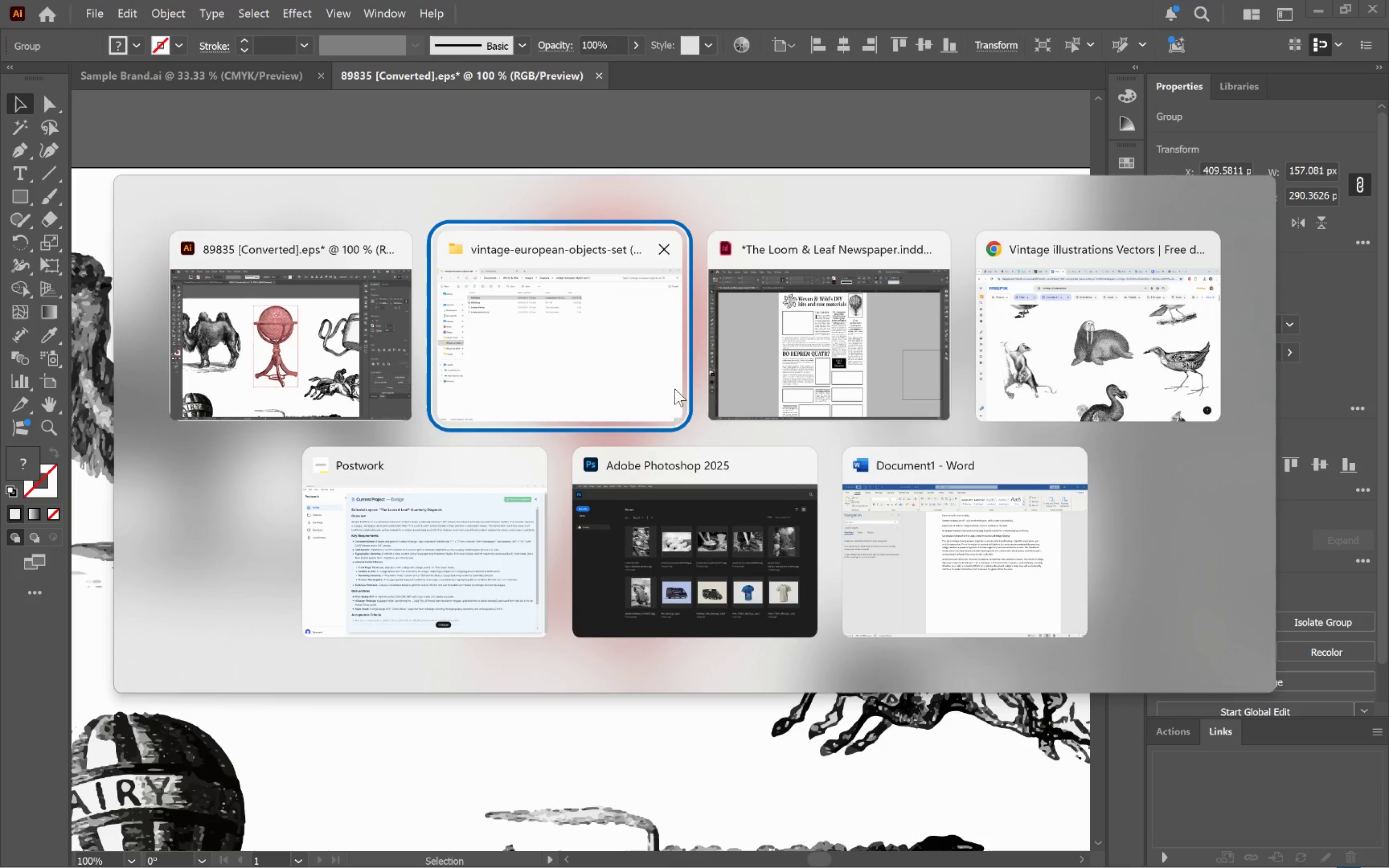 
key(Alt+Tab)
 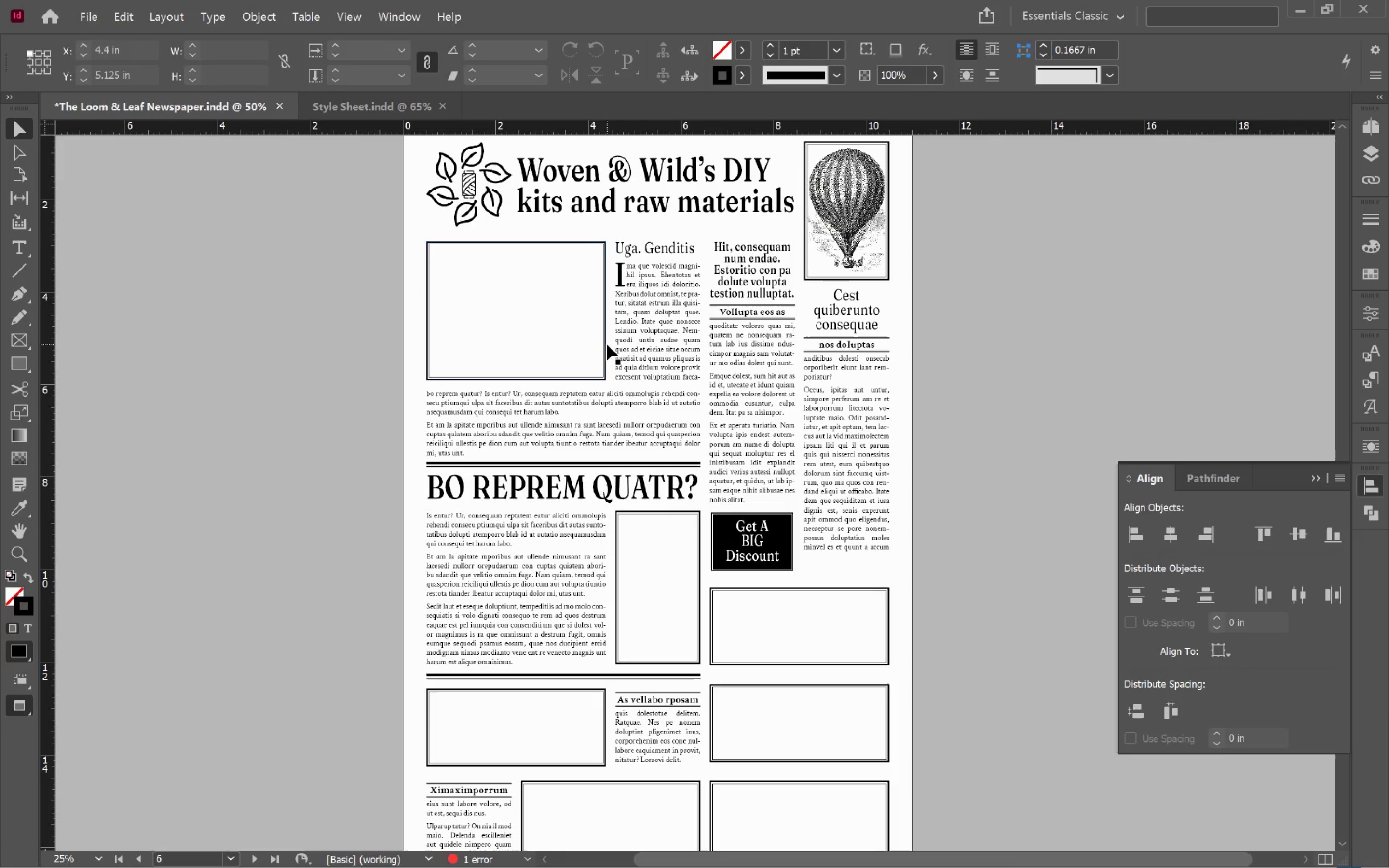 
key(Alt+AltLeft)
 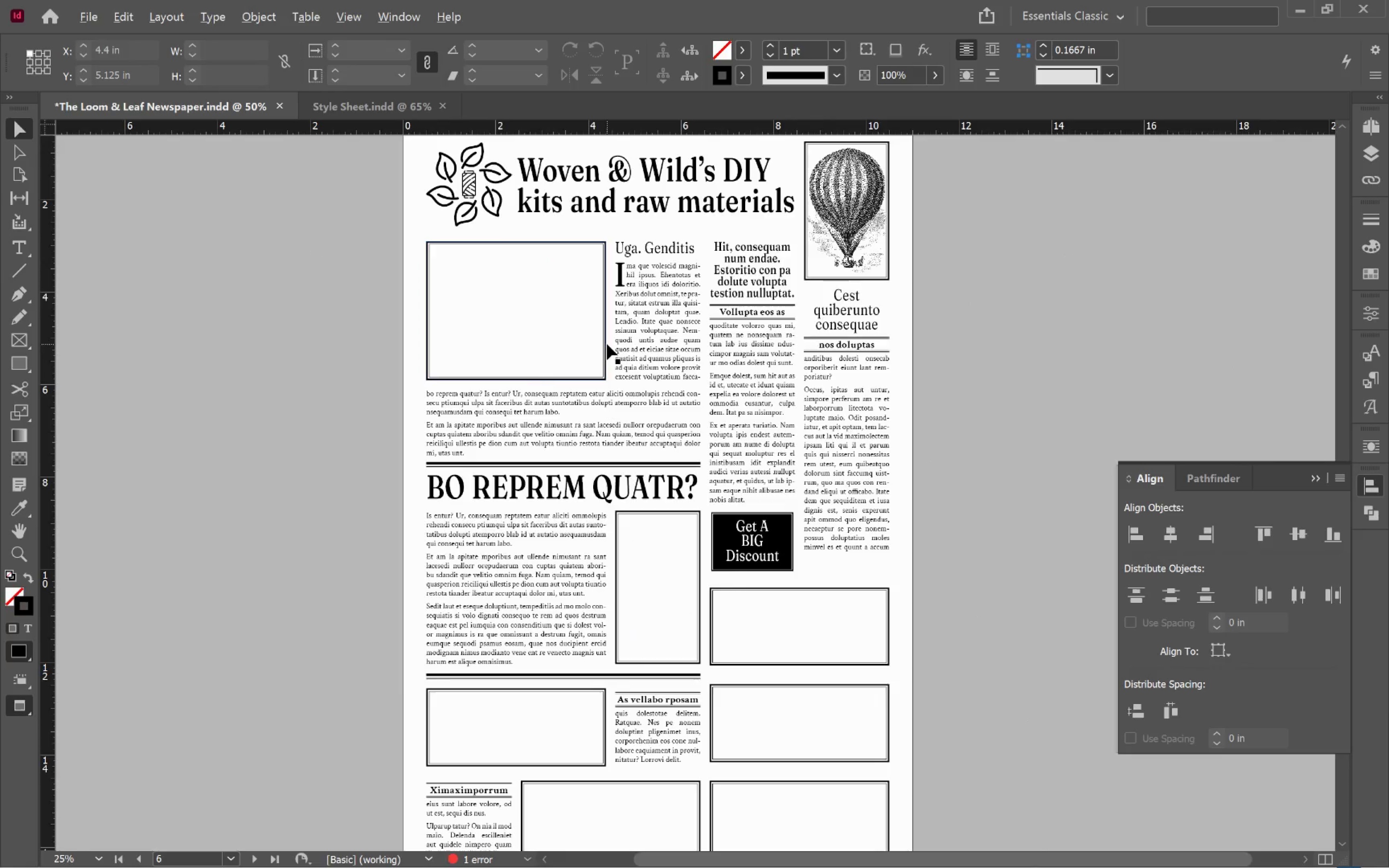 
key(Alt+Tab)
 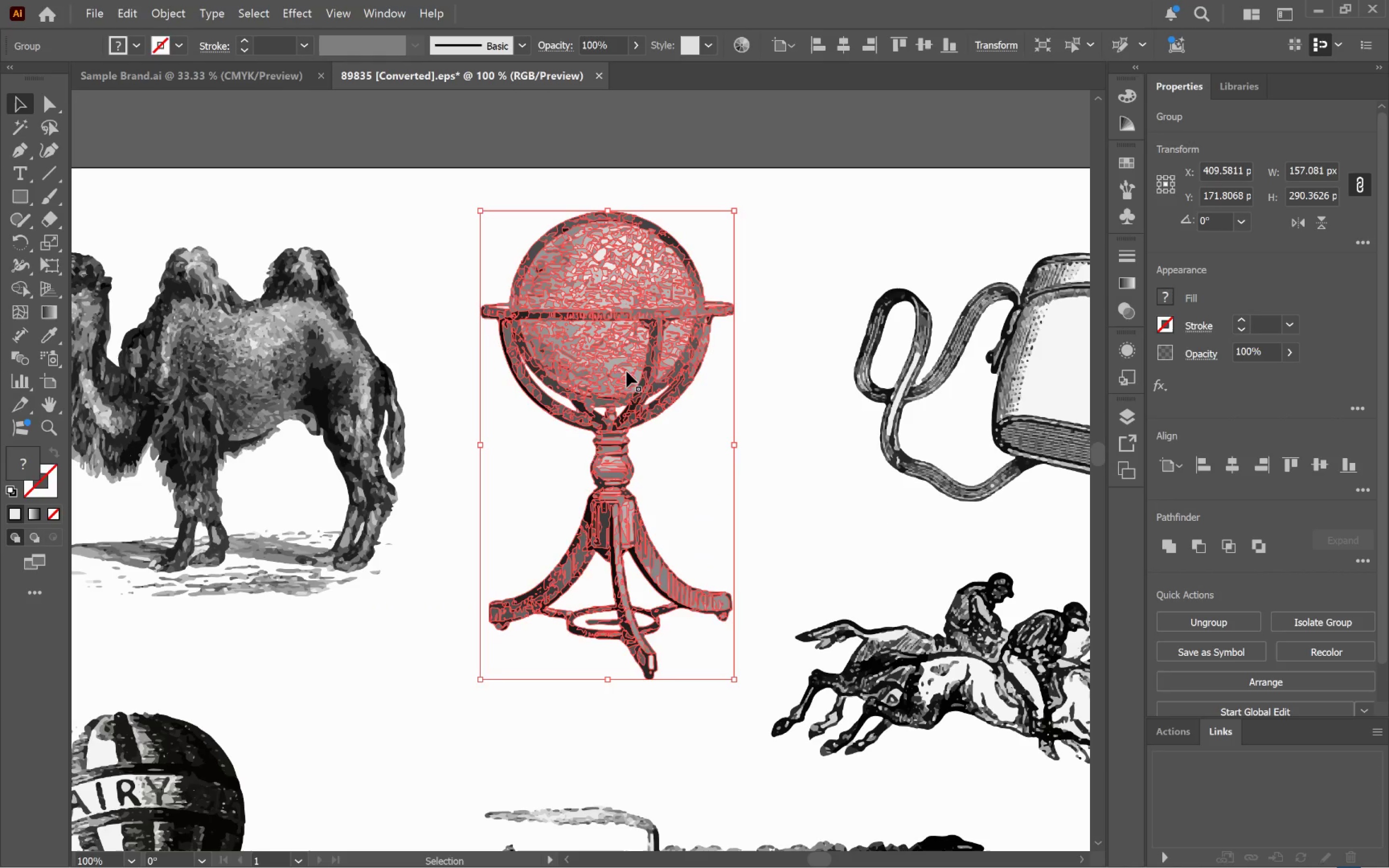 
left_click_drag(start_coordinate=[625, 366], to_coordinate=[666, 600])
 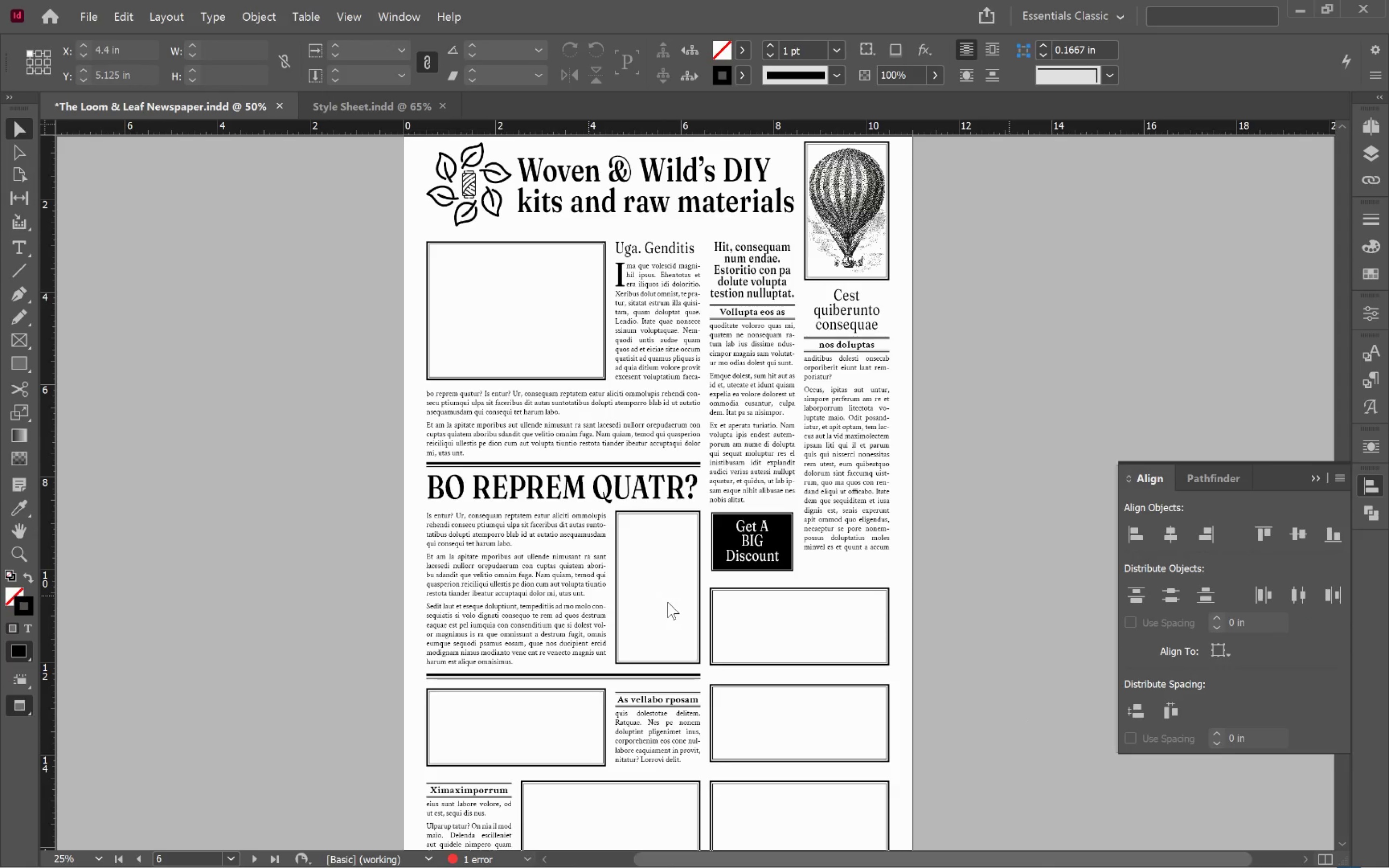 
key(Alt+AltLeft)
 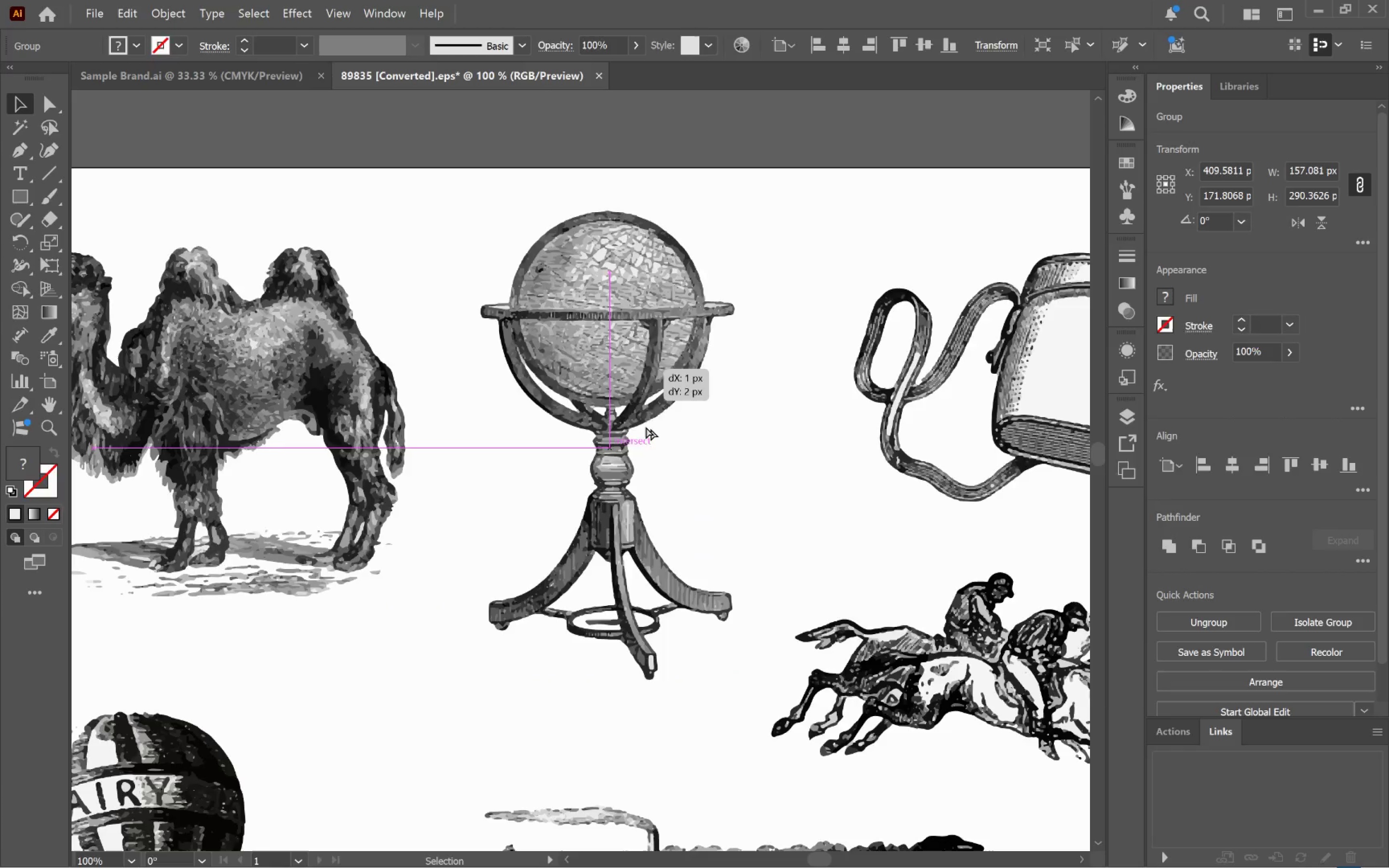 
key(Alt+Tab)
 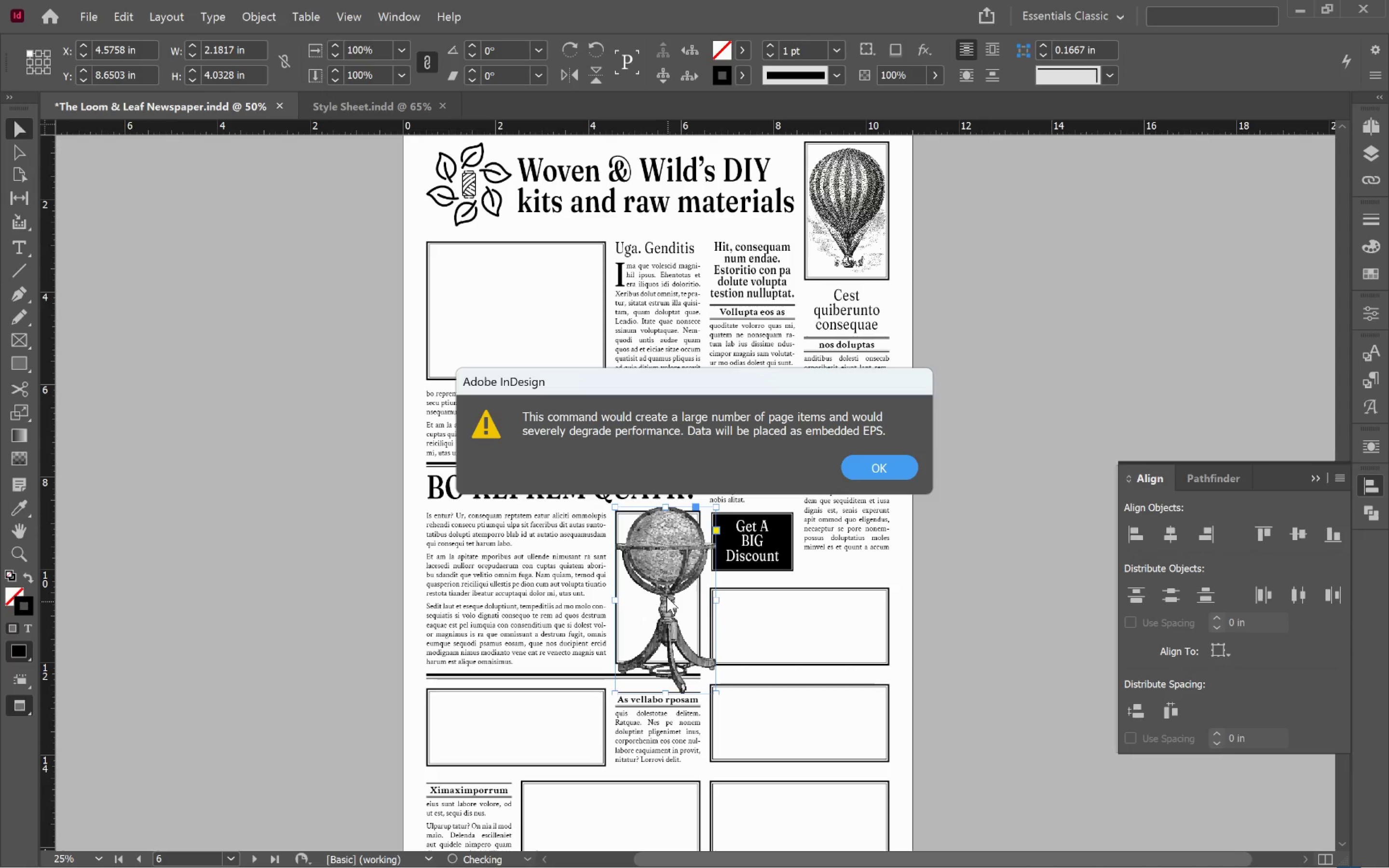 
left_click([876, 463])
 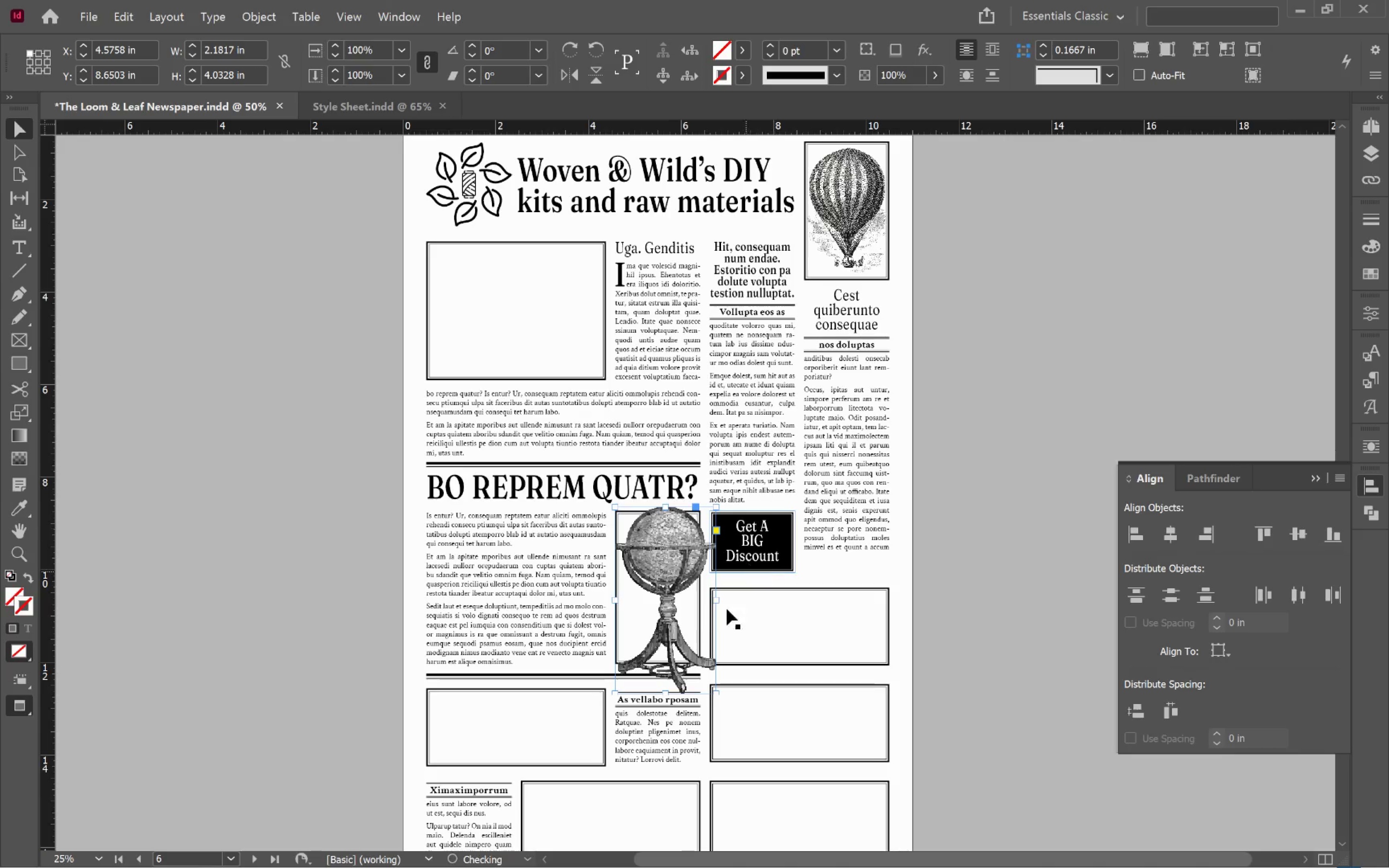 
hold_key(key=AltLeft, duration=0.79)
scroll: coordinate [674, 603], scroll_direction: up, amount: 4.0
 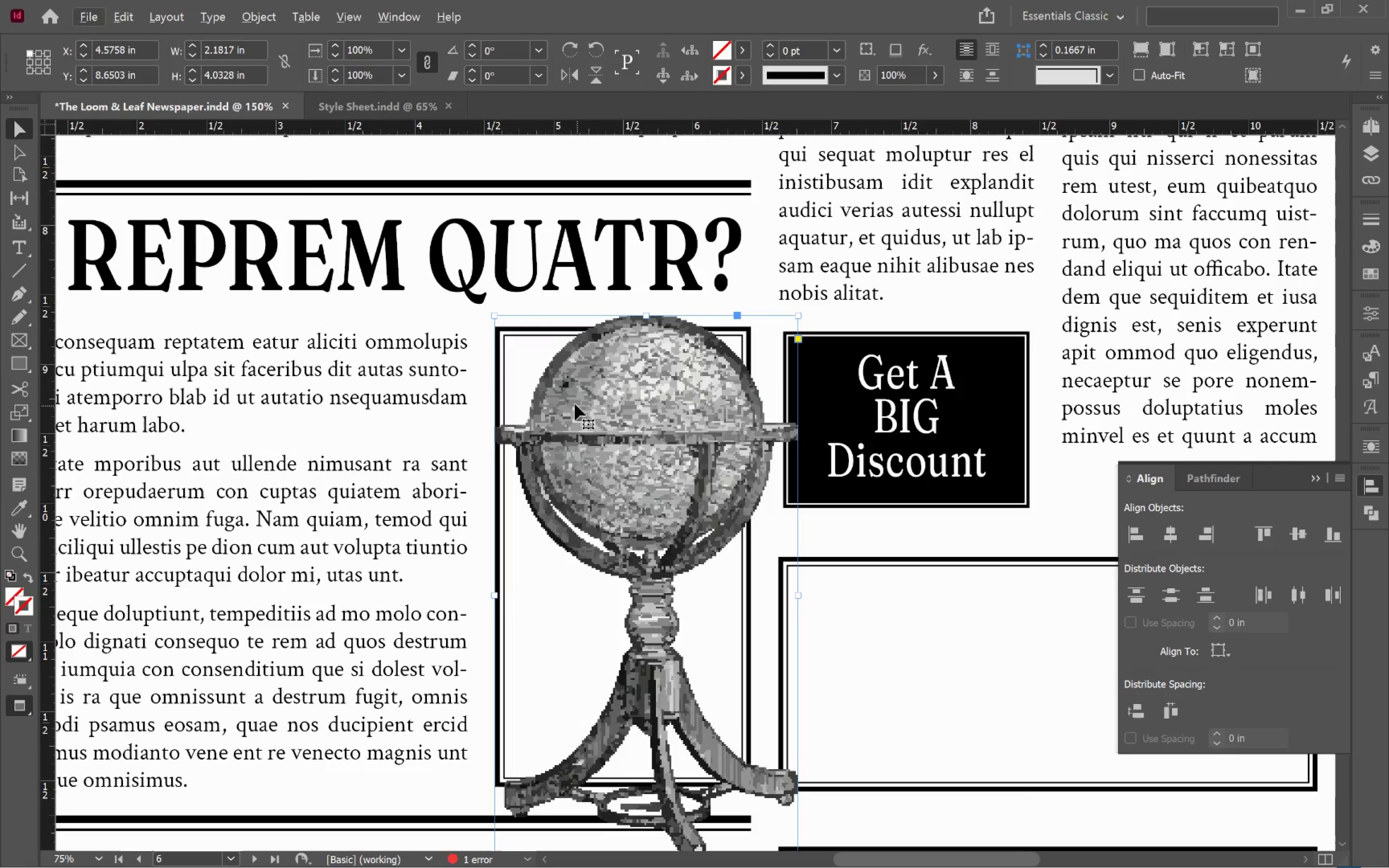 
left_click([566, 385])
 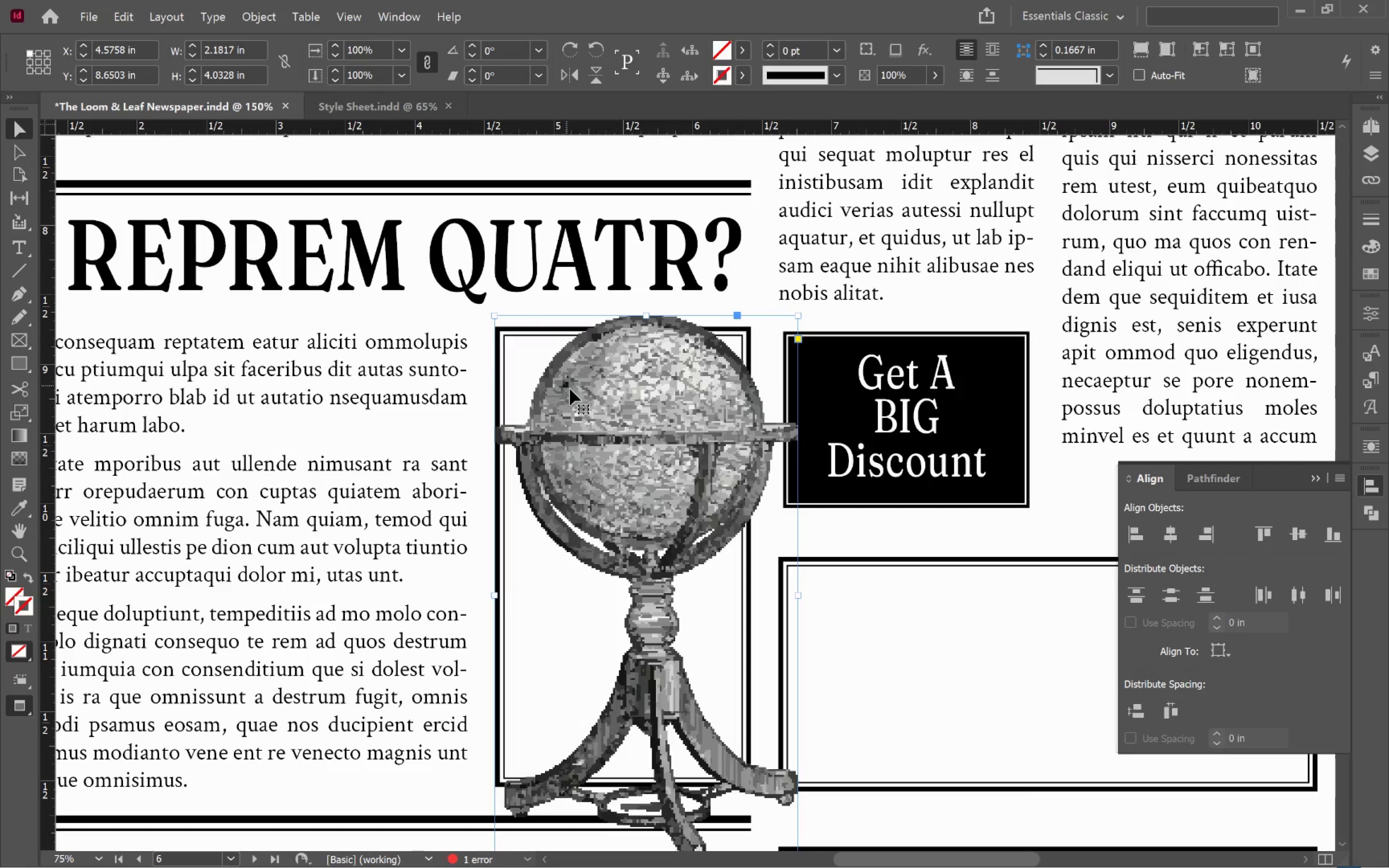 
left_click_drag(start_coordinate=[574, 394], to_coordinate=[645, 452])
 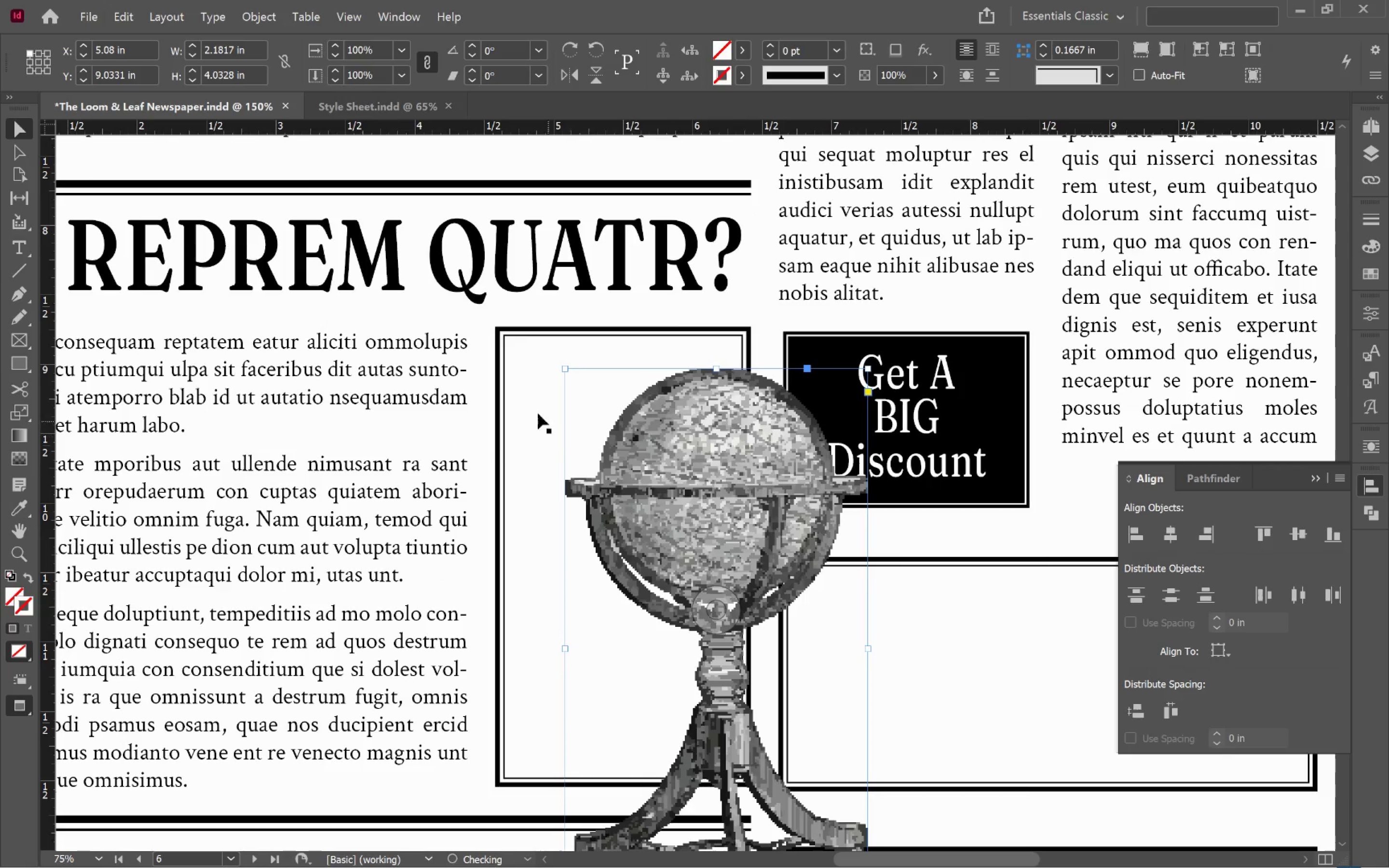 
hold_key(key=ShiftLeft, duration=0.45)
left_click([521, 393])
 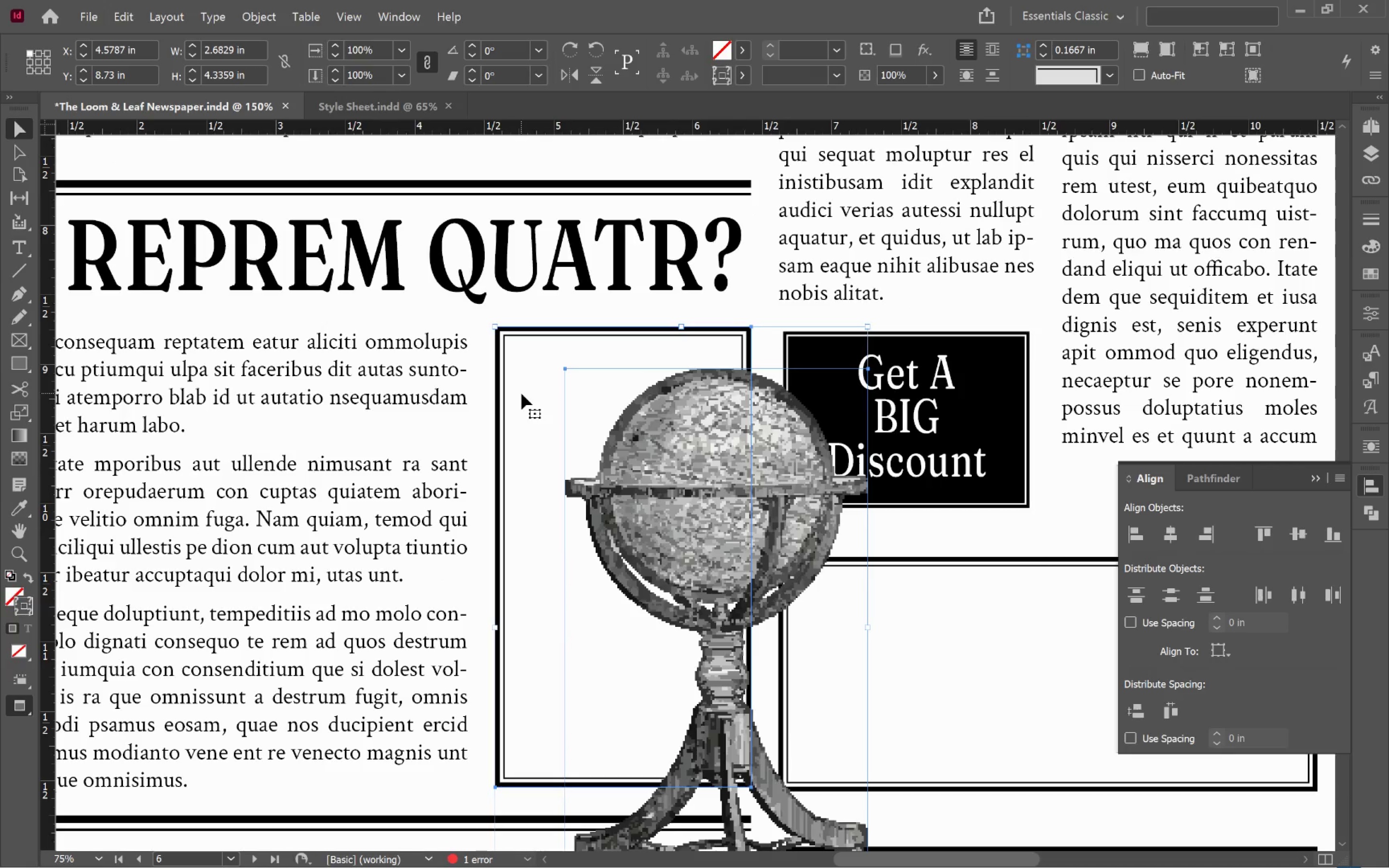 
left_click([521, 393])
 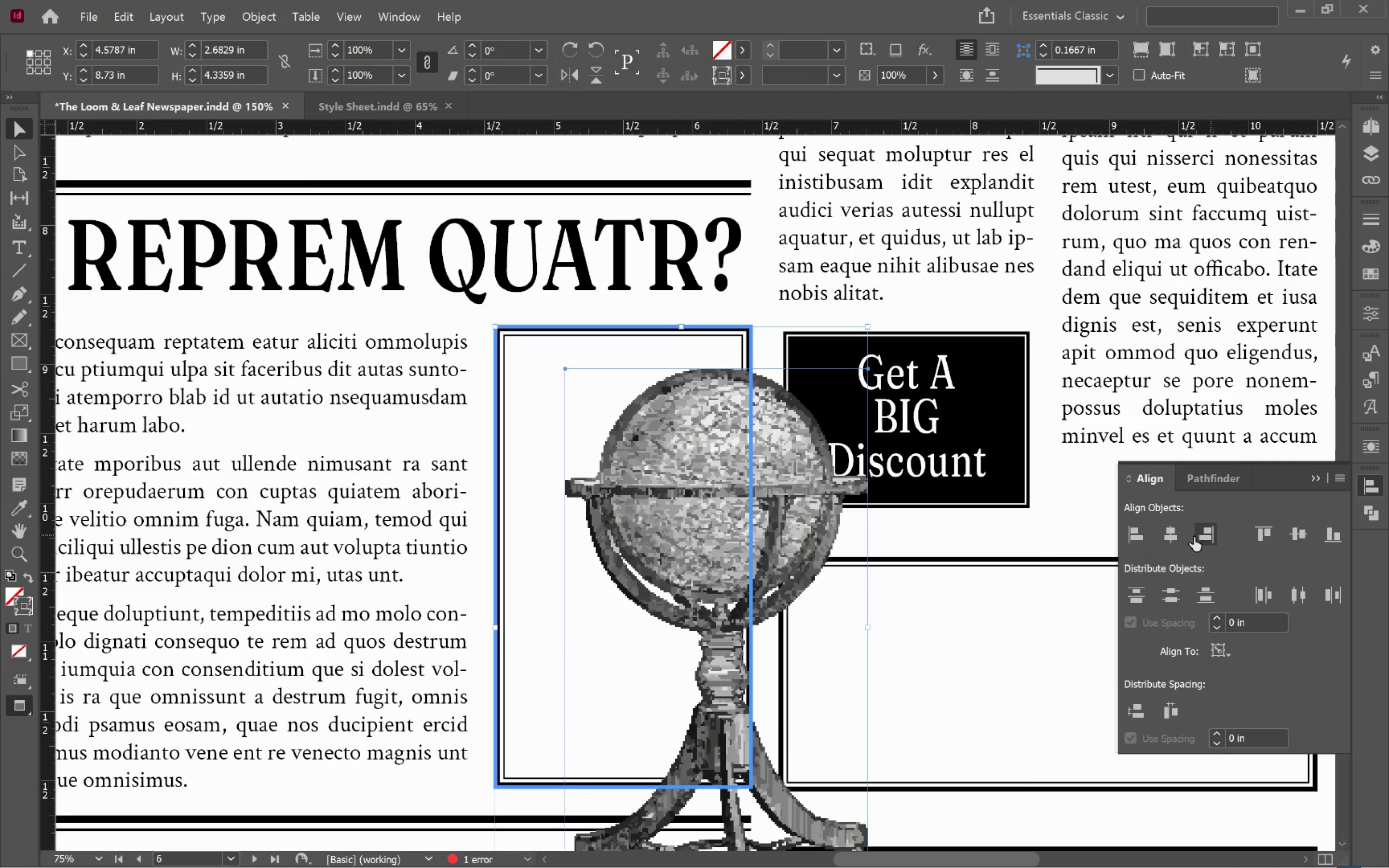 
left_click([1172, 538])
 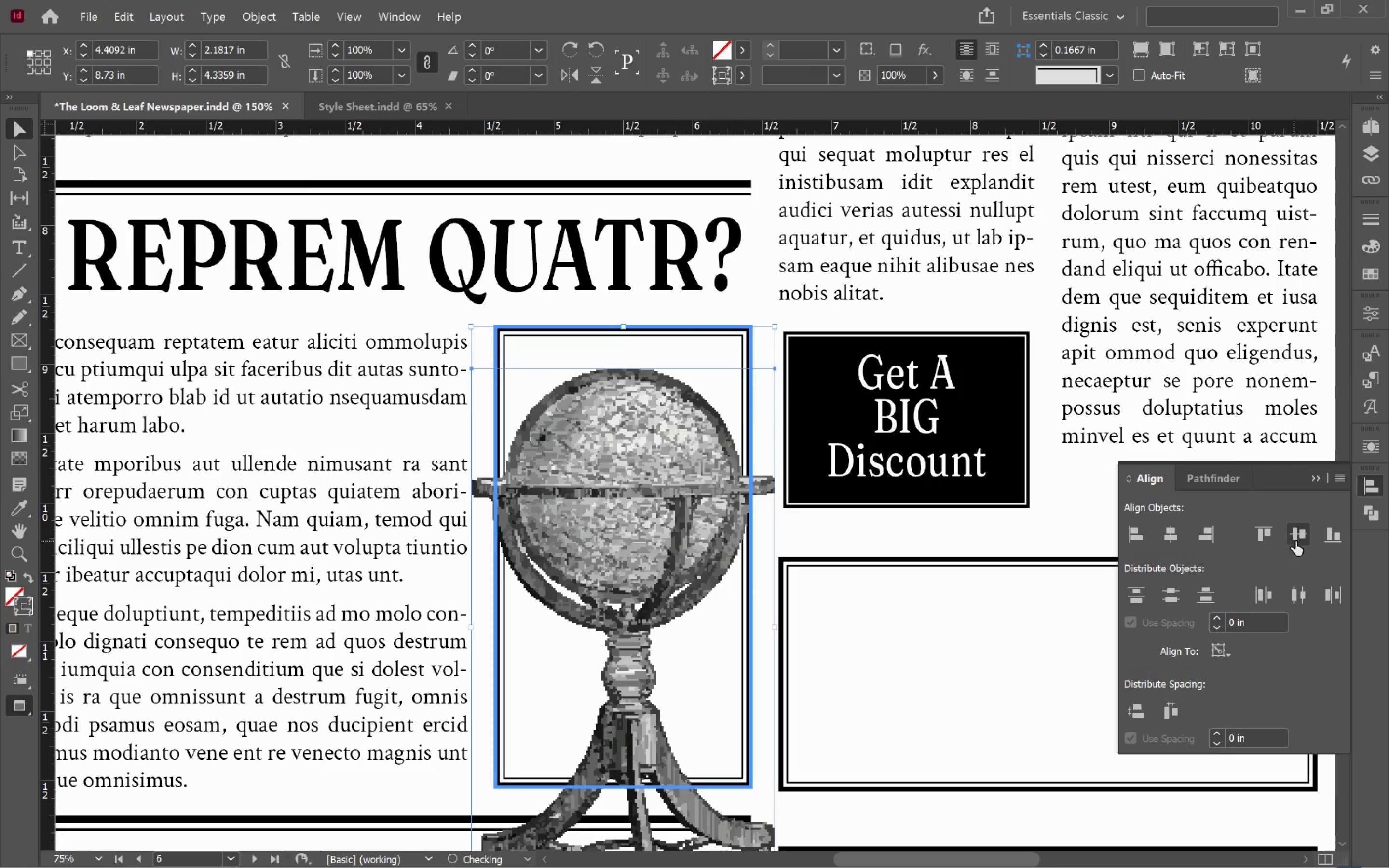 
left_click([1298, 539])
 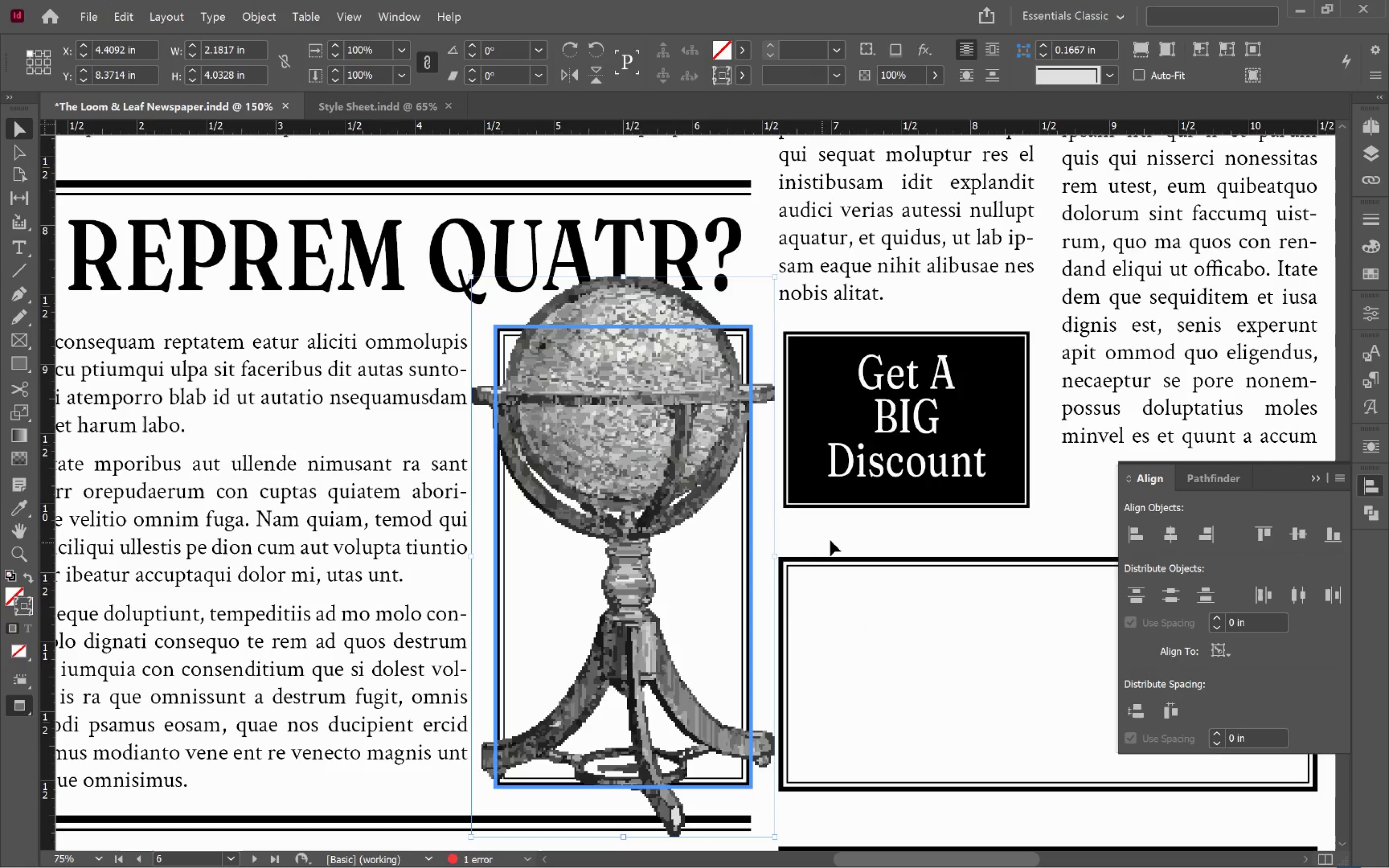 
left_click([834, 533])
 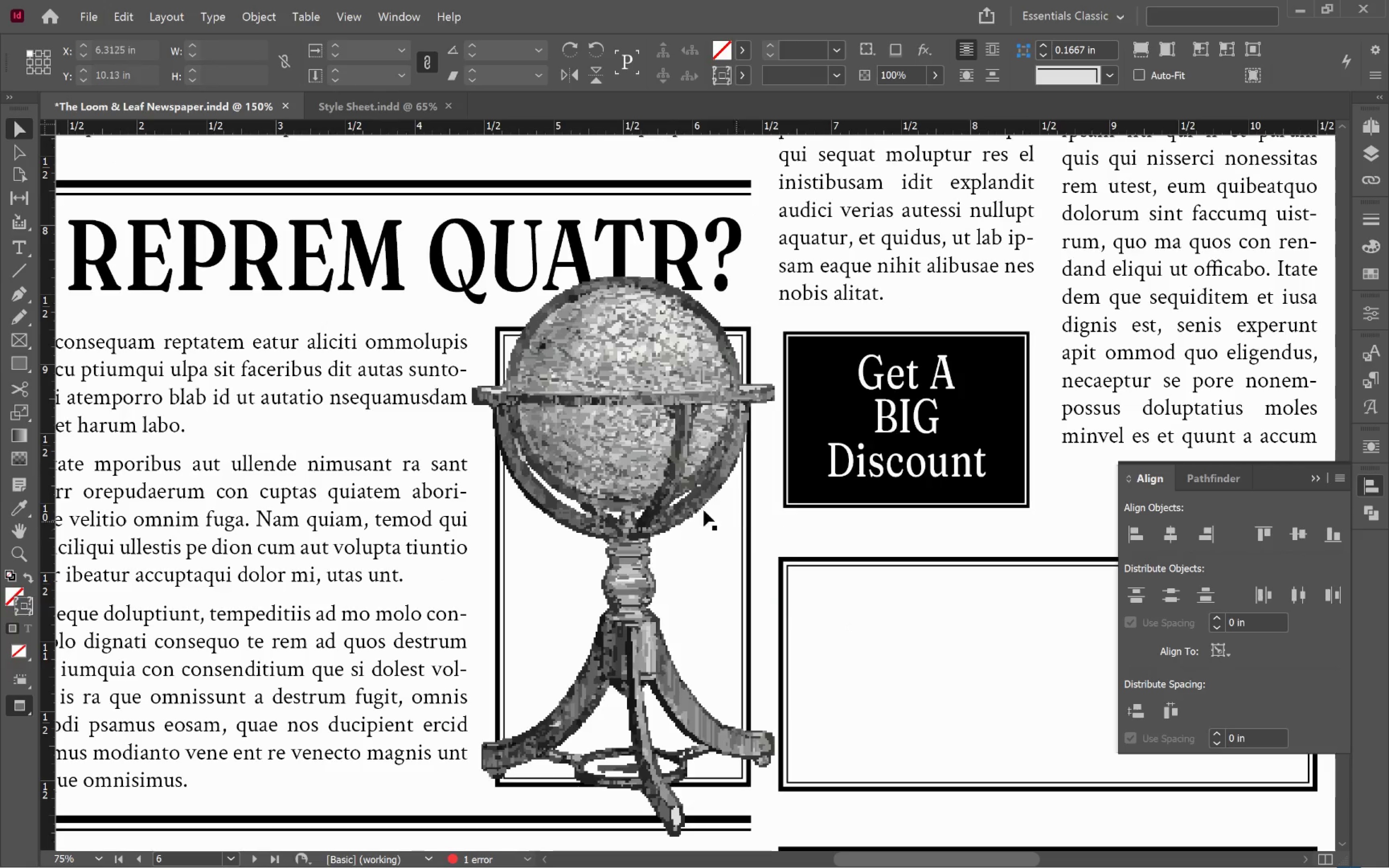 
left_click([672, 488])
 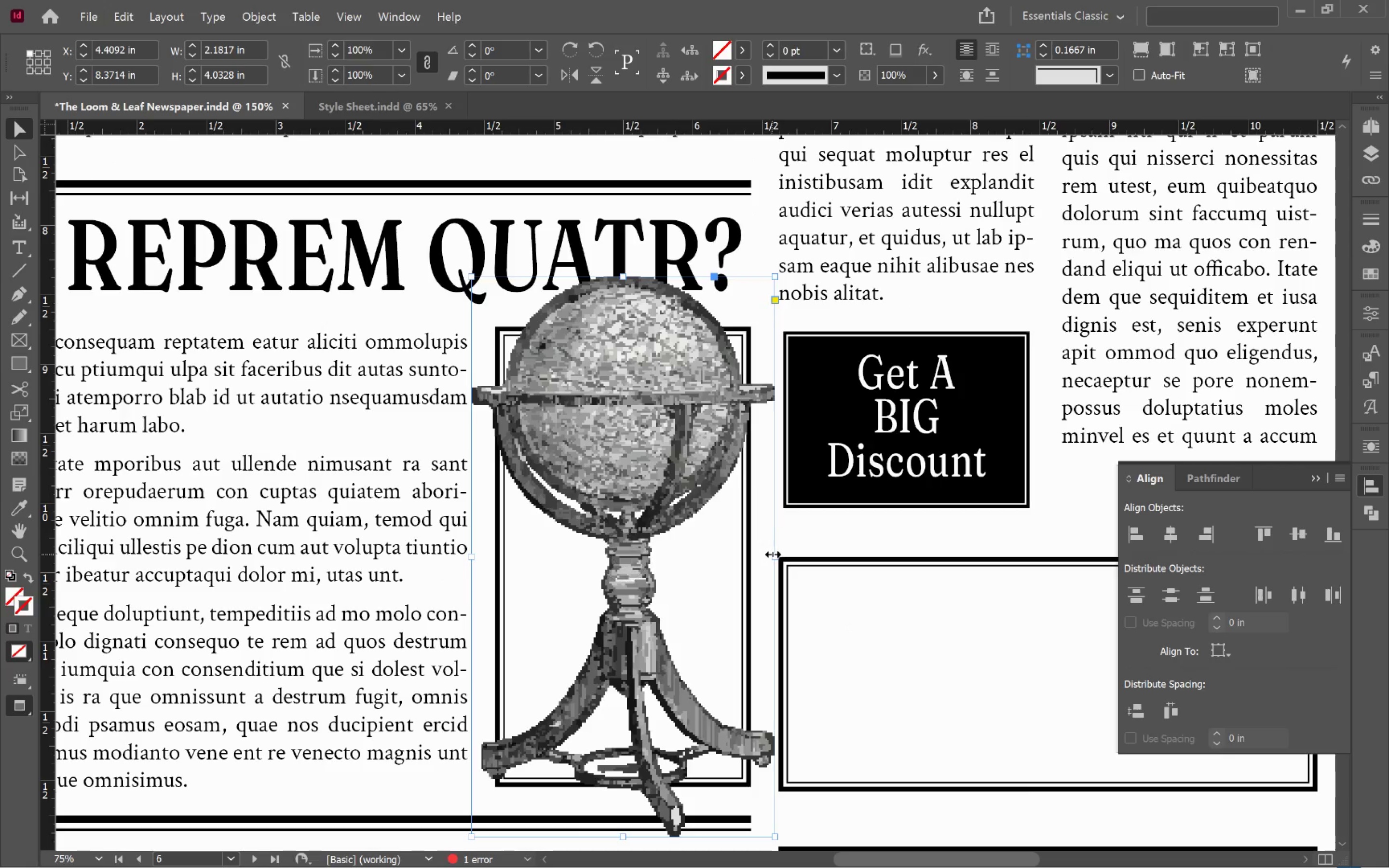 
left_click_drag(start_coordinate=[778, 556], to_coordinate=[739, 559])
 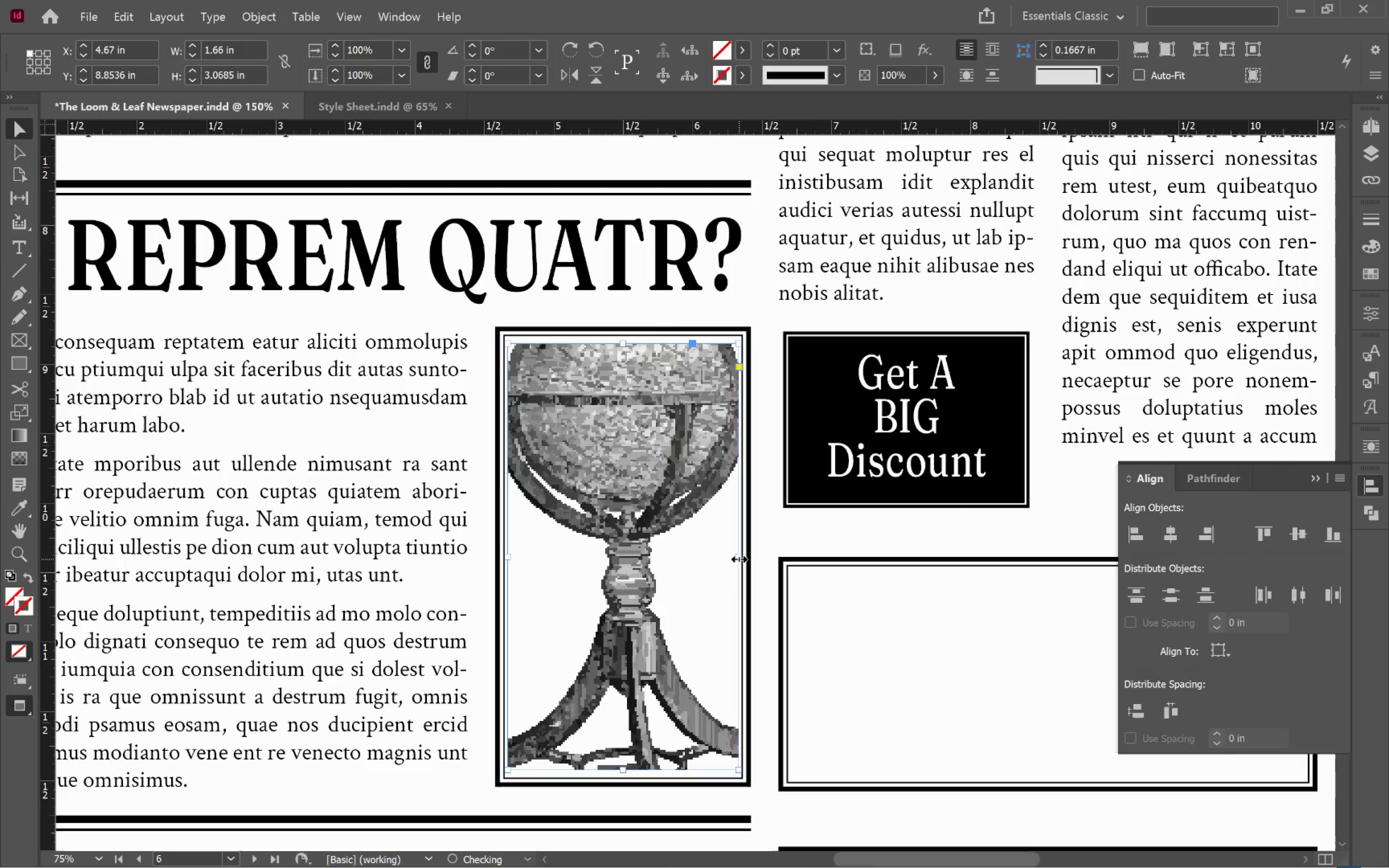 
hold_key(key=AltLeft, duration=2.85)
 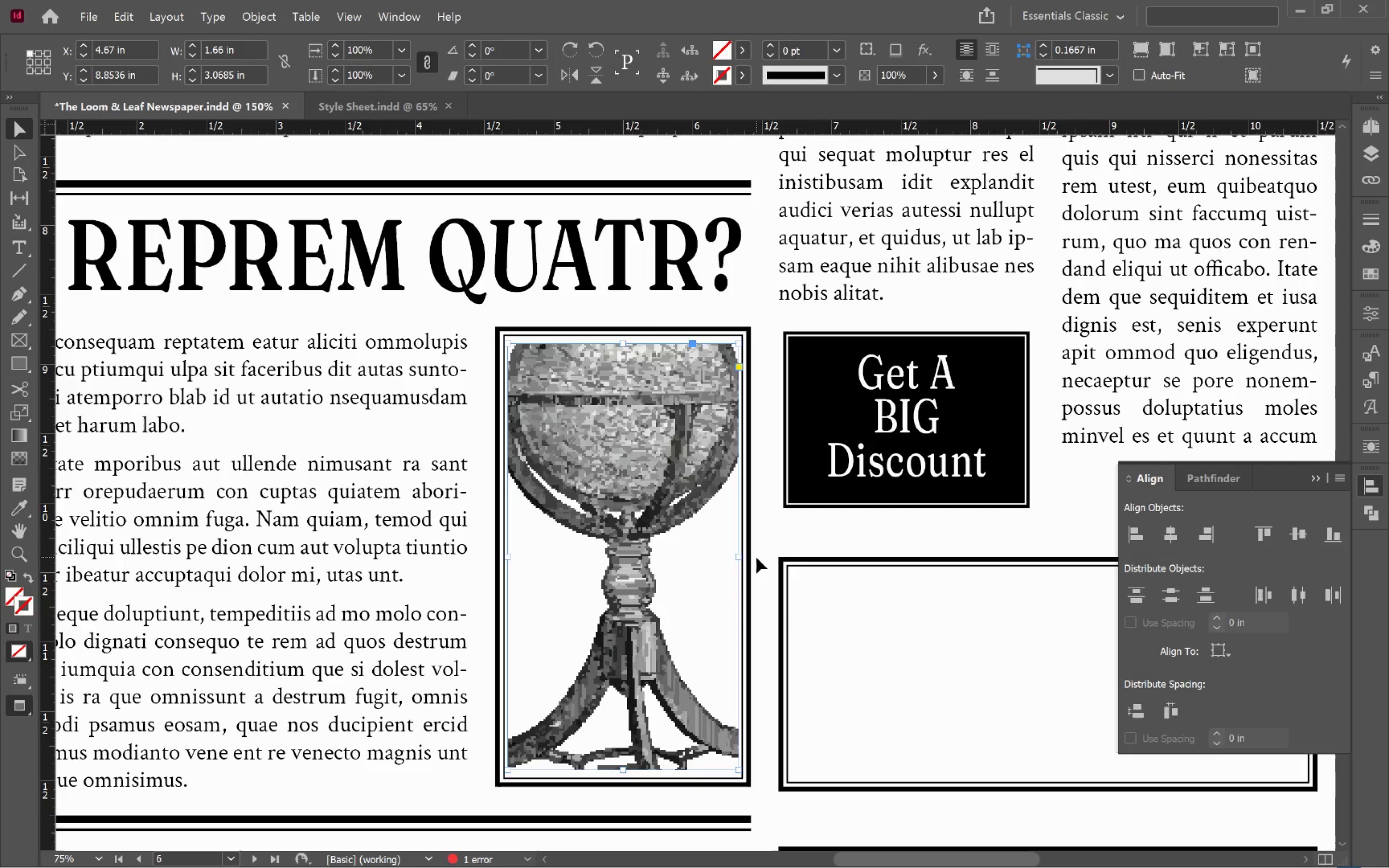 
hold_key(key=ShiftLeft, duration=2.74)
 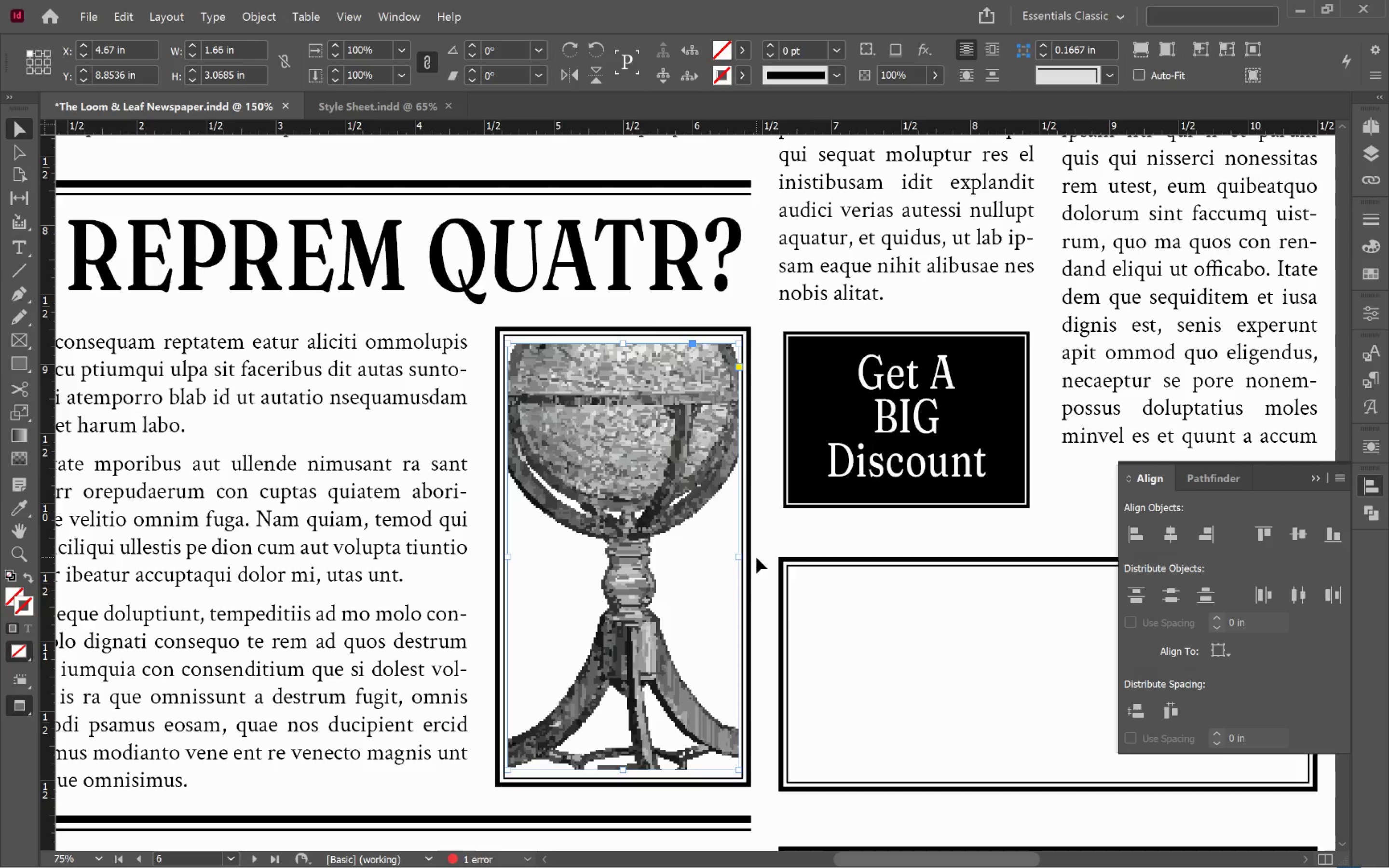 
key(Alt+Control+Shift+C)
 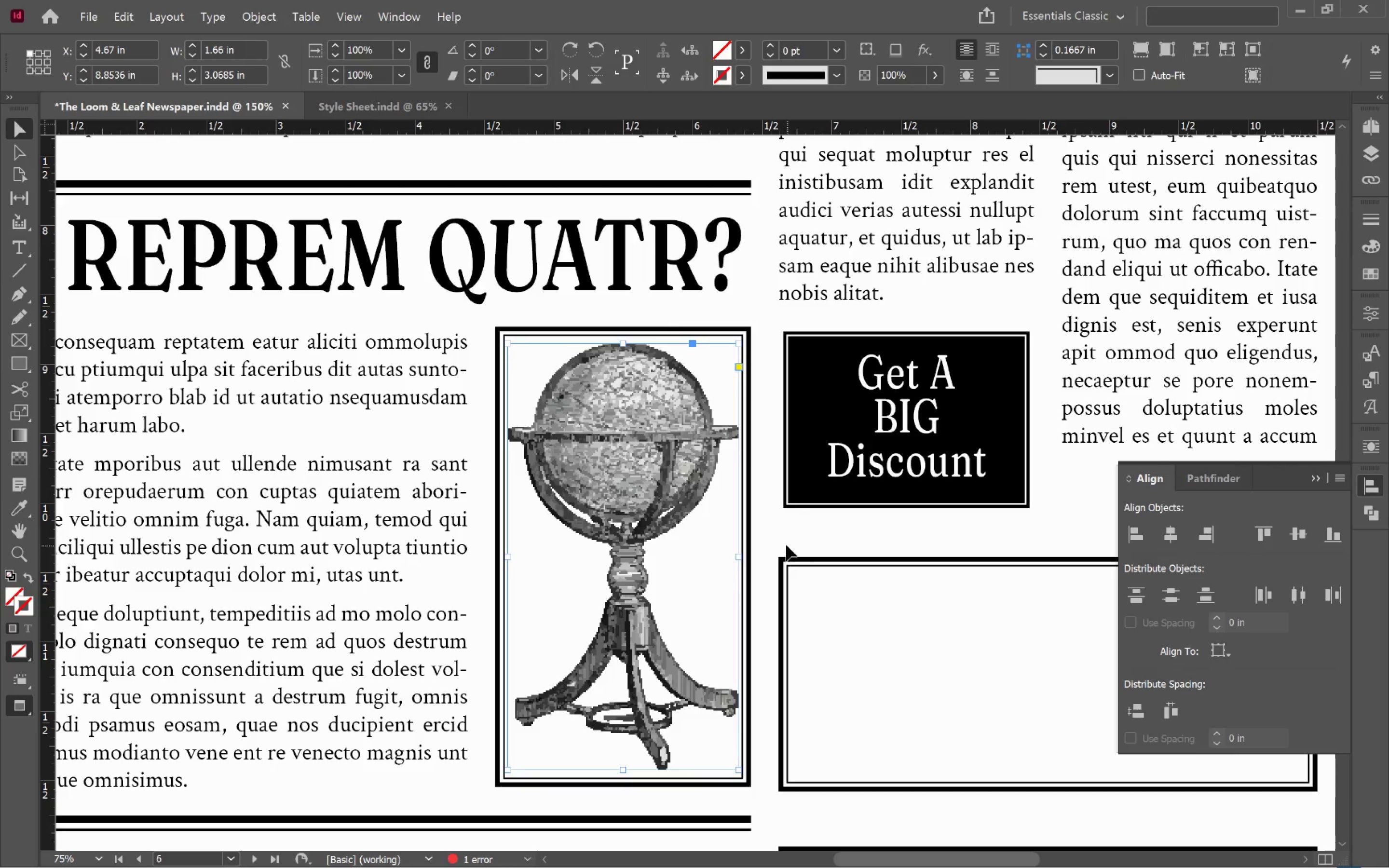 
left_click([788, 536])
 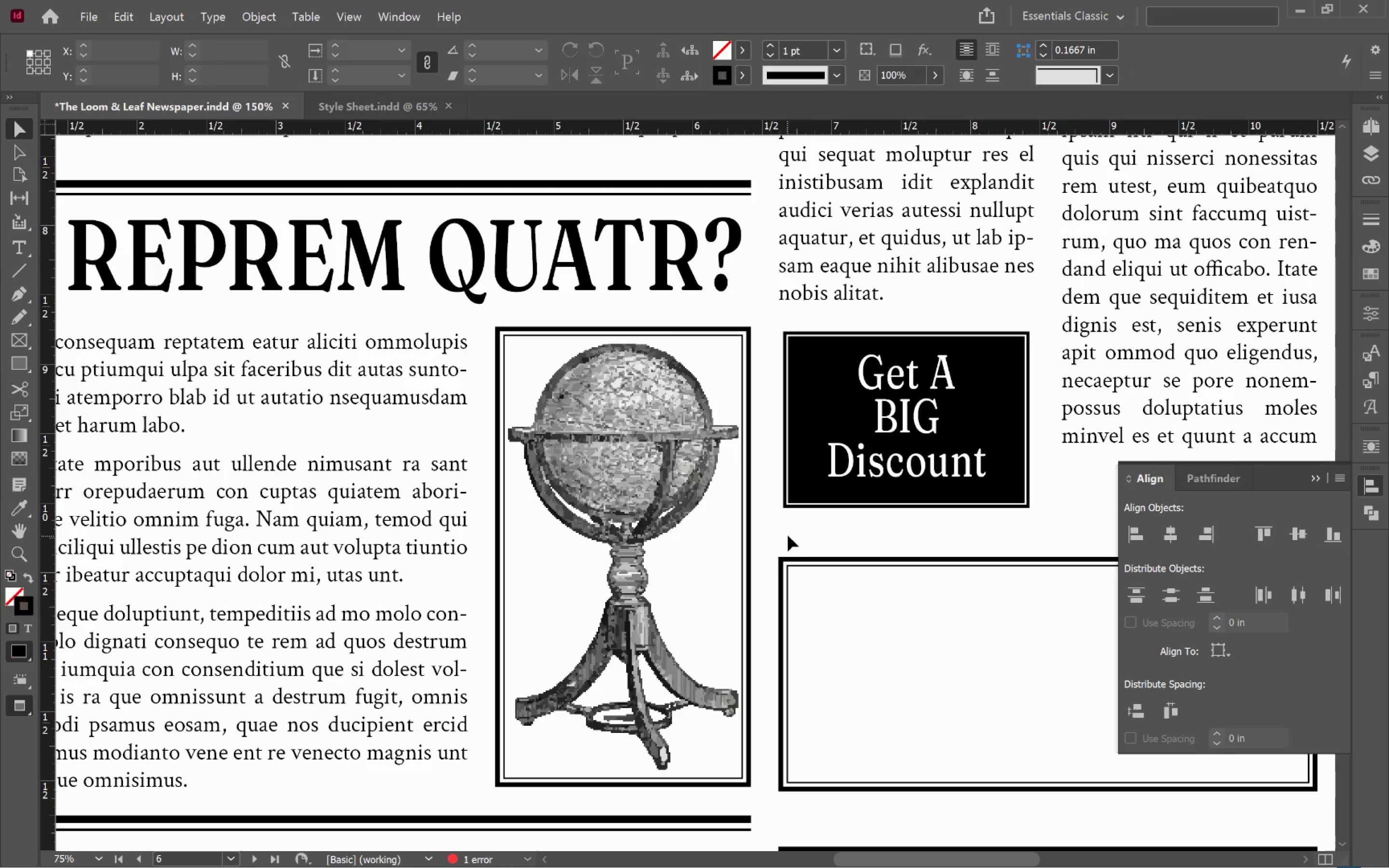 
hold_key(key=AltLeft, duration=0.75)
 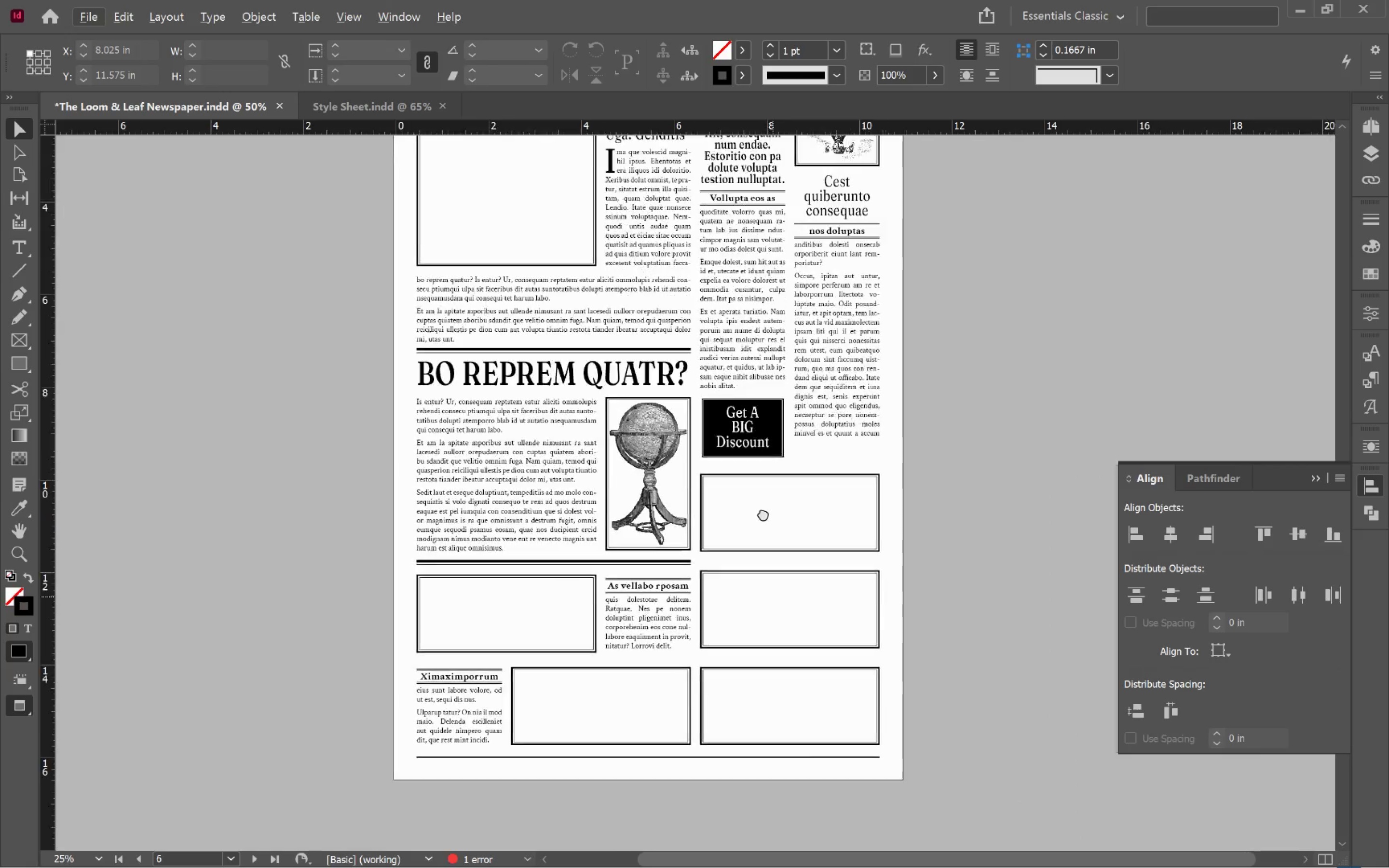 
hold_key(key=Space, duration=0.63)
 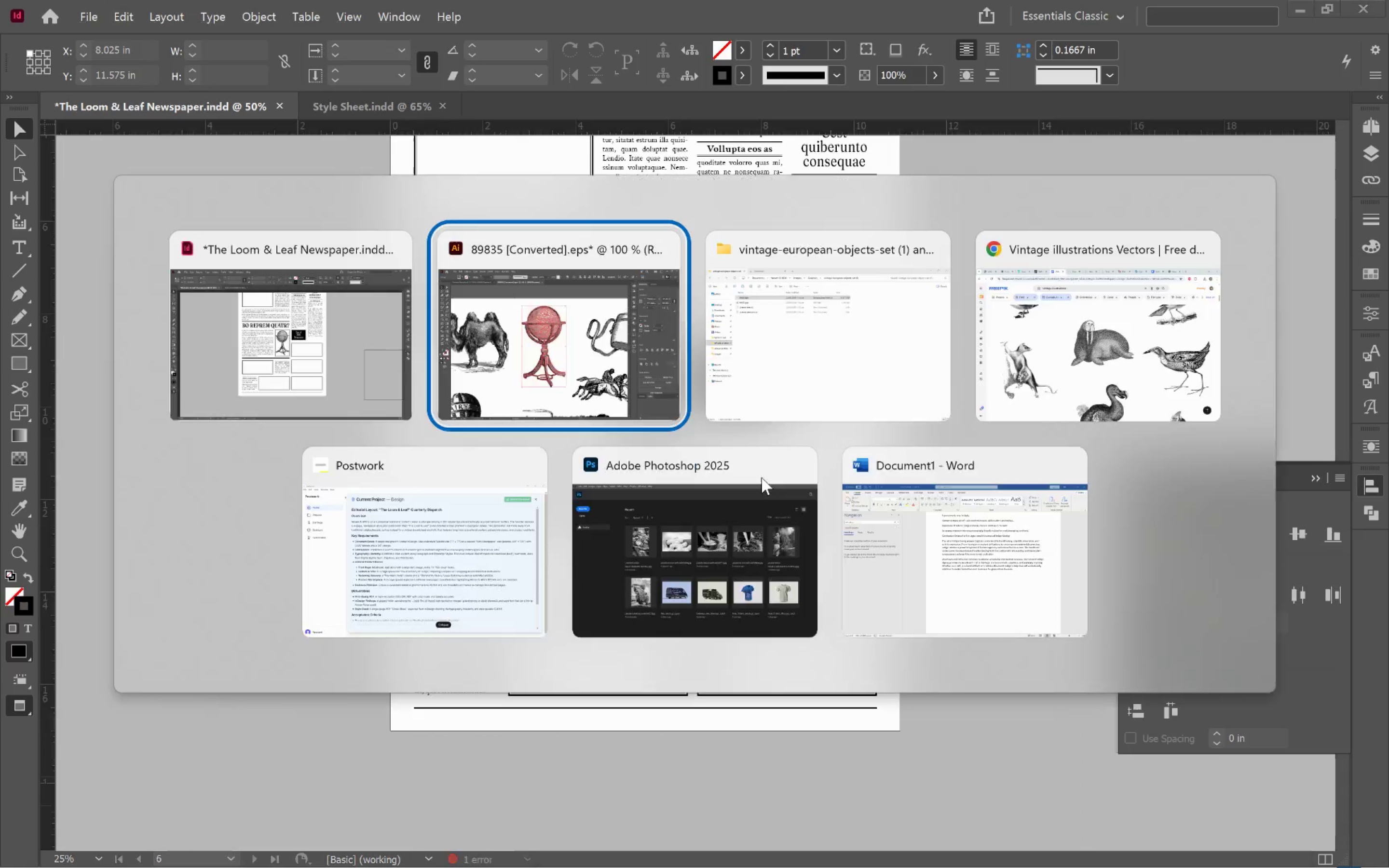 
scroll: coordinate [788, 535], scroll_direction: down, amount: 4.0
 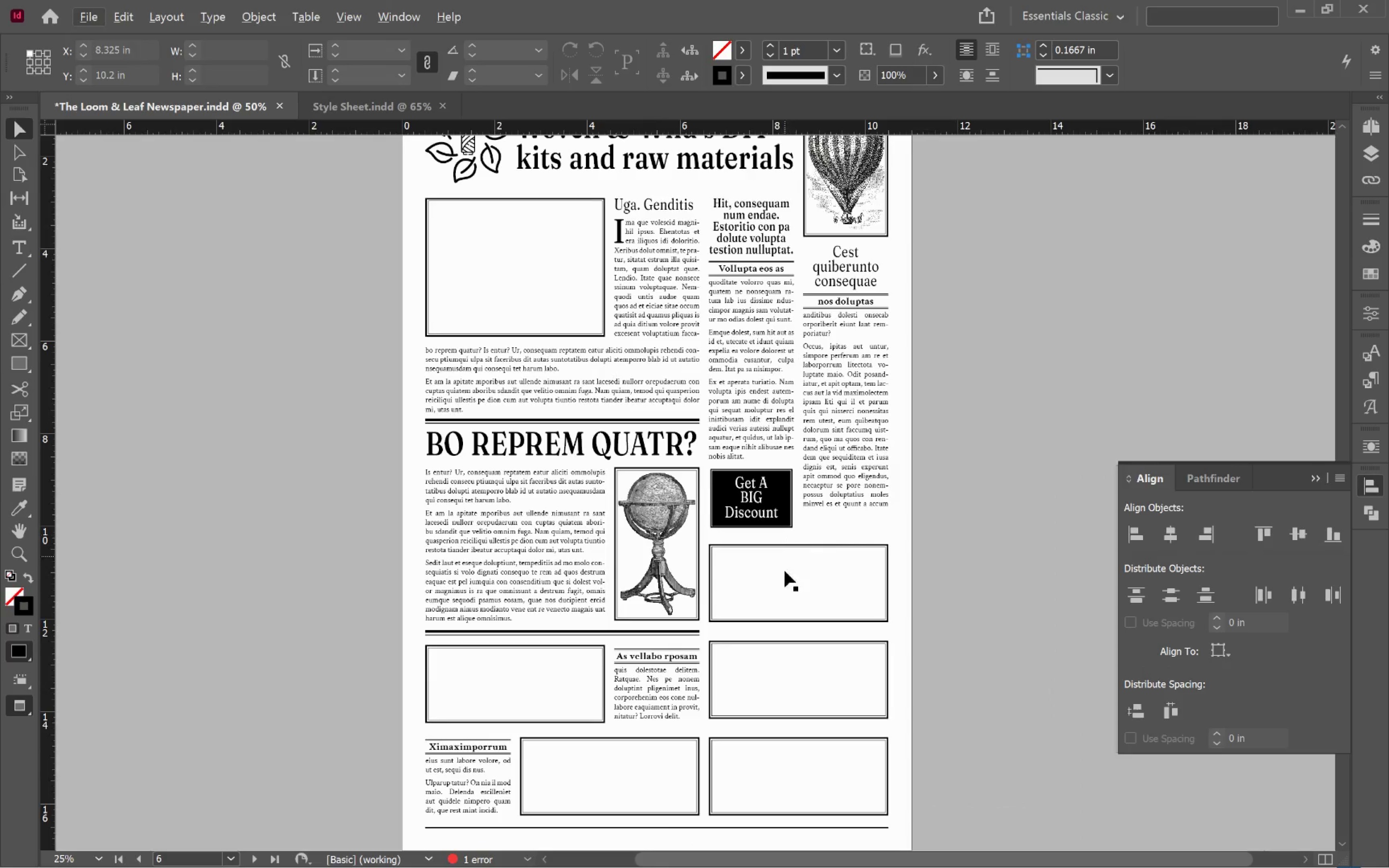 
left_click_drag(start_coordinate=[773, 597], to_coordinate=[762, 477])
 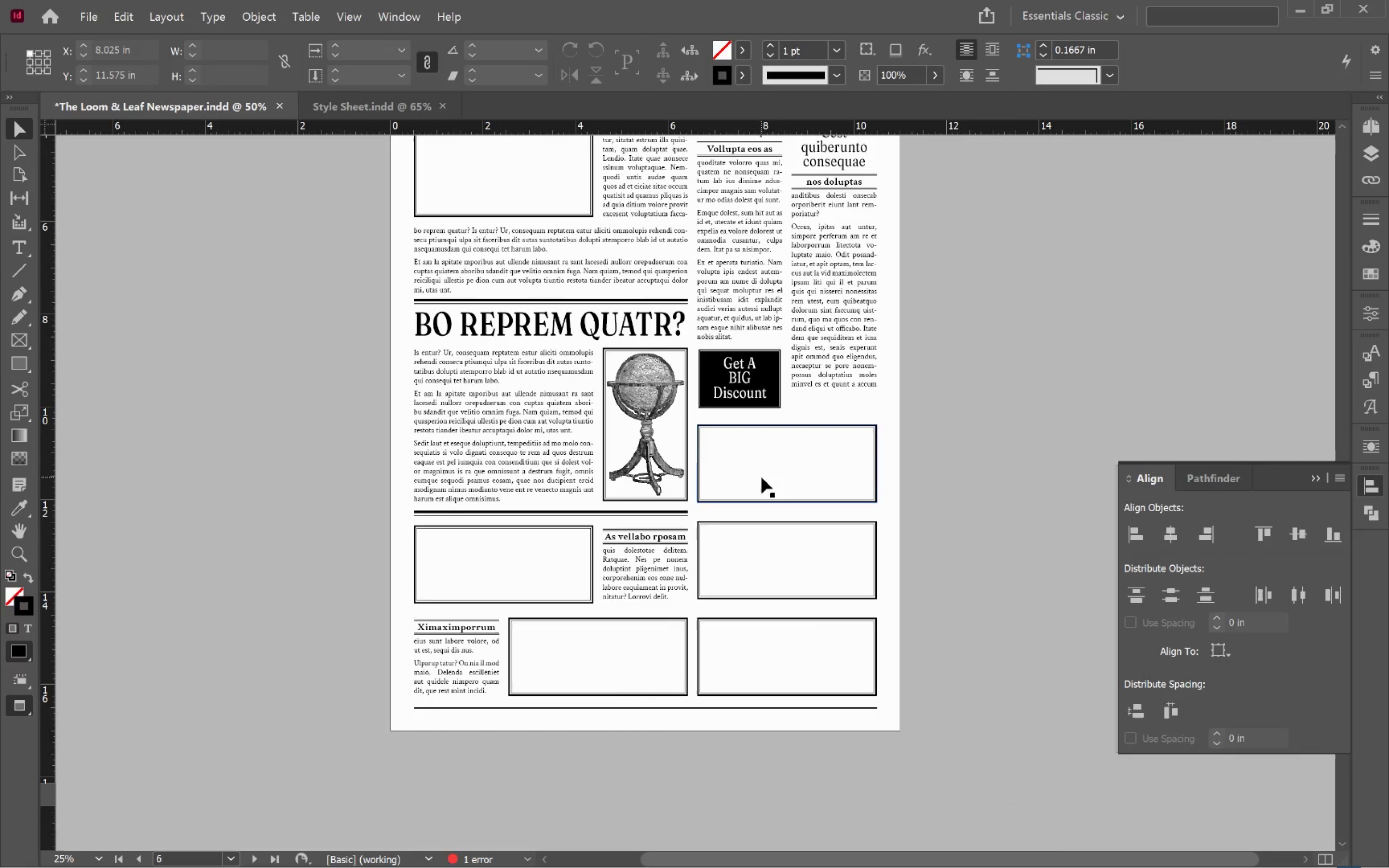 
key(Alt+Tab)
 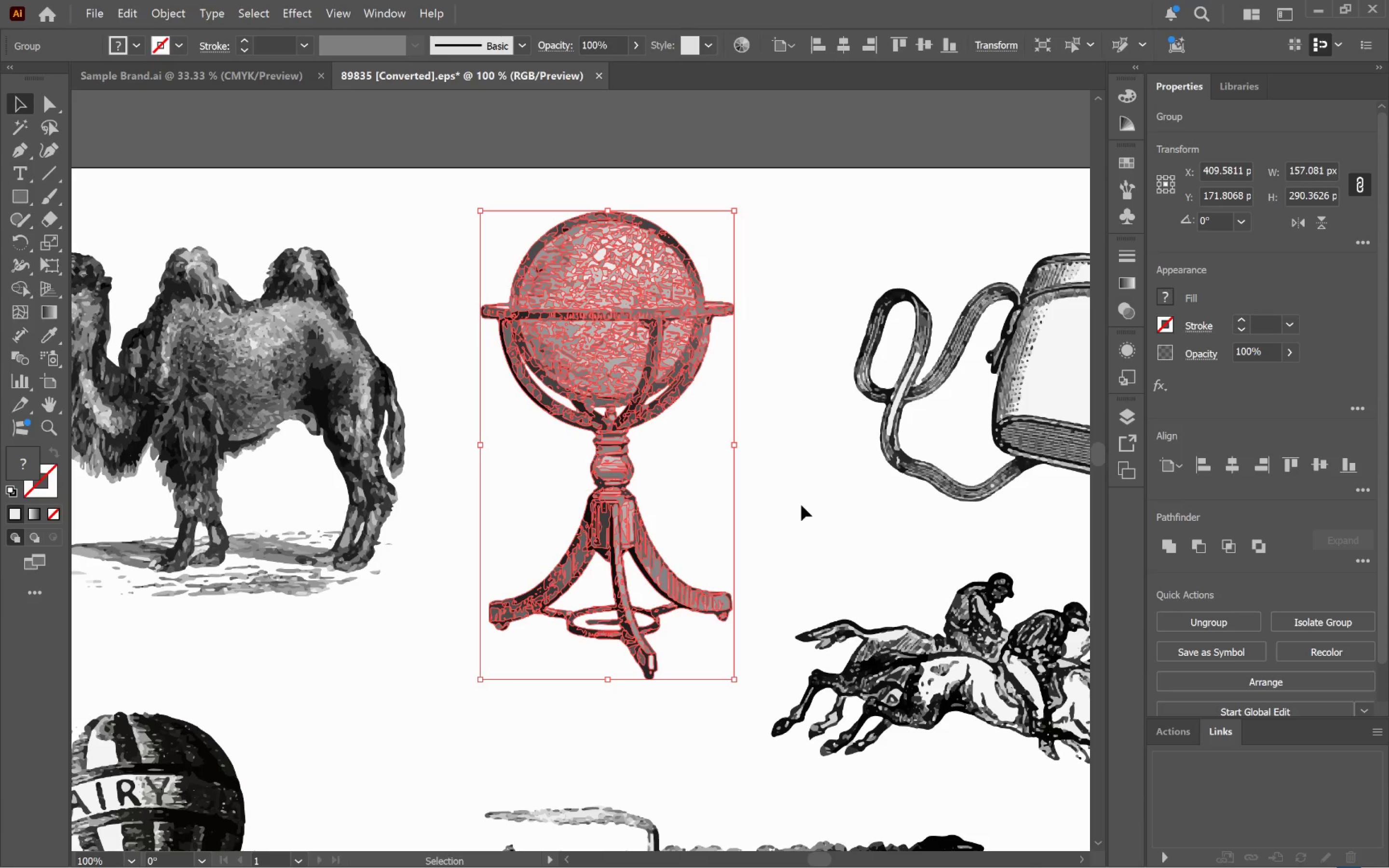 
left_click([811, 514])
 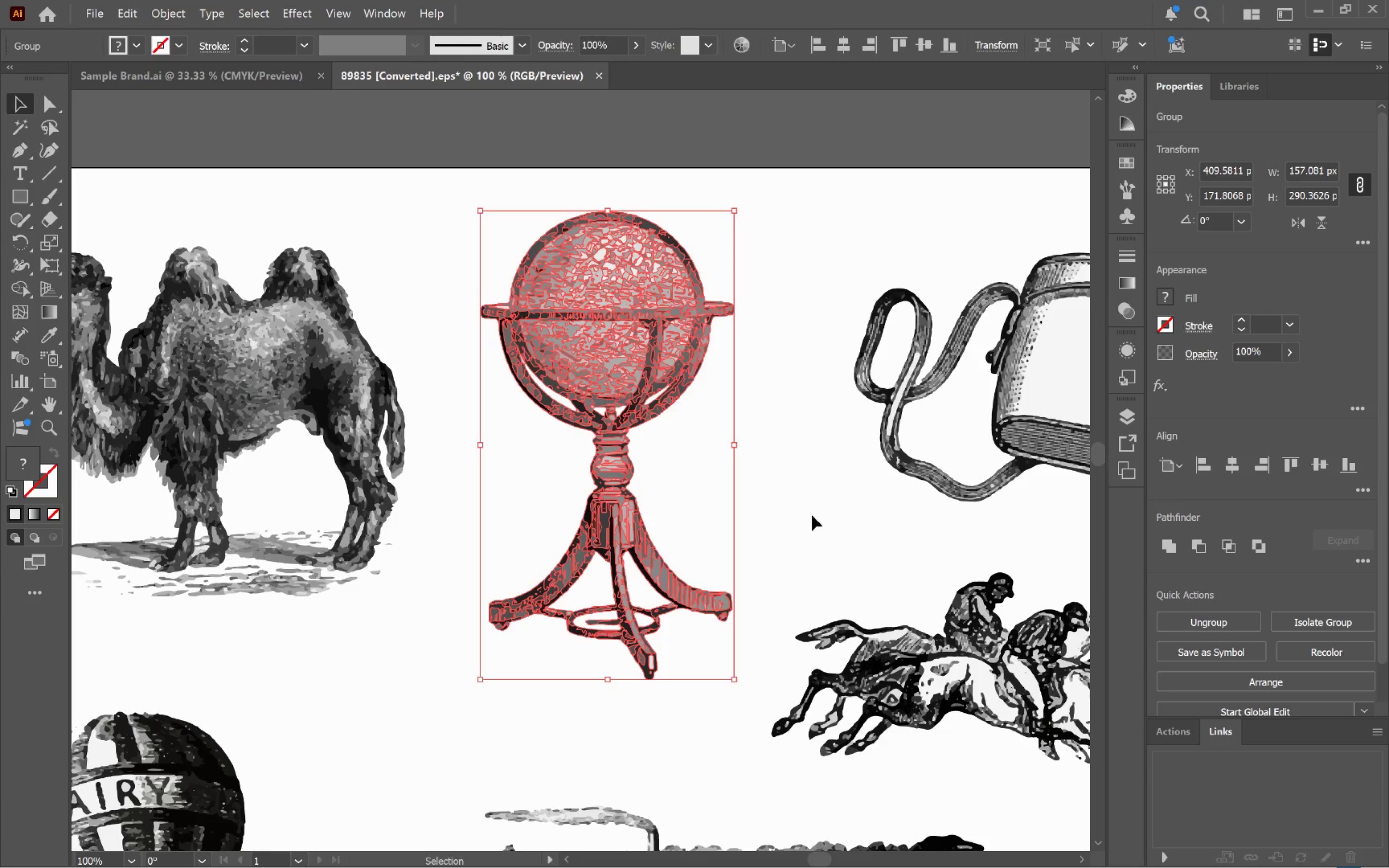 
hold_key(key=AltLeft, duration=0.74)
scroll: coordinate [812, 515], scroll_direction: down, amount: 2.0
 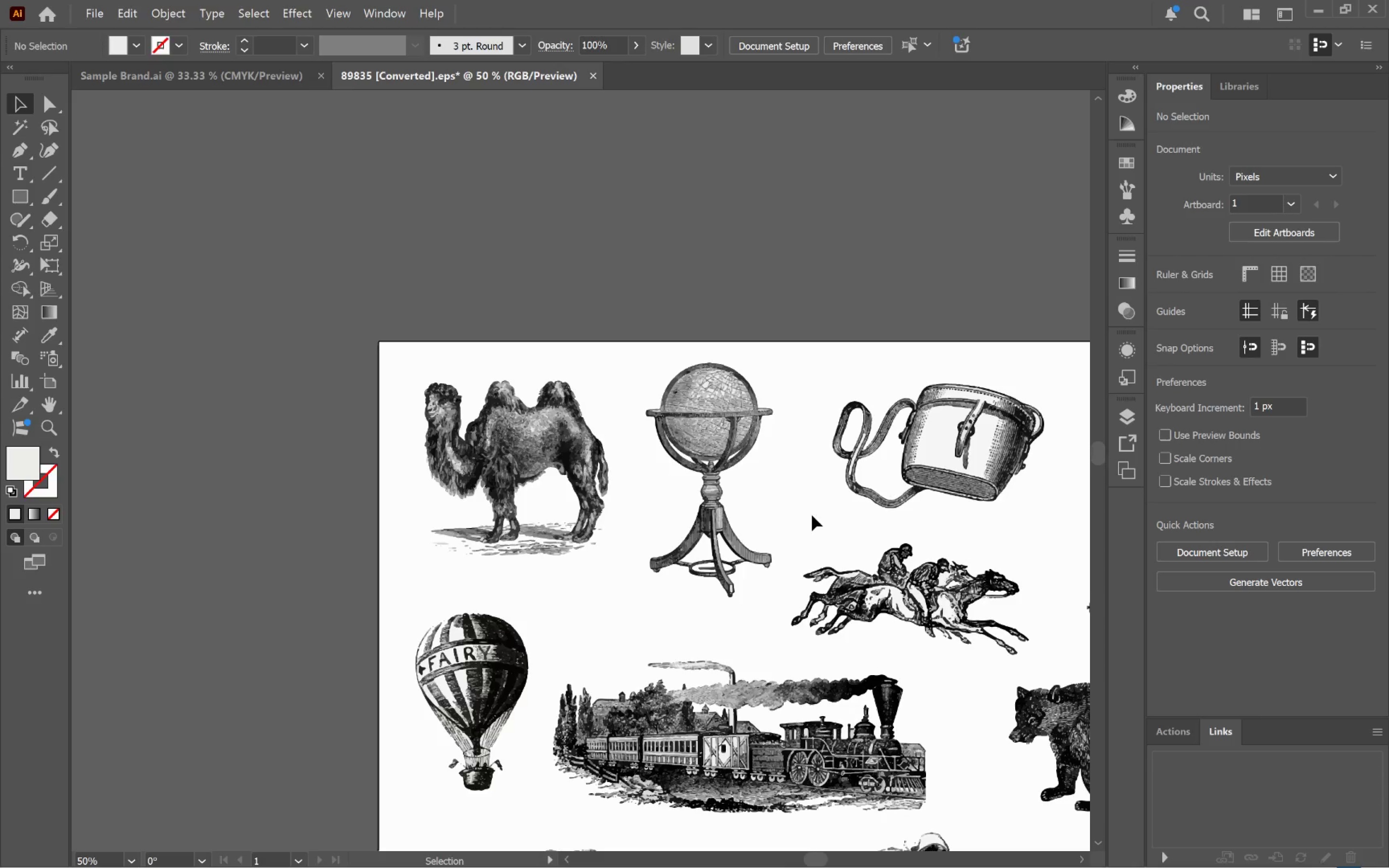 
hold_key(key=Space, duration=0.64)
 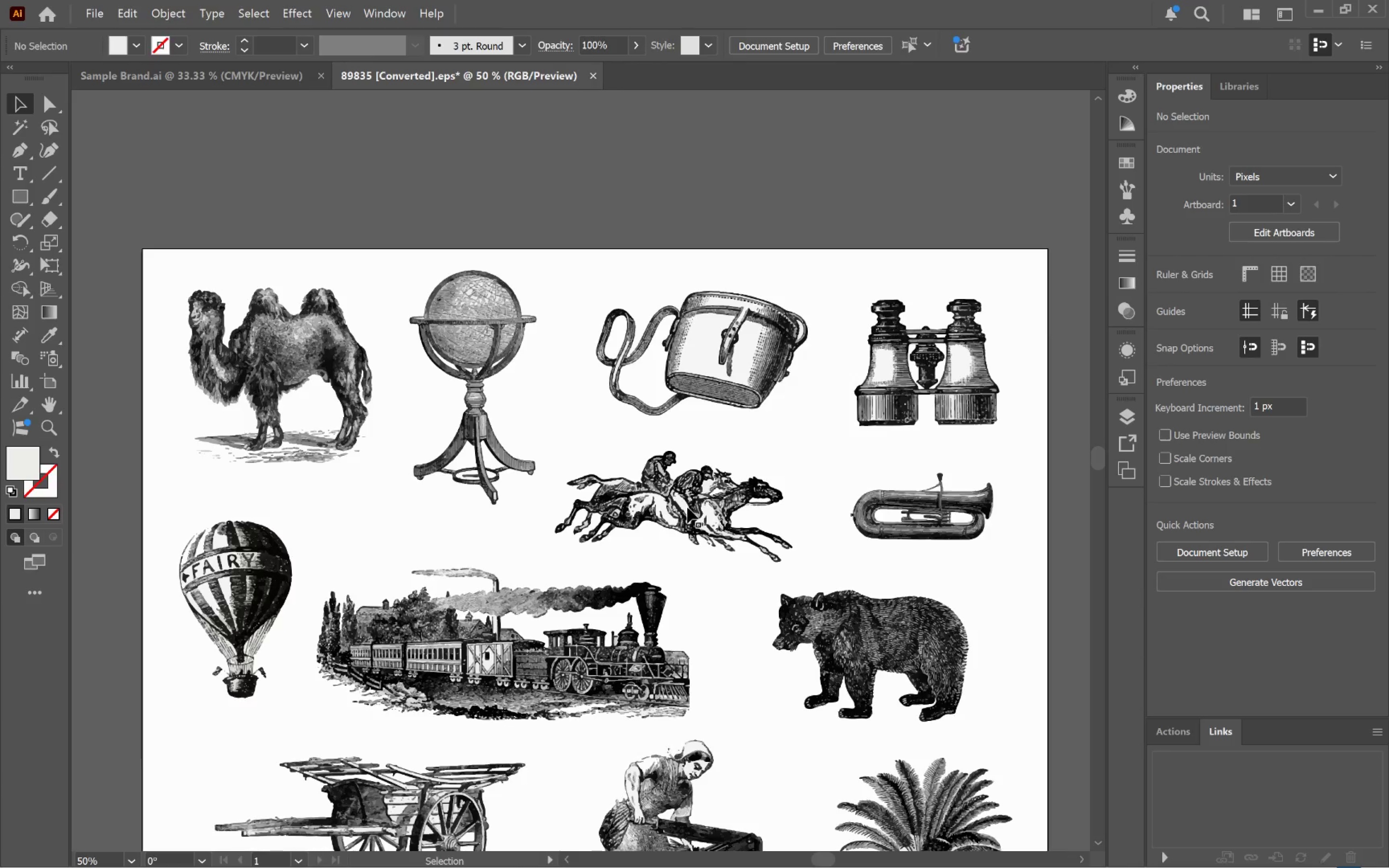 
left_click_drag(start_coordinate=[931, 601], to_coordinate=[694, 507])
 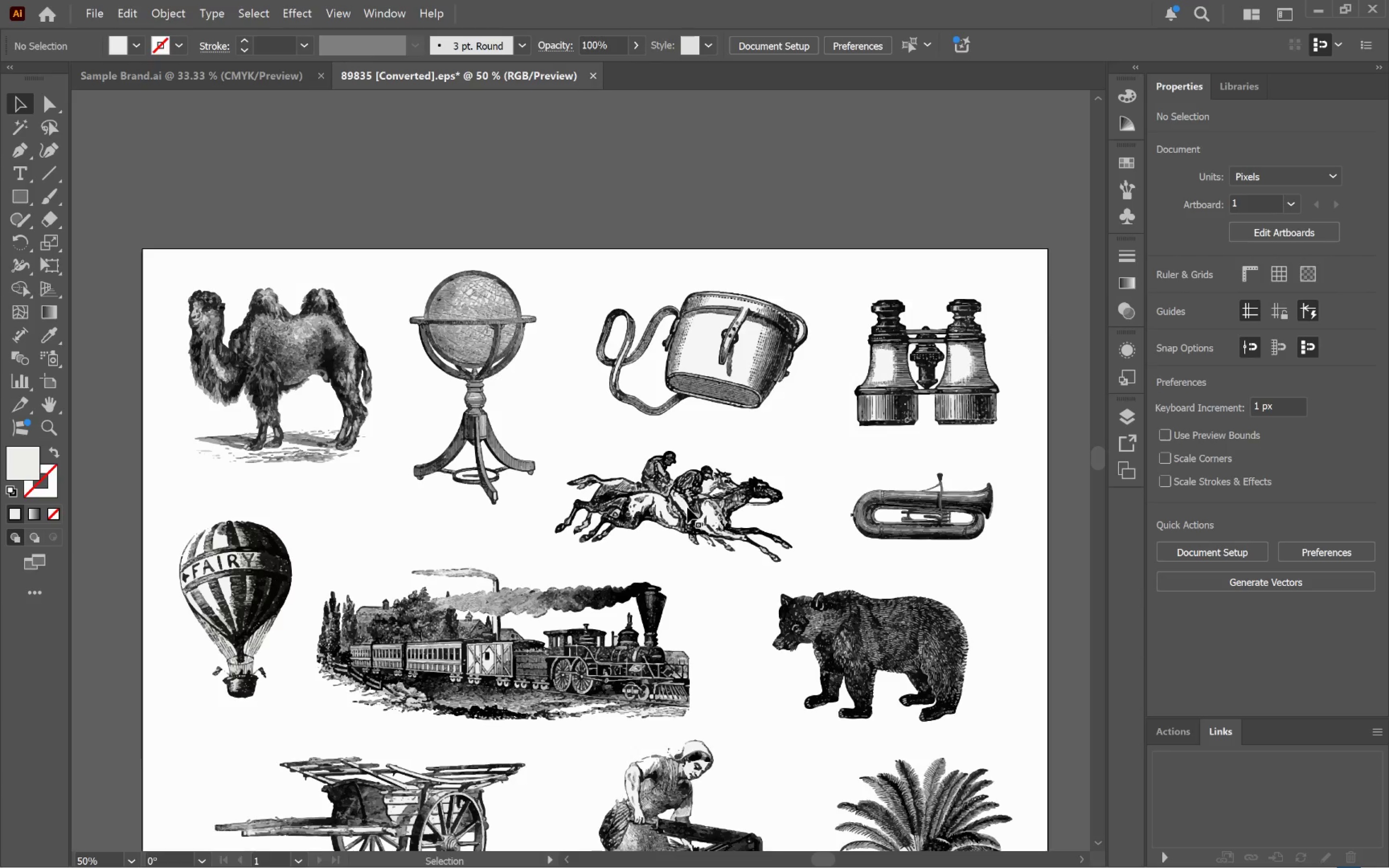 
left_click([687, 507])
 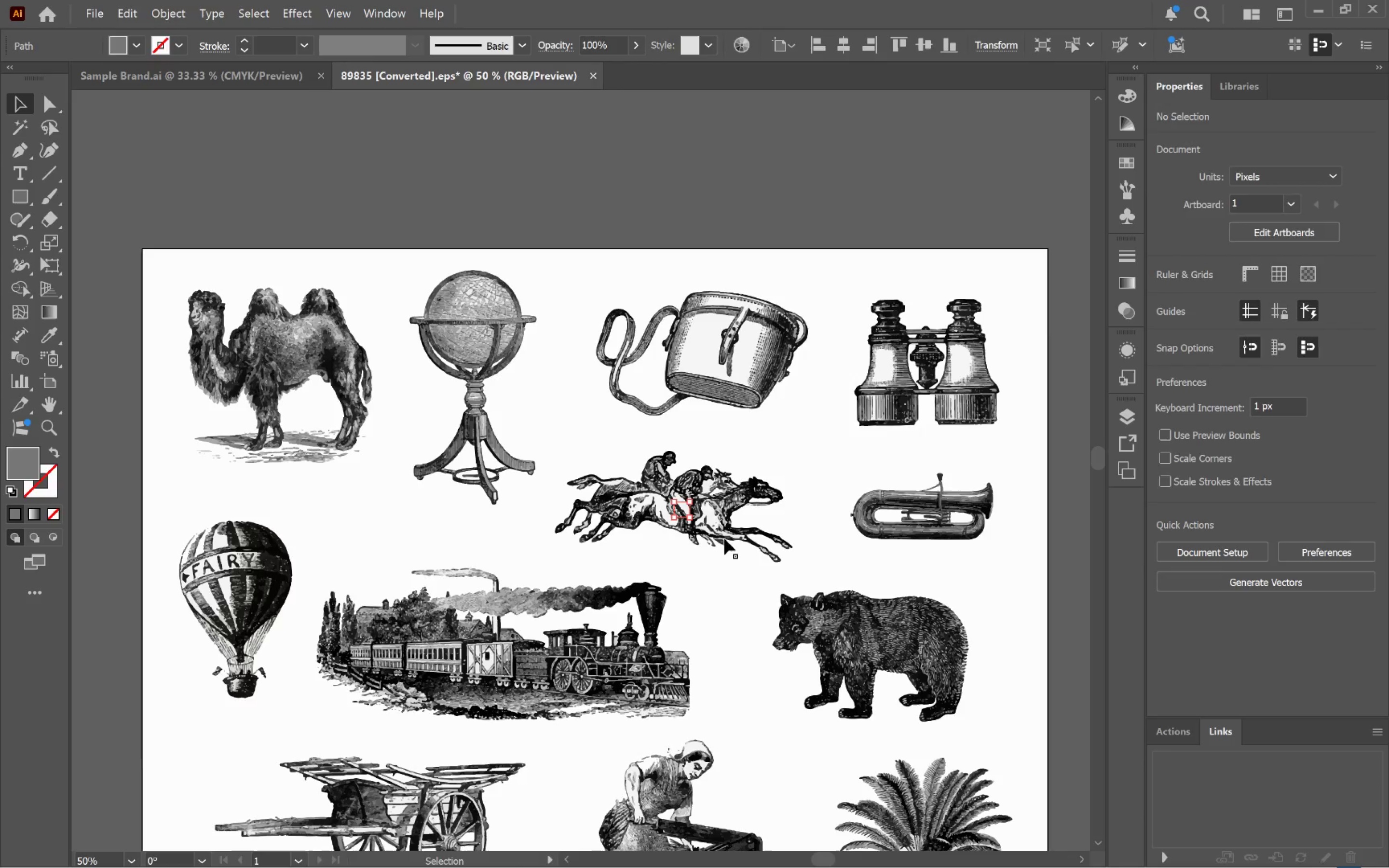 
hold_key(key=AltLeft, duration=0.77)
scroll: coordinate [735, 540], scroll_direction: up, amount: 2.0
 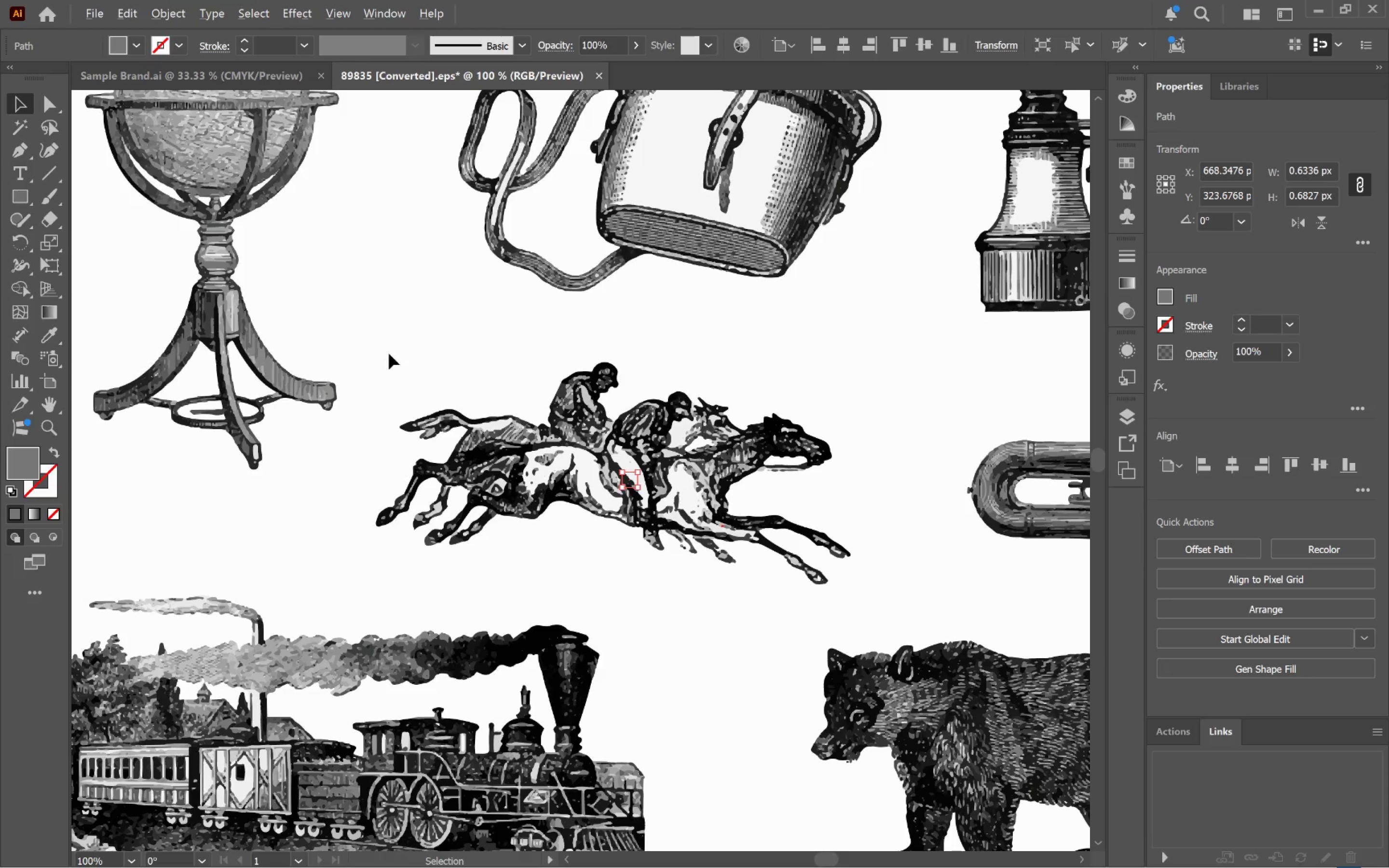 
left_click_drag(start_coordinate=[388, 328], to_coordinate=[906, 597])
 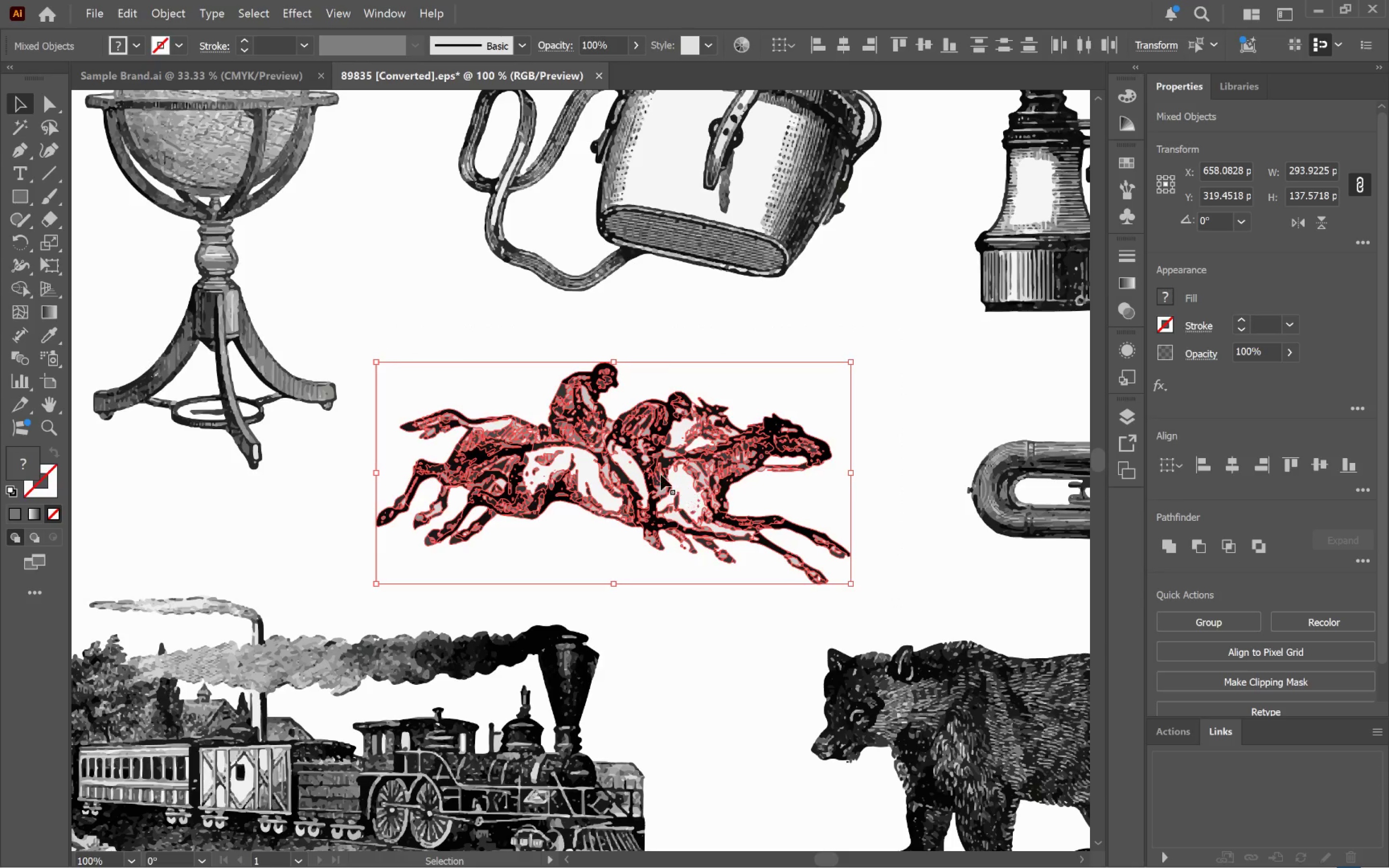 
left_click_drag(start_coordinate=[654, 472], to_coordinate=[493, 568])
 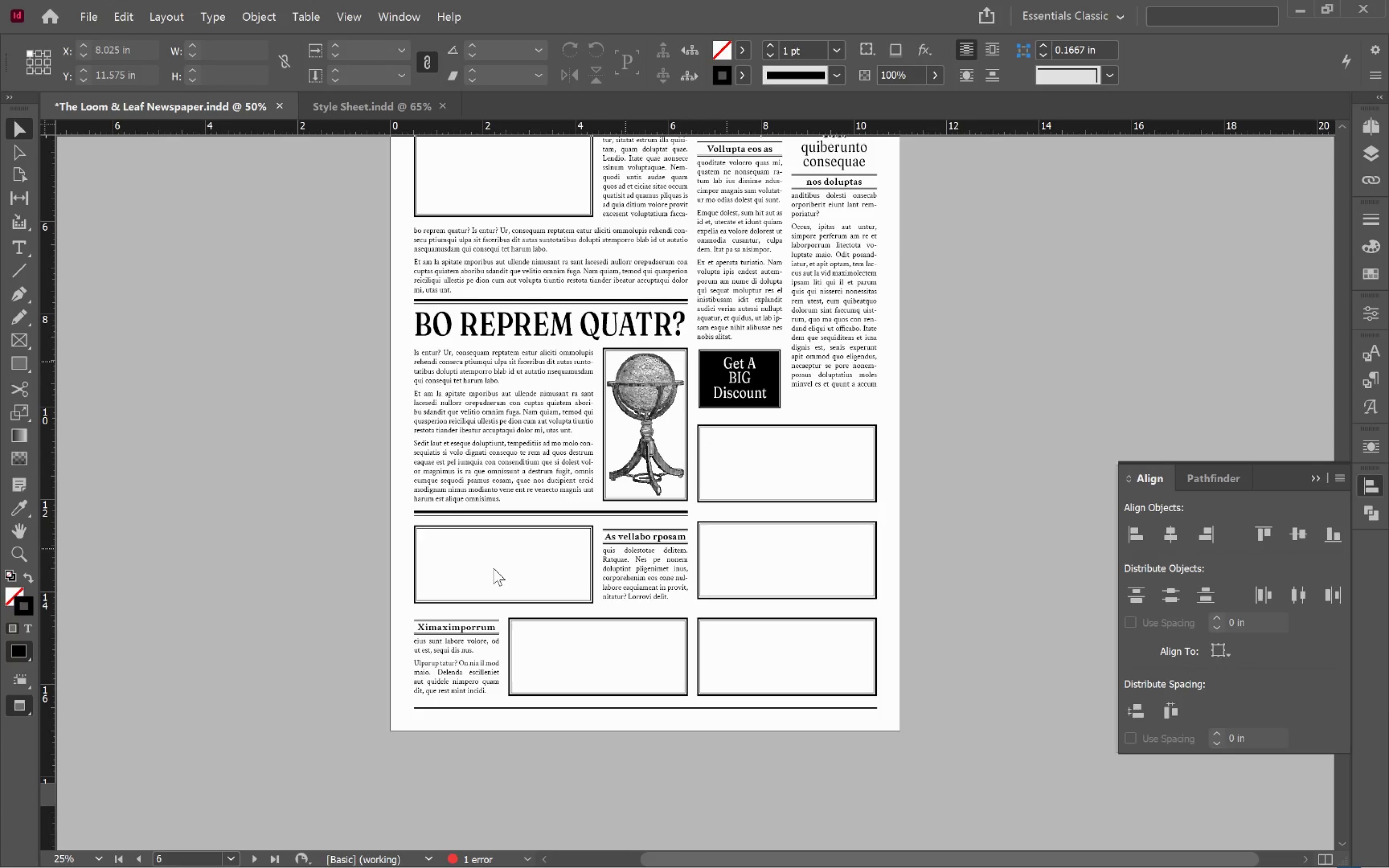 
key(Alt+AltLeft)
 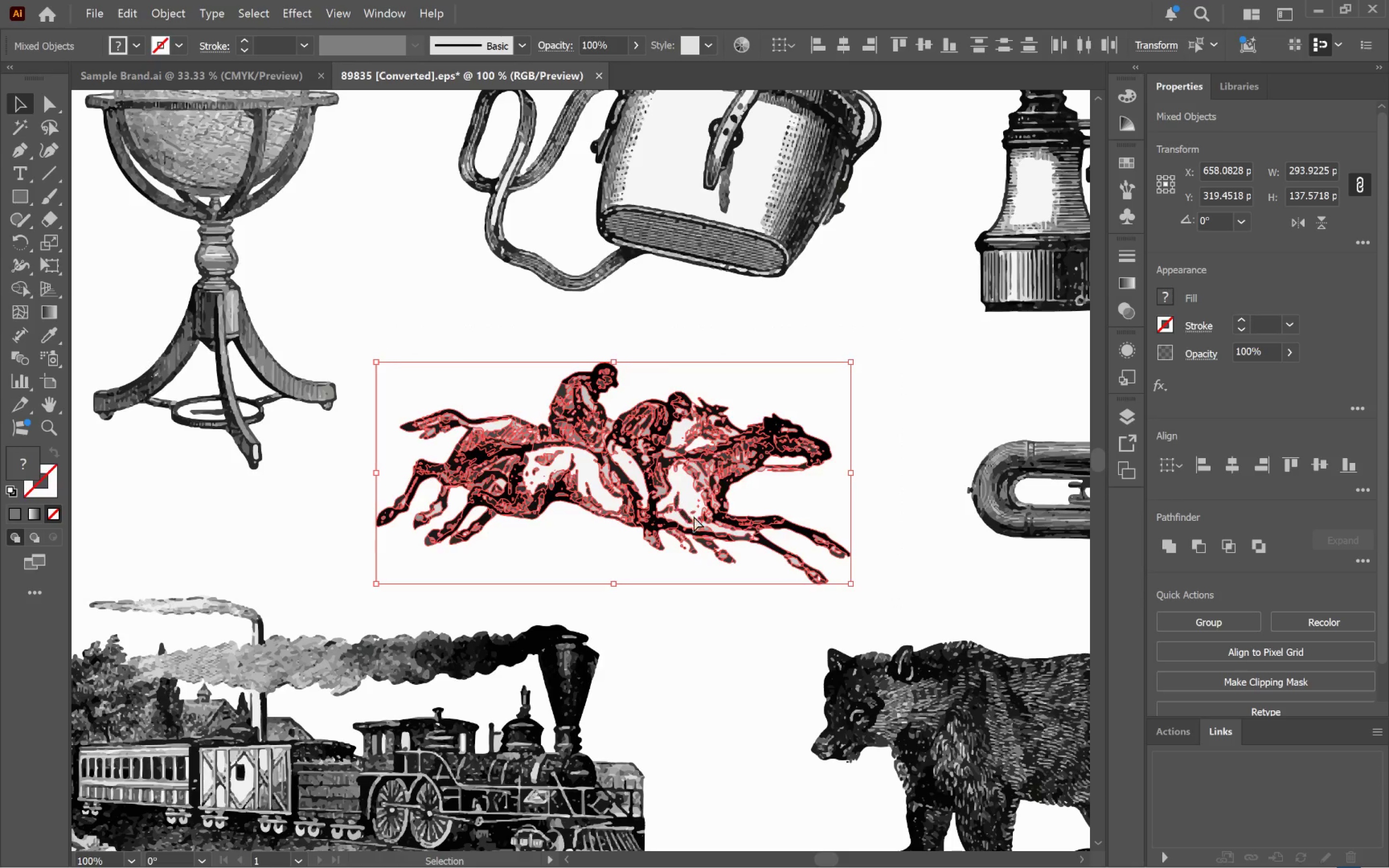 
key(Alt+Tab)
 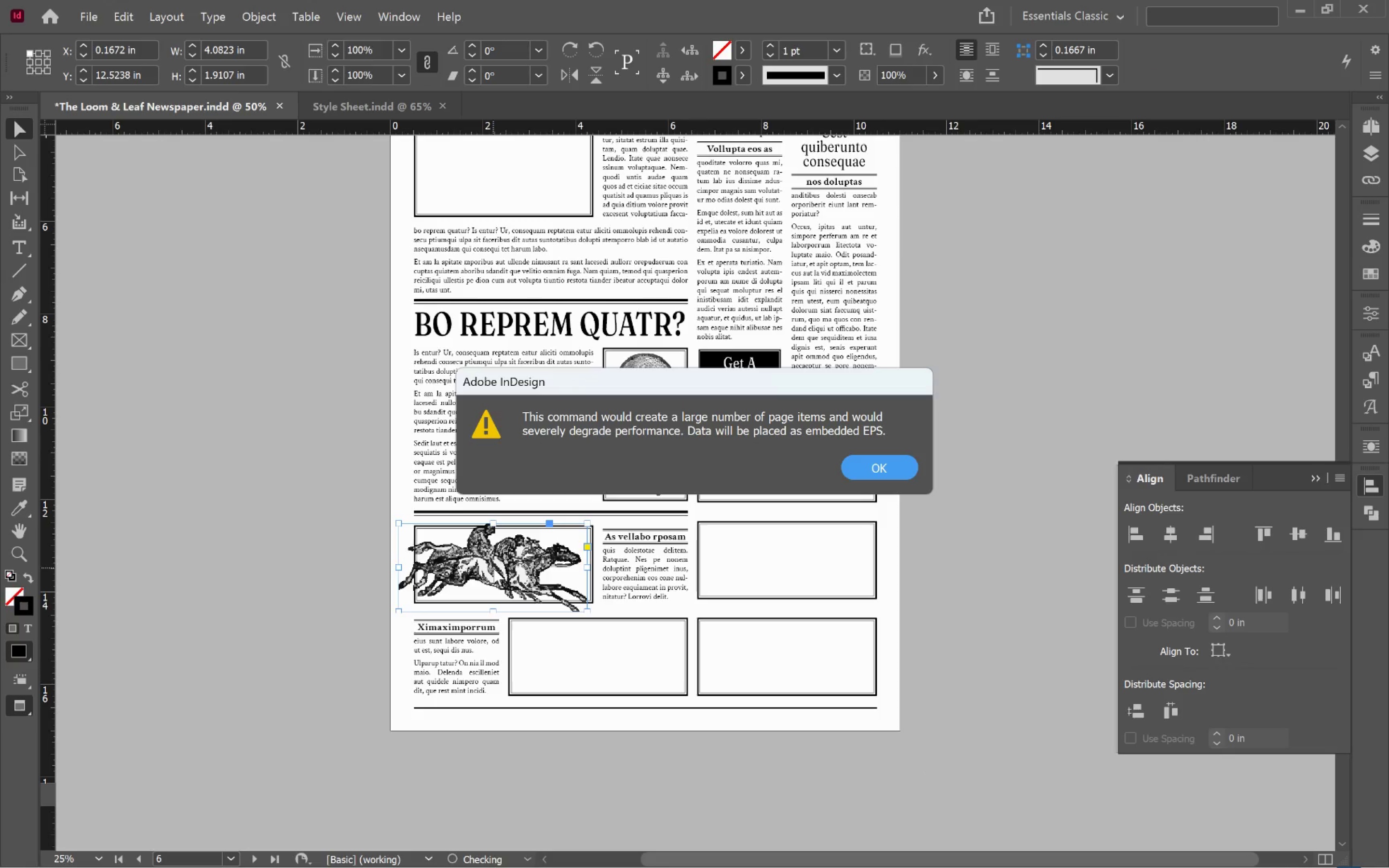 
left_click([893, 465])
 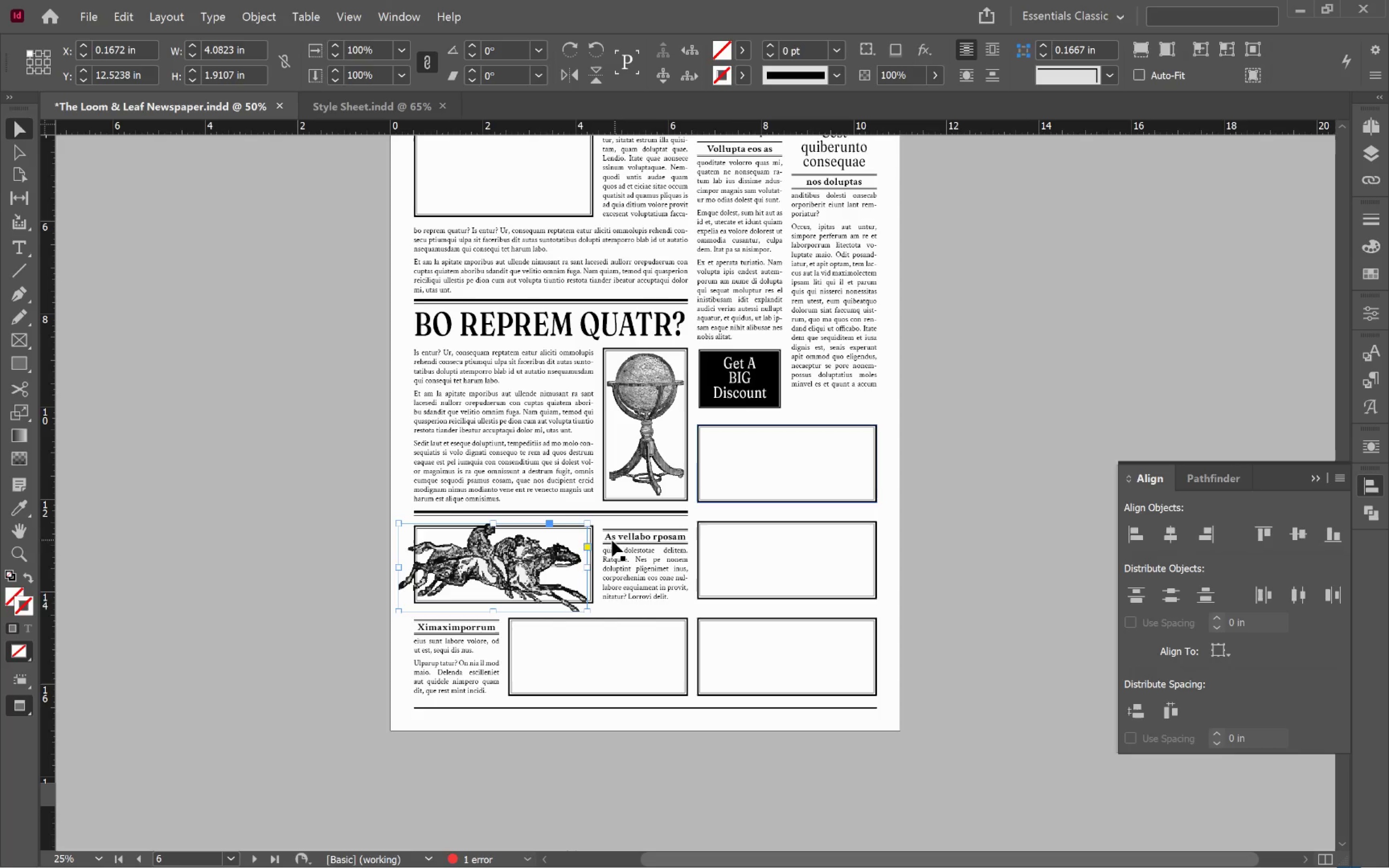 
hold_key(key=AltLeft, duration=0.71)
scroll: coordinate [515, 570], scroll_direction: up, amount: 4.0
 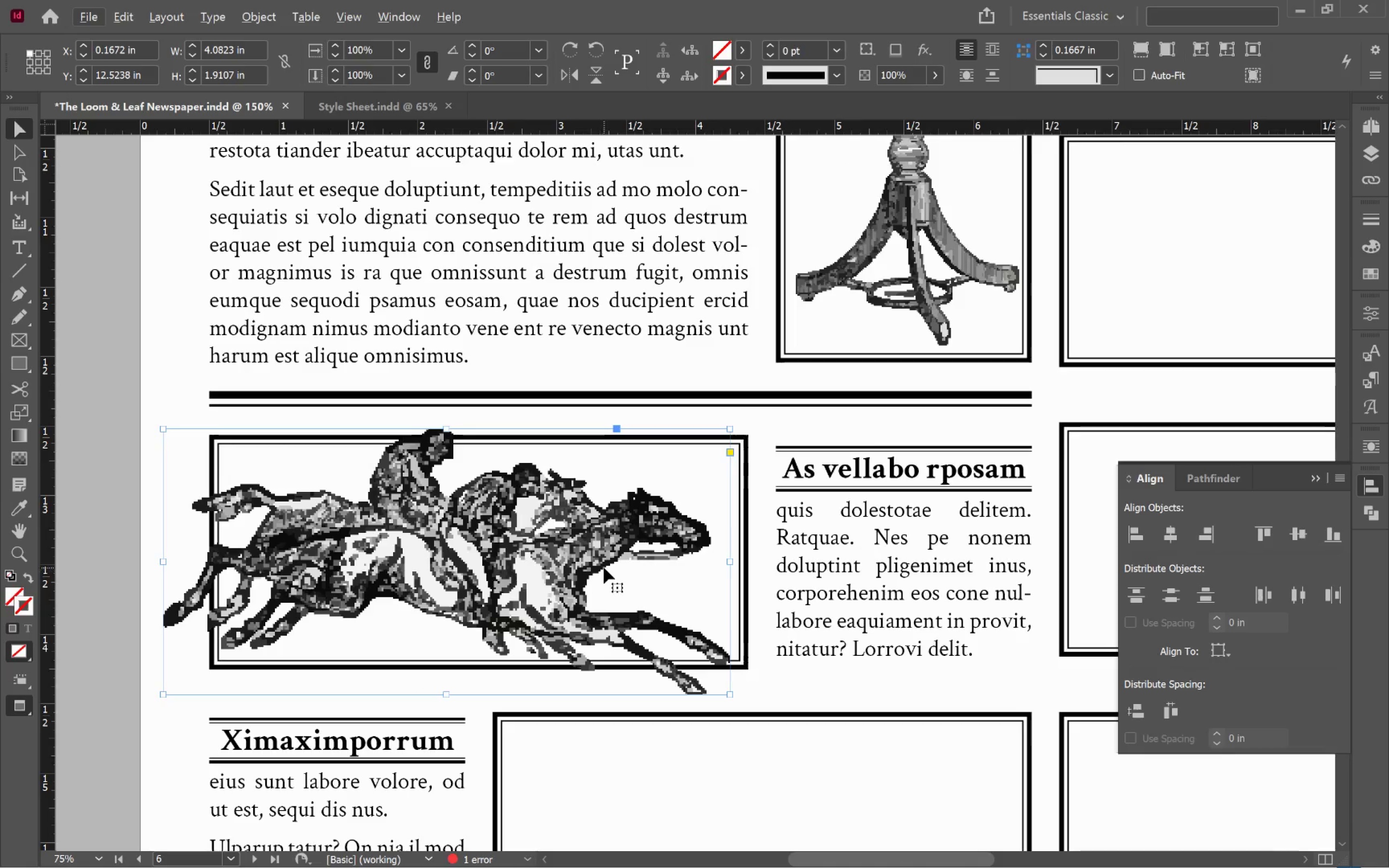 
left_click_drag(start_coordinate=[590, 555], to_coordinate=[457, 560])
 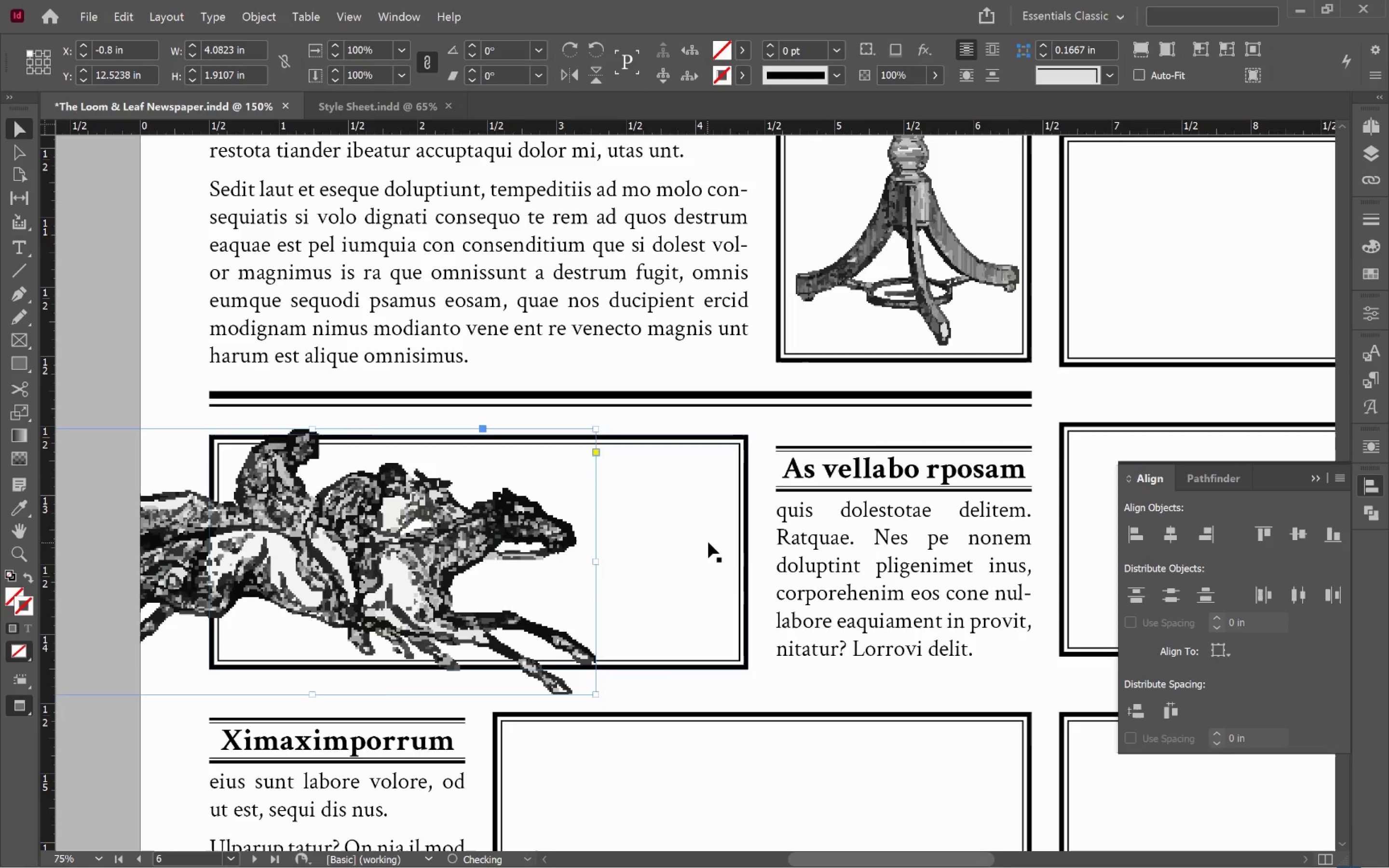 
hold_key(key=ShiftLeft, duration=1.1)
left_click([708, 542])
 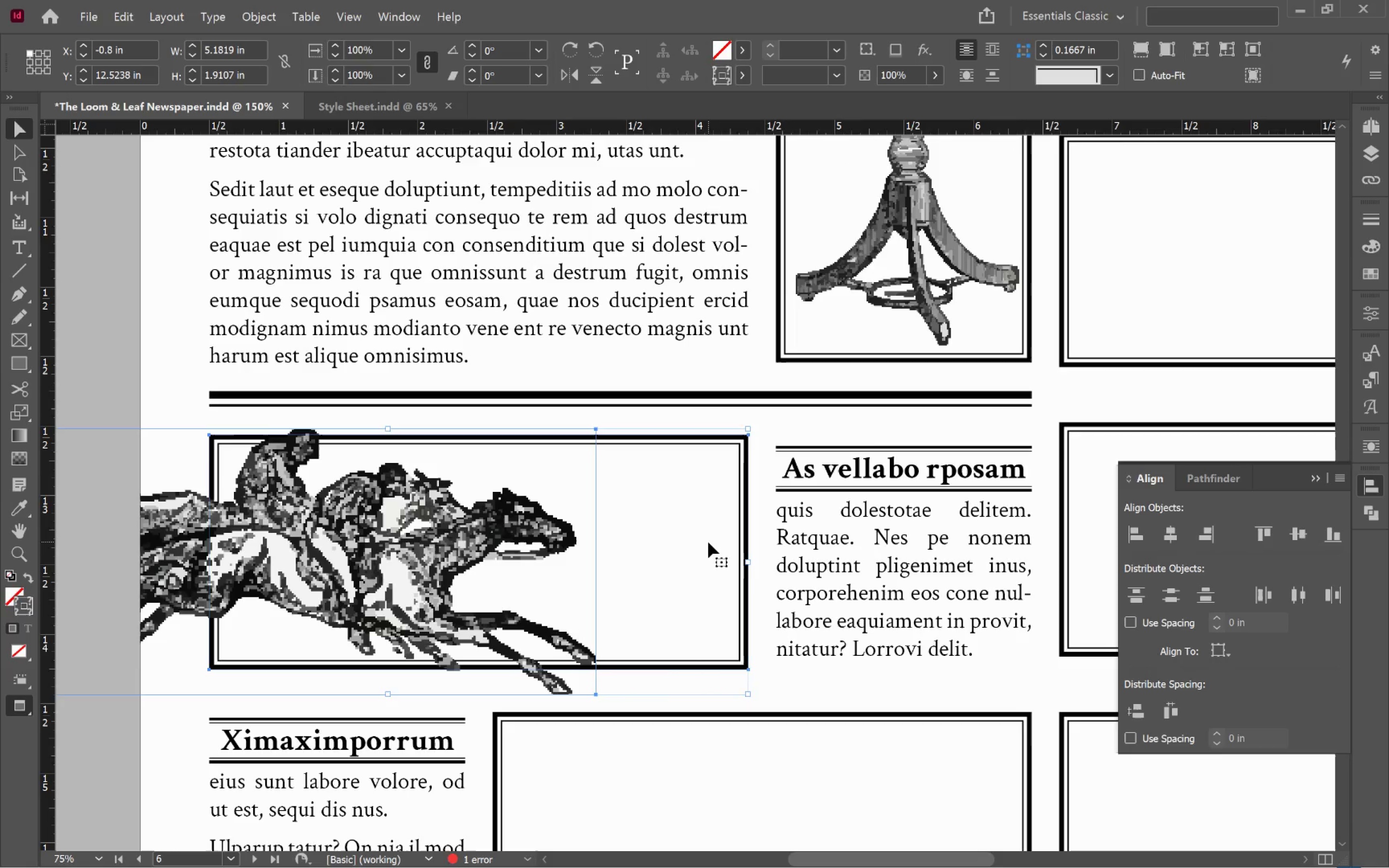 
left_click([708, 542])
 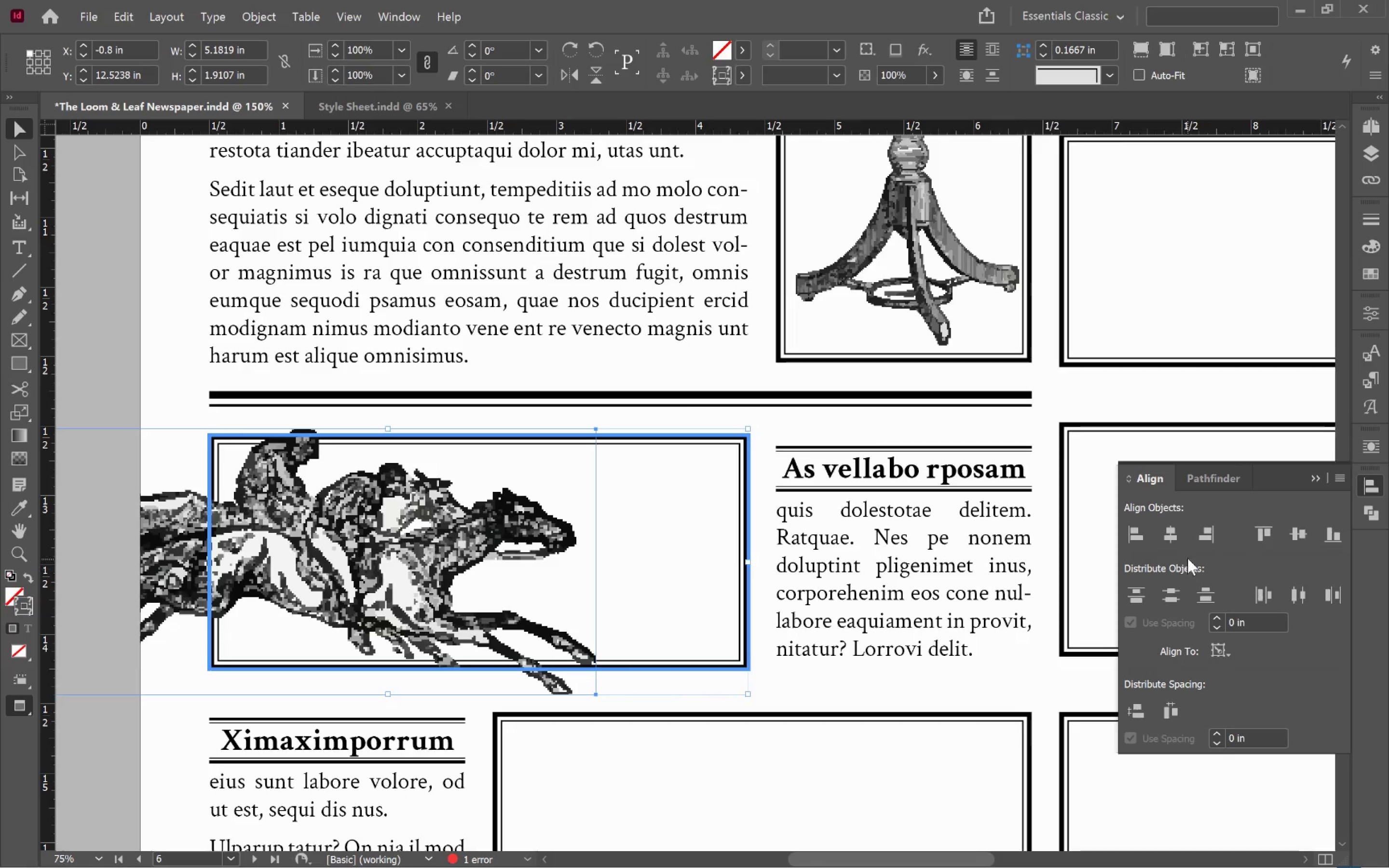 
left_click([1178, 539])
 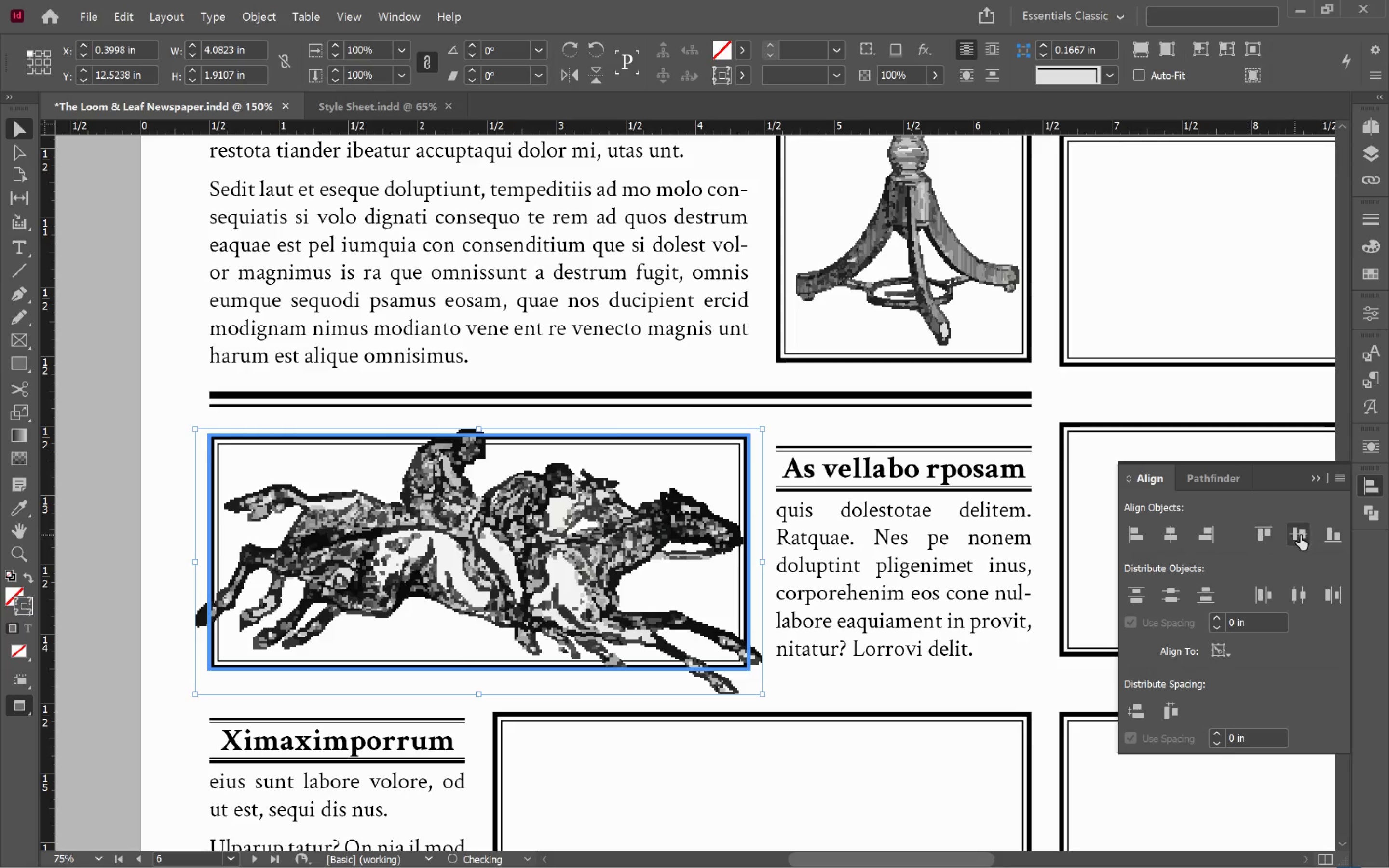 
left_click([1307, 534])
 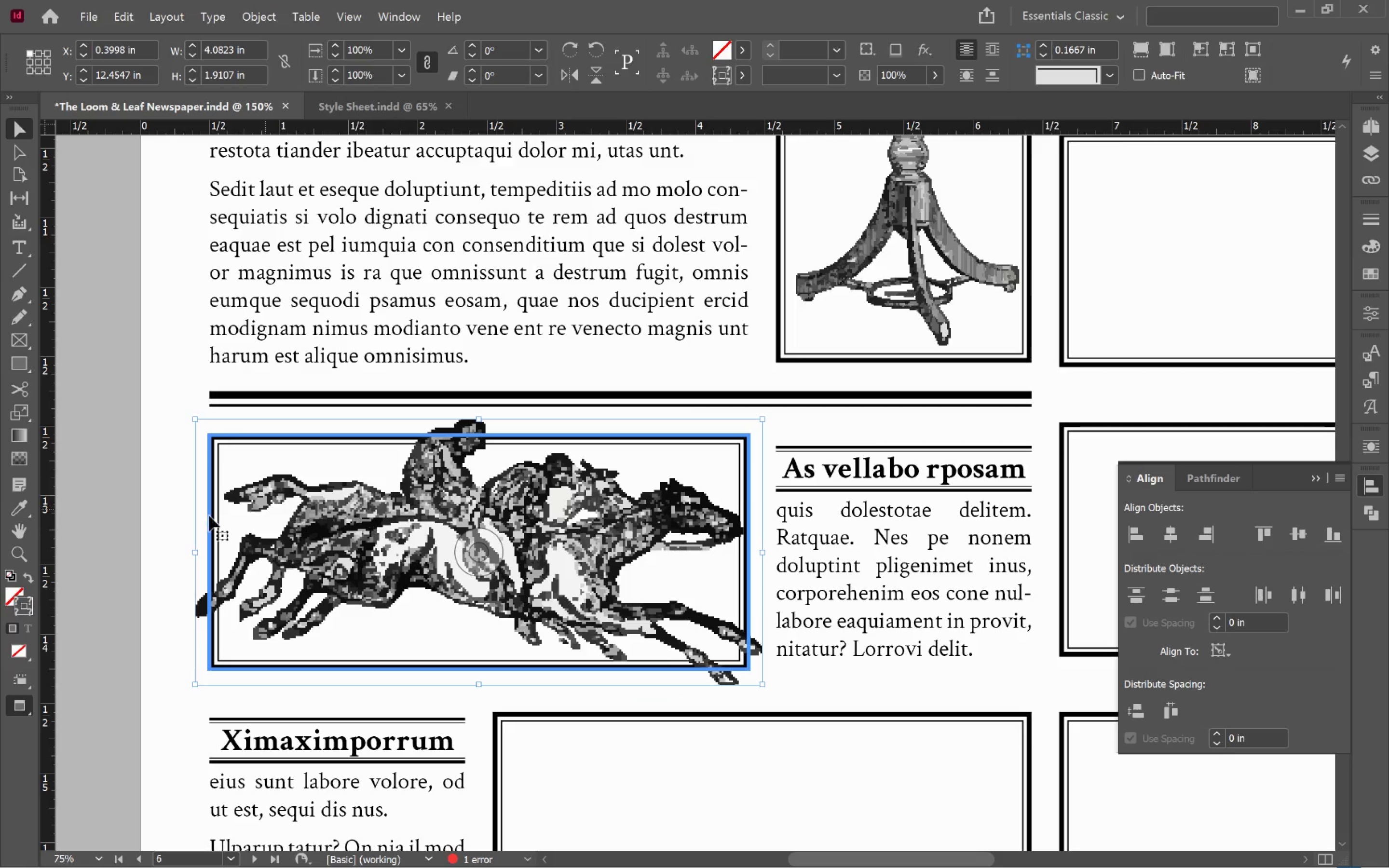 
left_click([150, 524])
 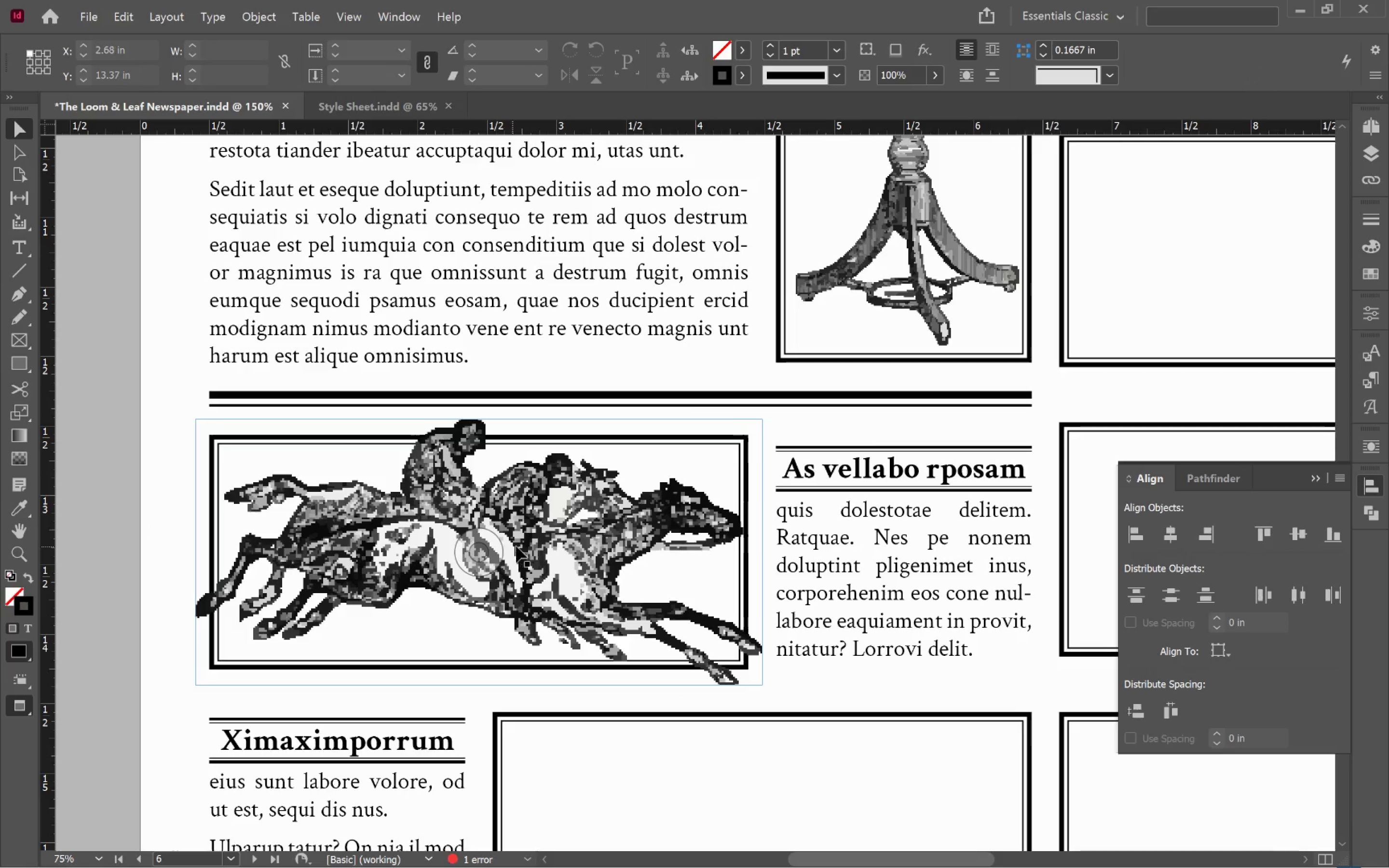 
left_click([556, 546])
 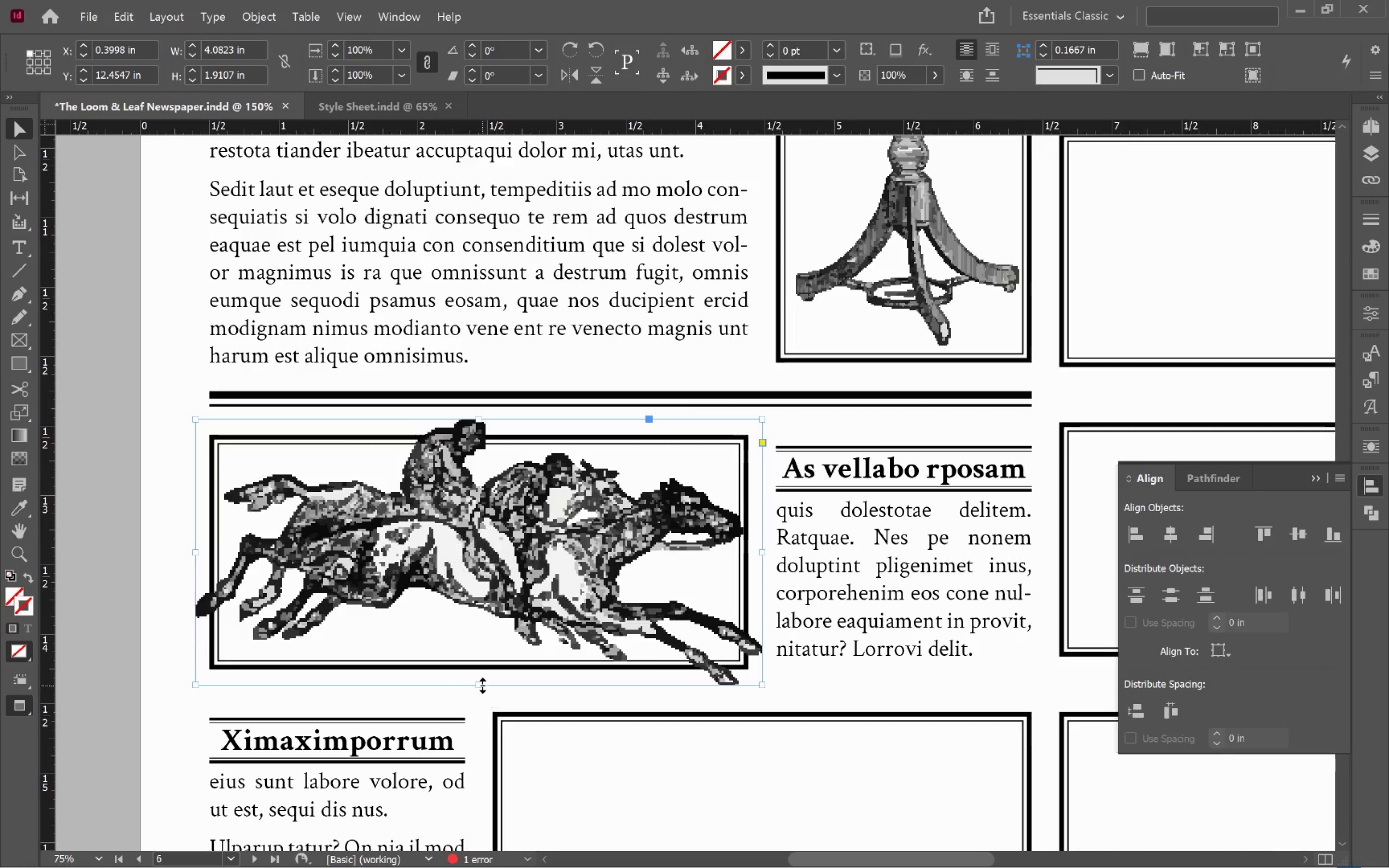 
left_click_drag(start_coordinate=[482, 685], to_coordinate=[489, 657])
 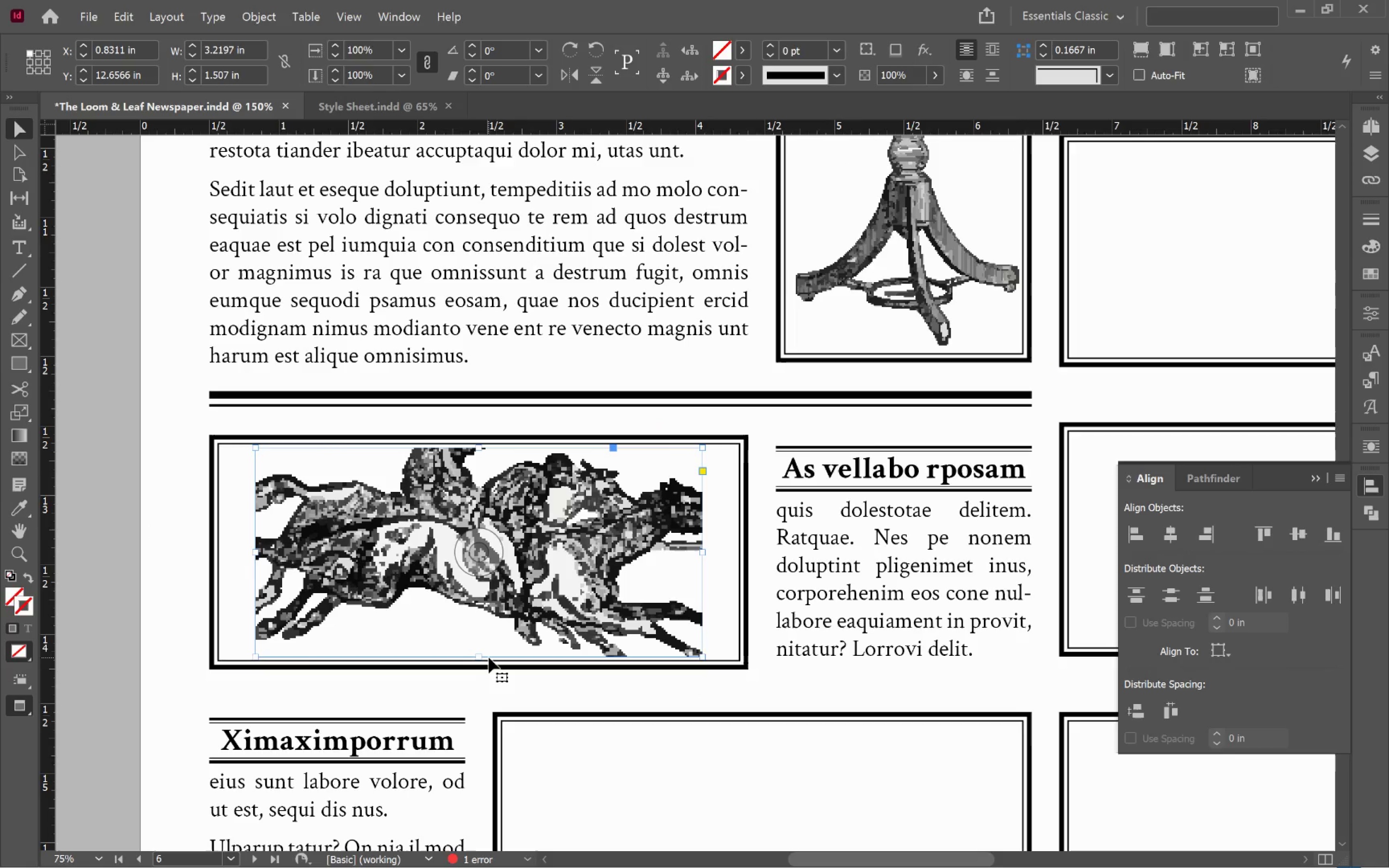 
hold_key(key=AltLeft, duration=2.27)
 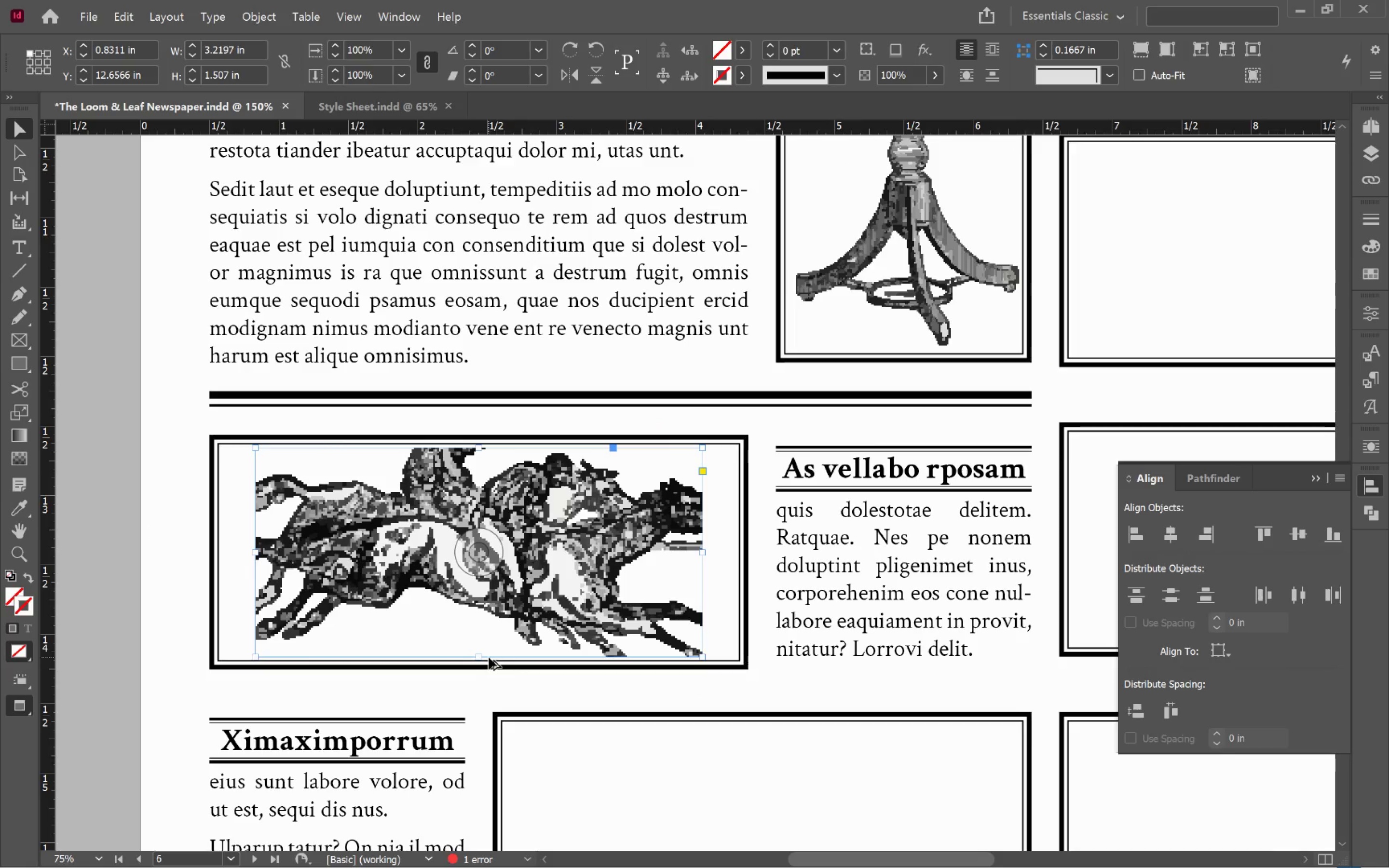 
hold_key(key=ShiftLeft, duration=2.18)
 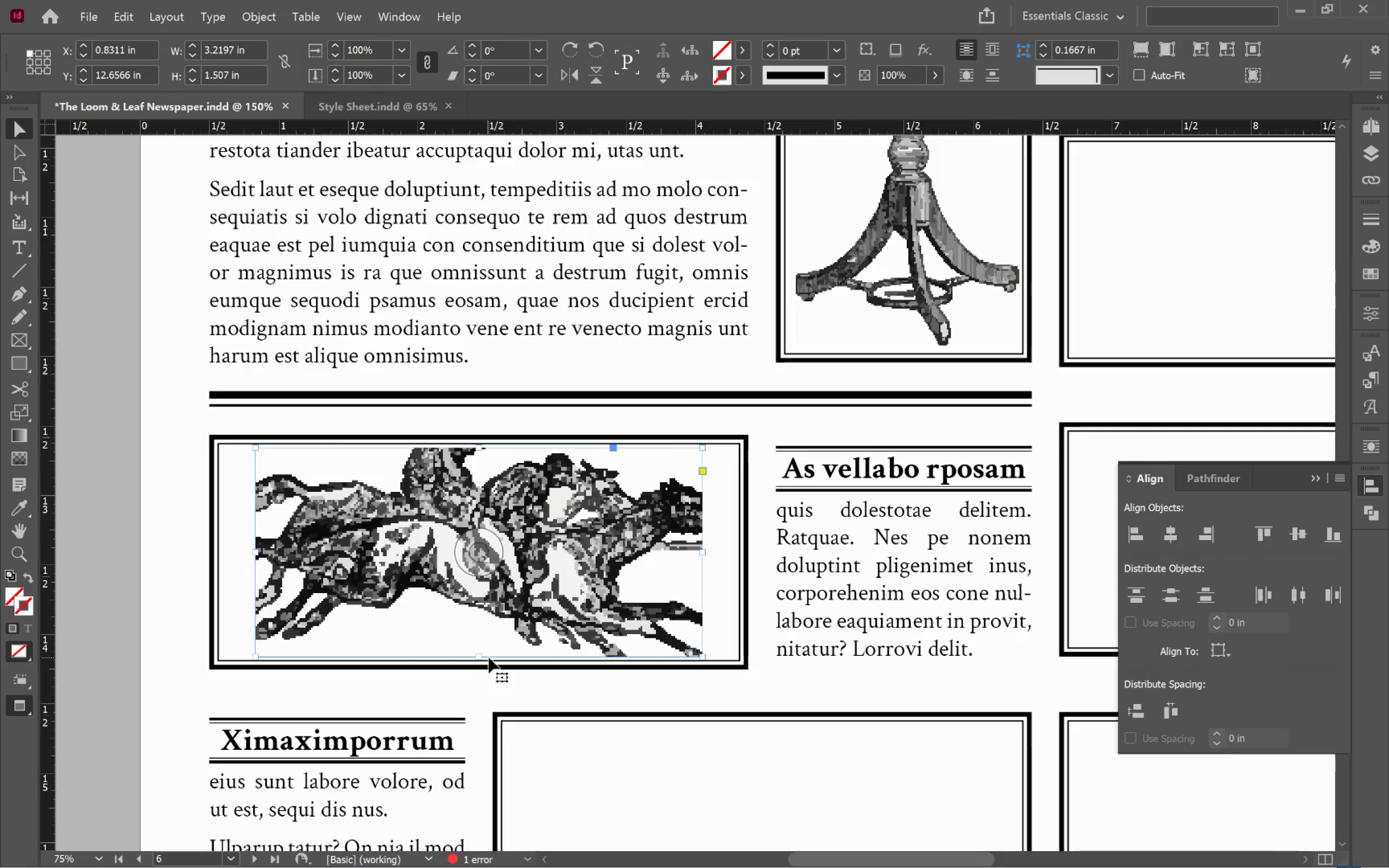 
key(Alt+Control+Shift+C)
 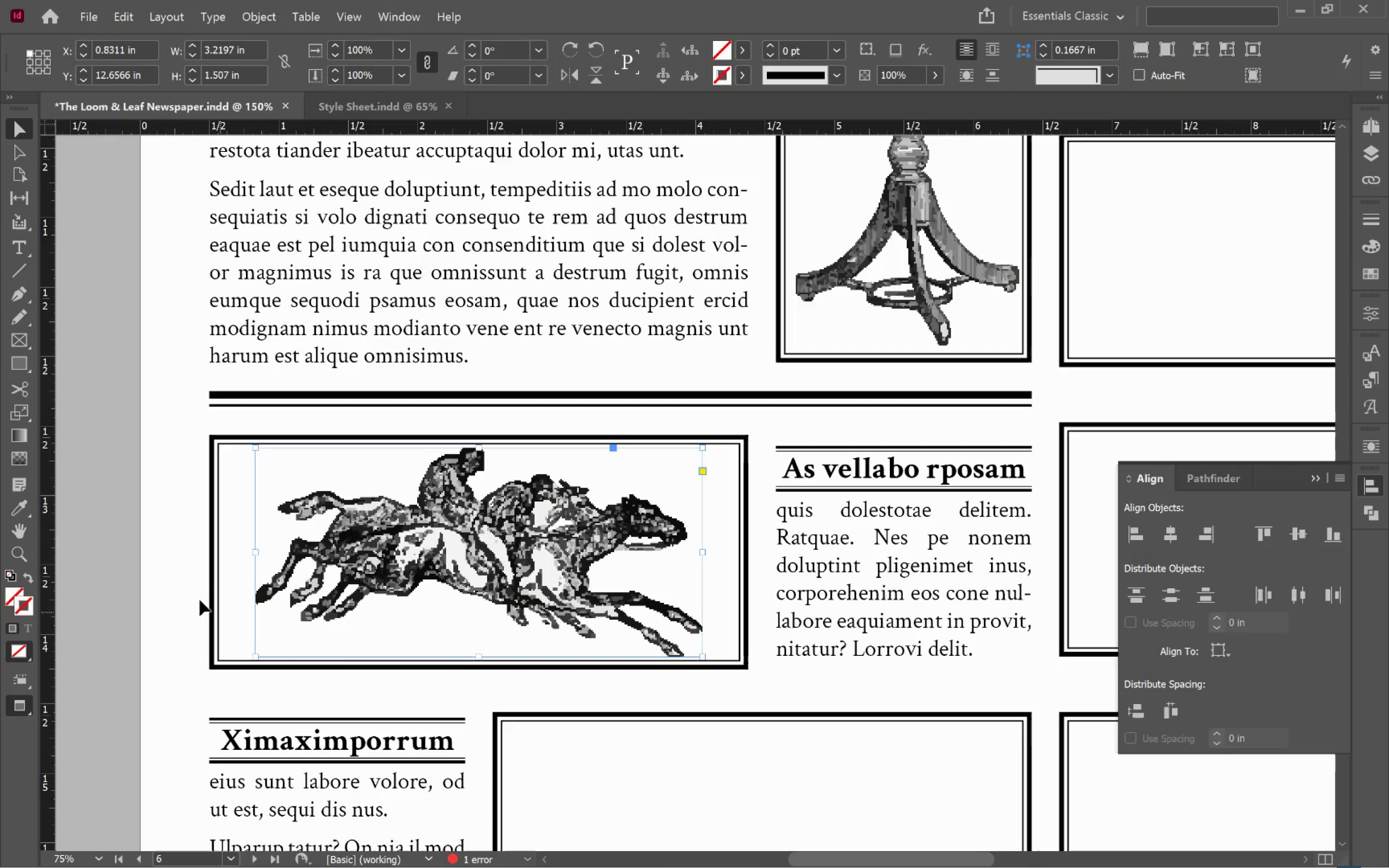 
left_click([140, 572])
 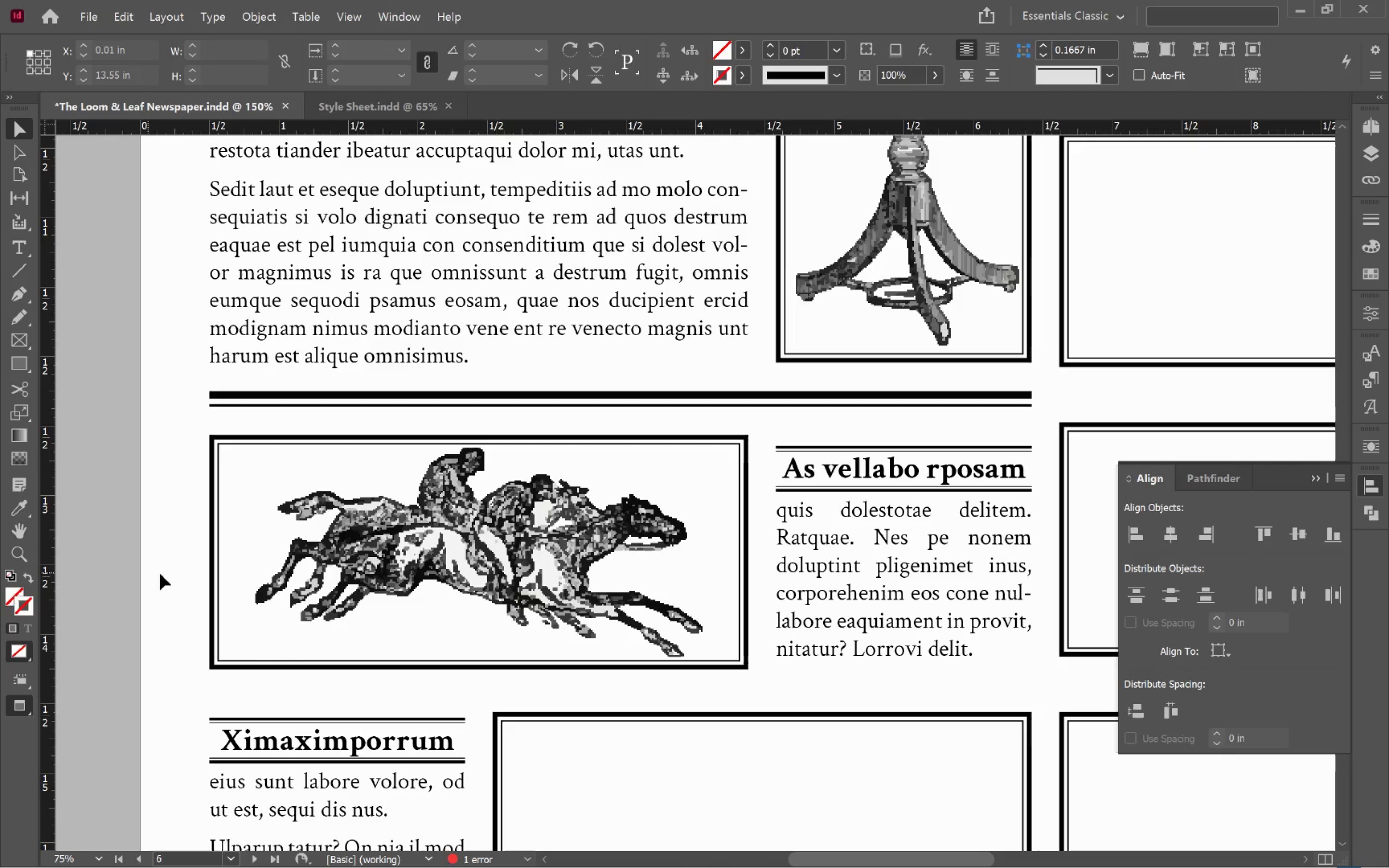 
hold_key(key=AltLeft, duration=0.67)
 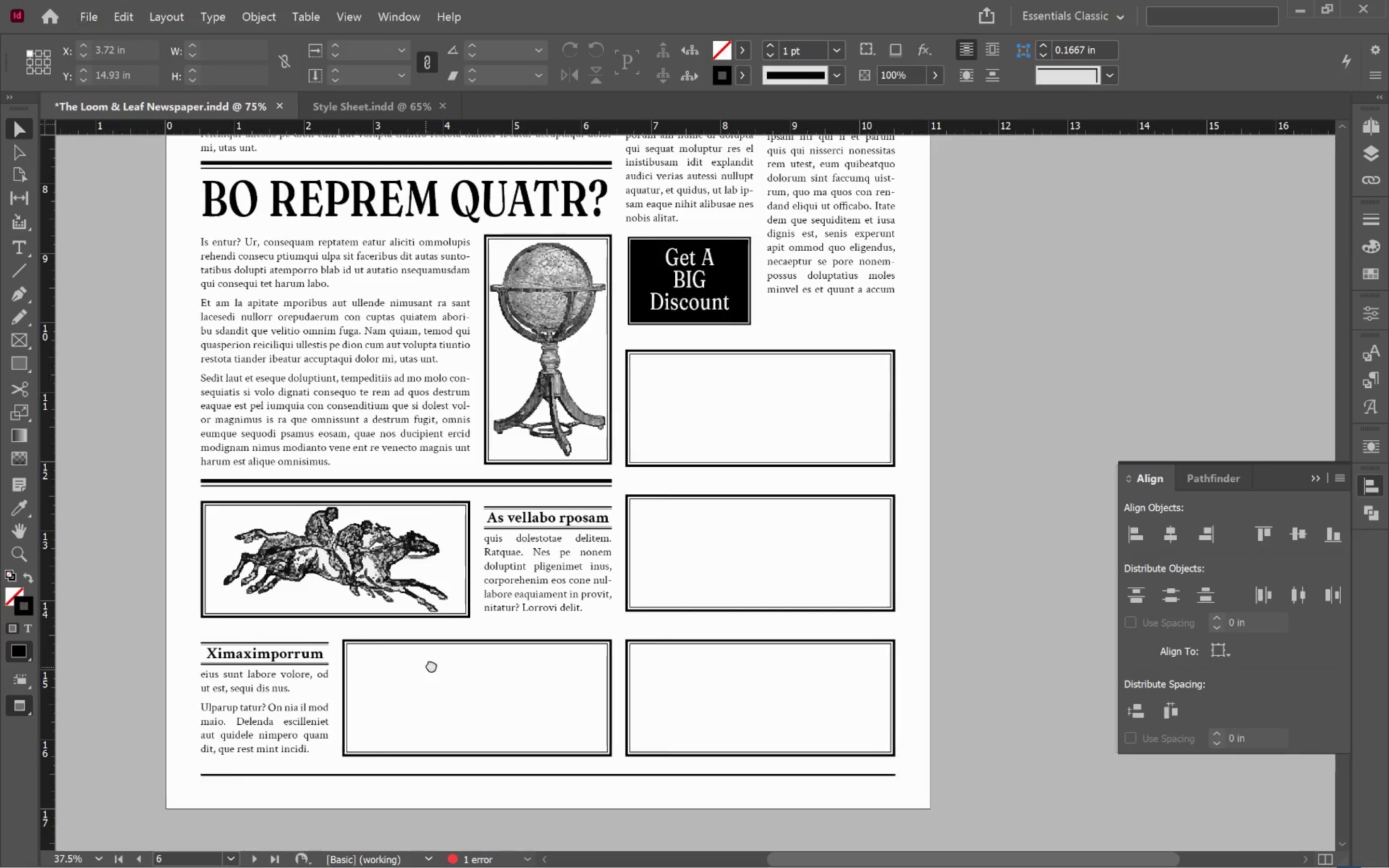 
hold_key(key=Space, duration=1.23)
 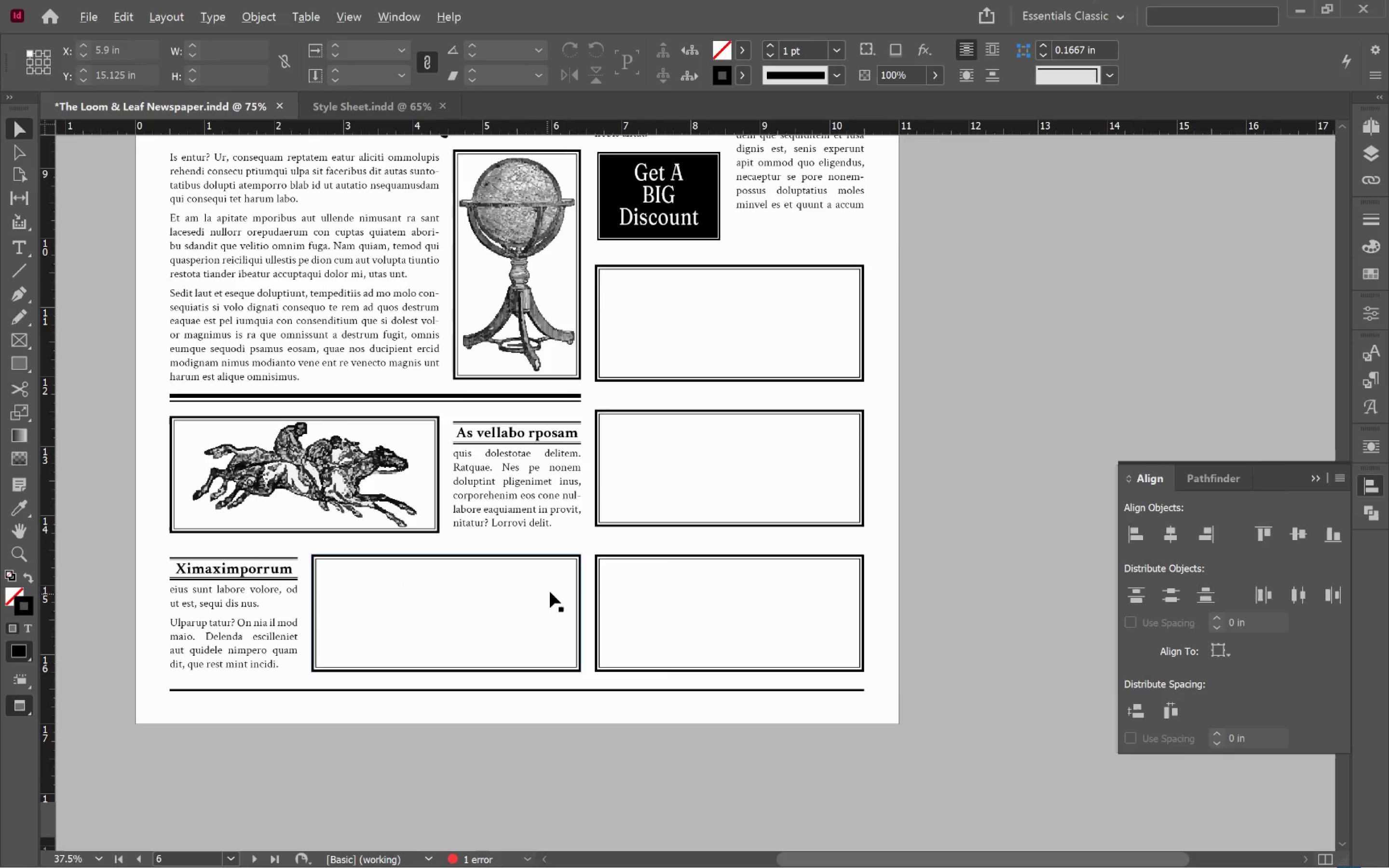 
scroll: coordinate [193, 565], scroll_direction: down, amount: 3.0
 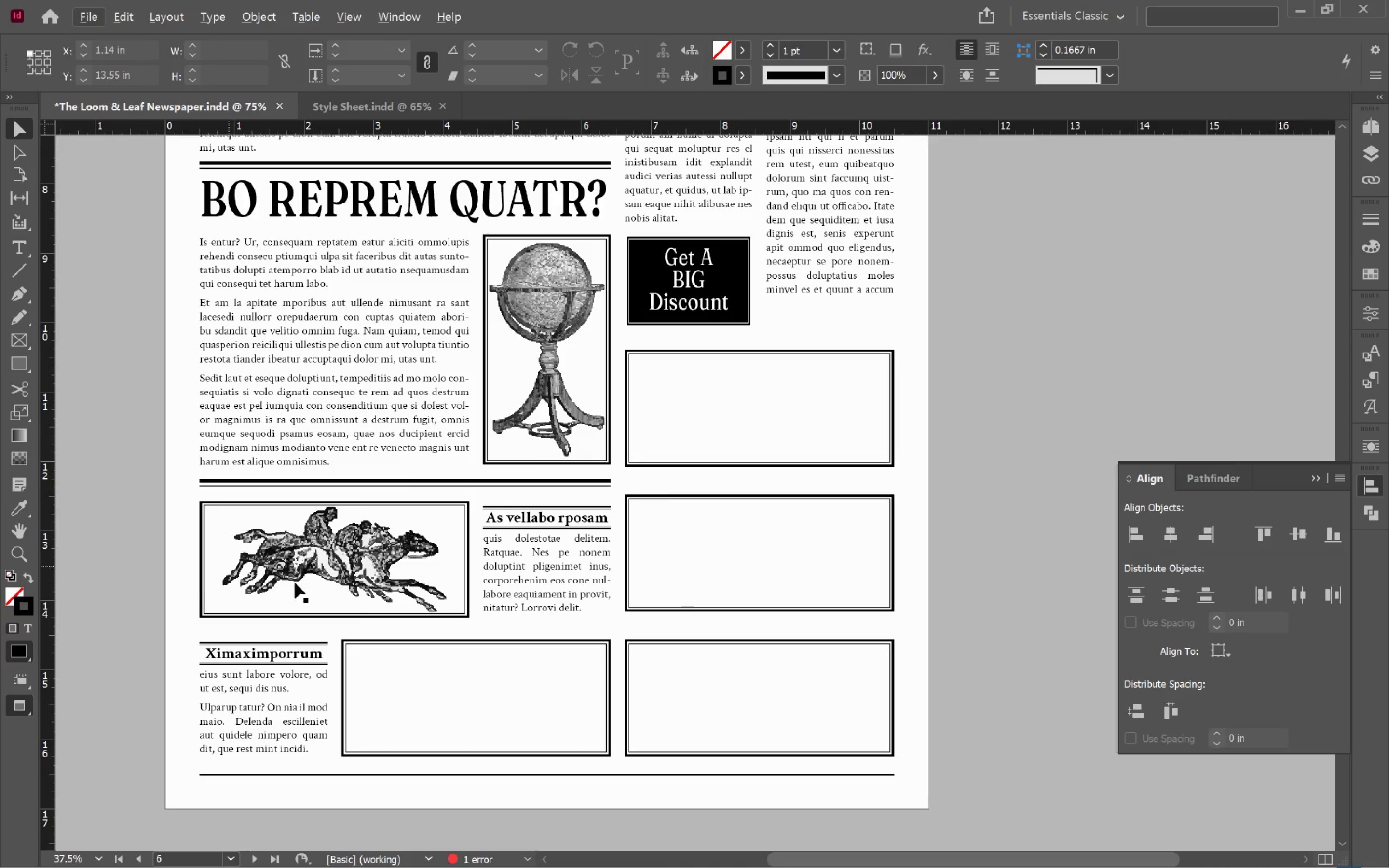 
left_click_drag(start_coordinate=[427, 667], to_coordinate=[398, 583])
 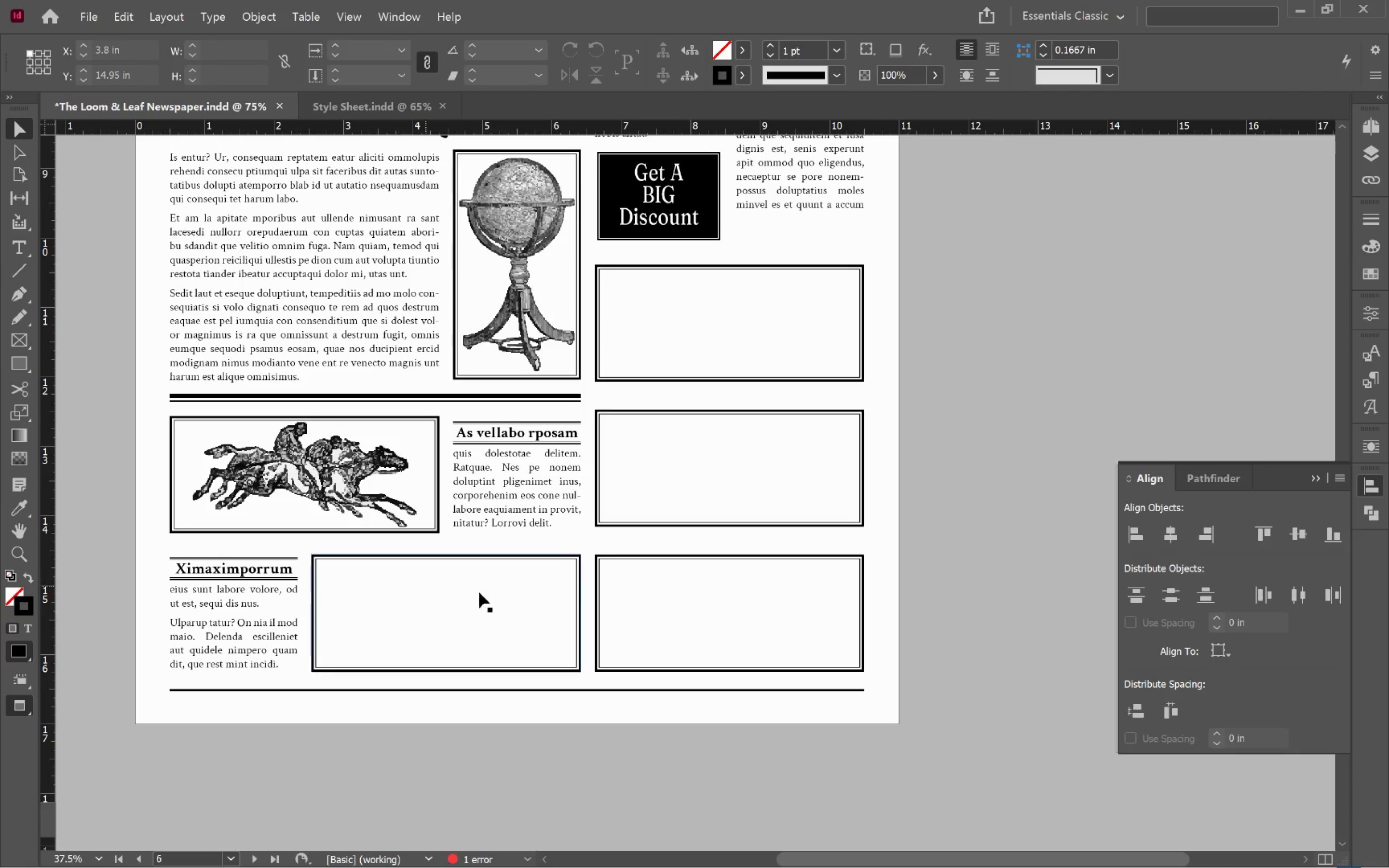 
key(Alt+AltLeft)
 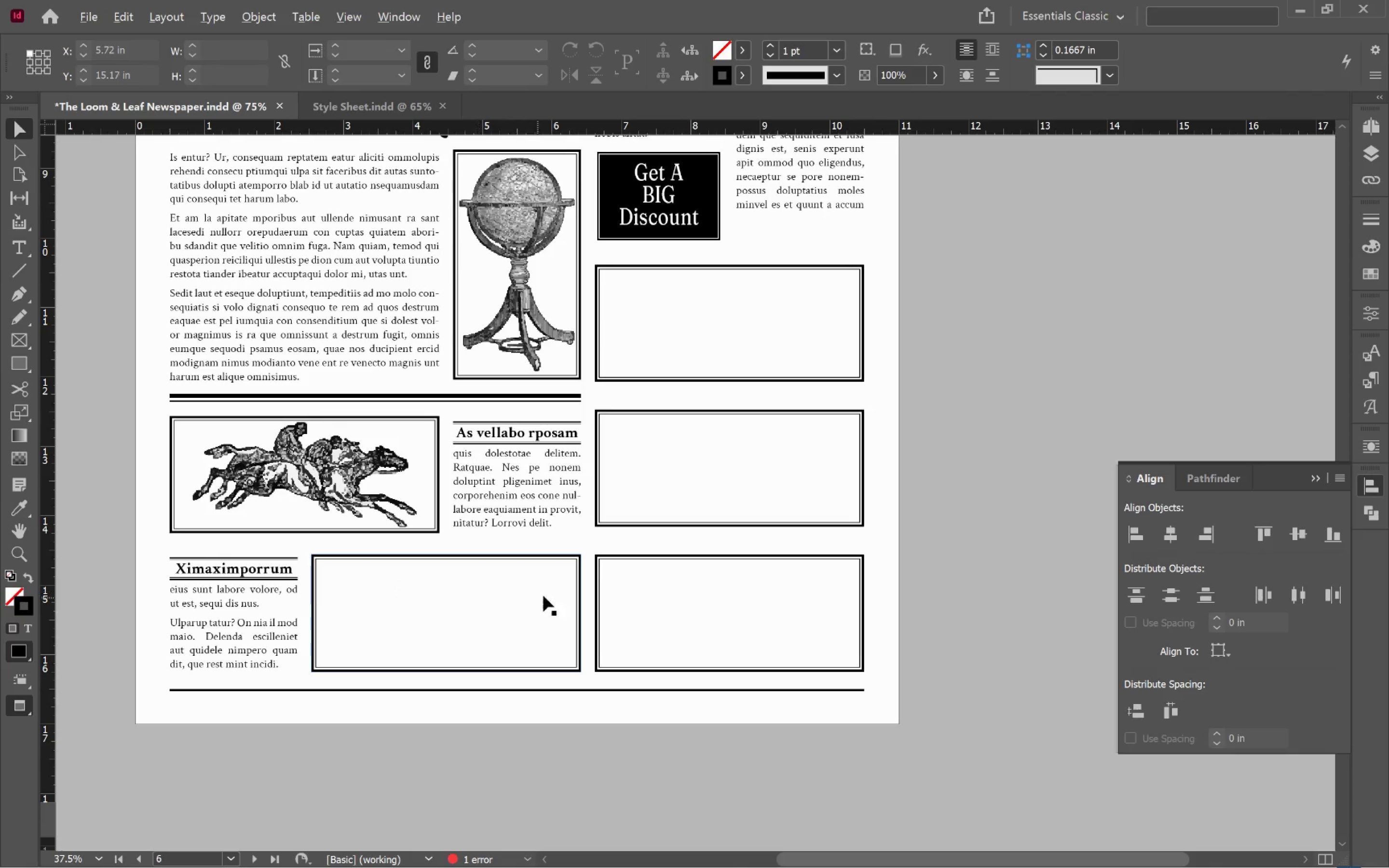 
key(Alt+Tab)
 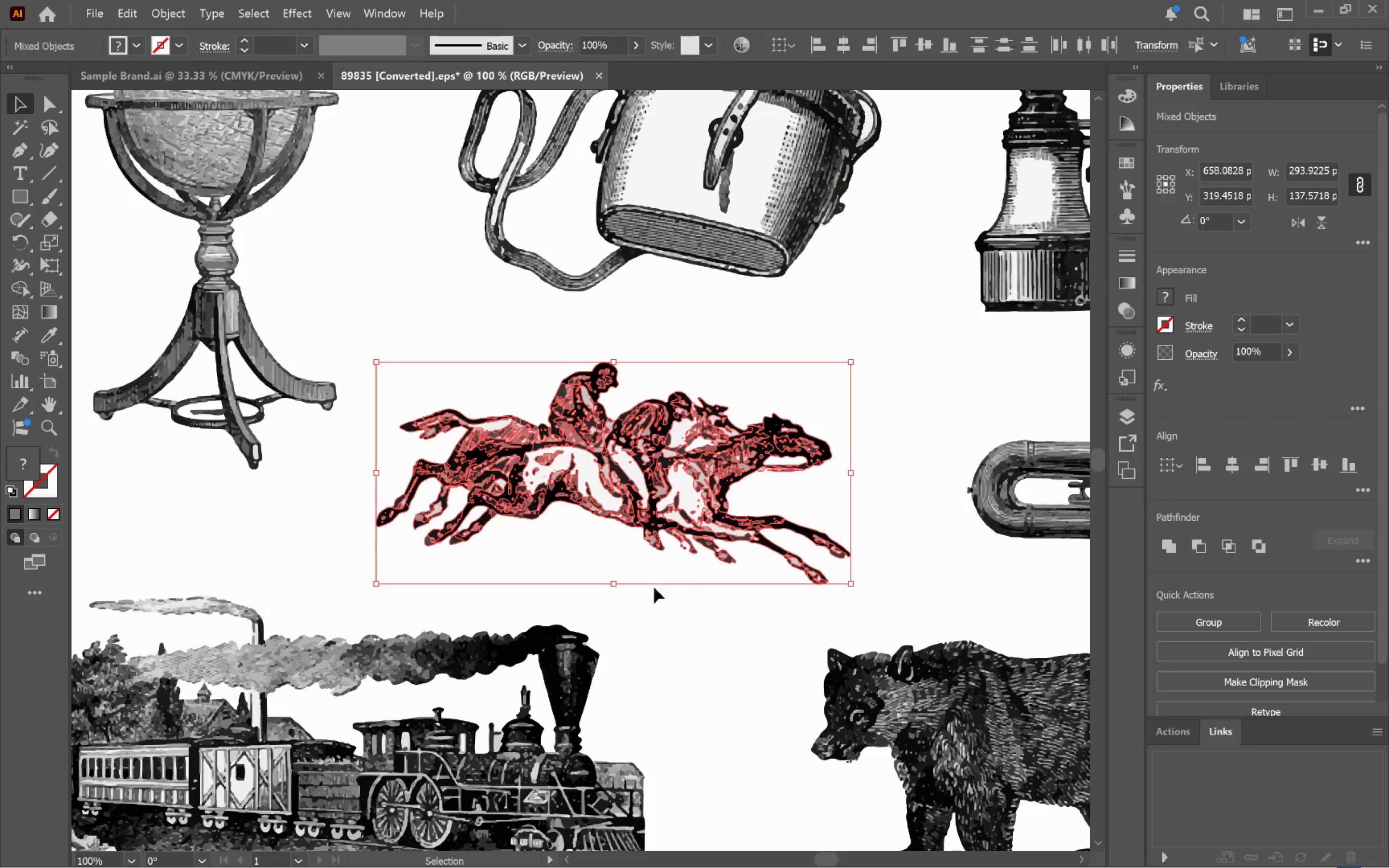 
hold_key(key=AltLeft, duration=0.94)
scroll: coordinate [631, 624], scroll_direction: down, amount: 2.0
 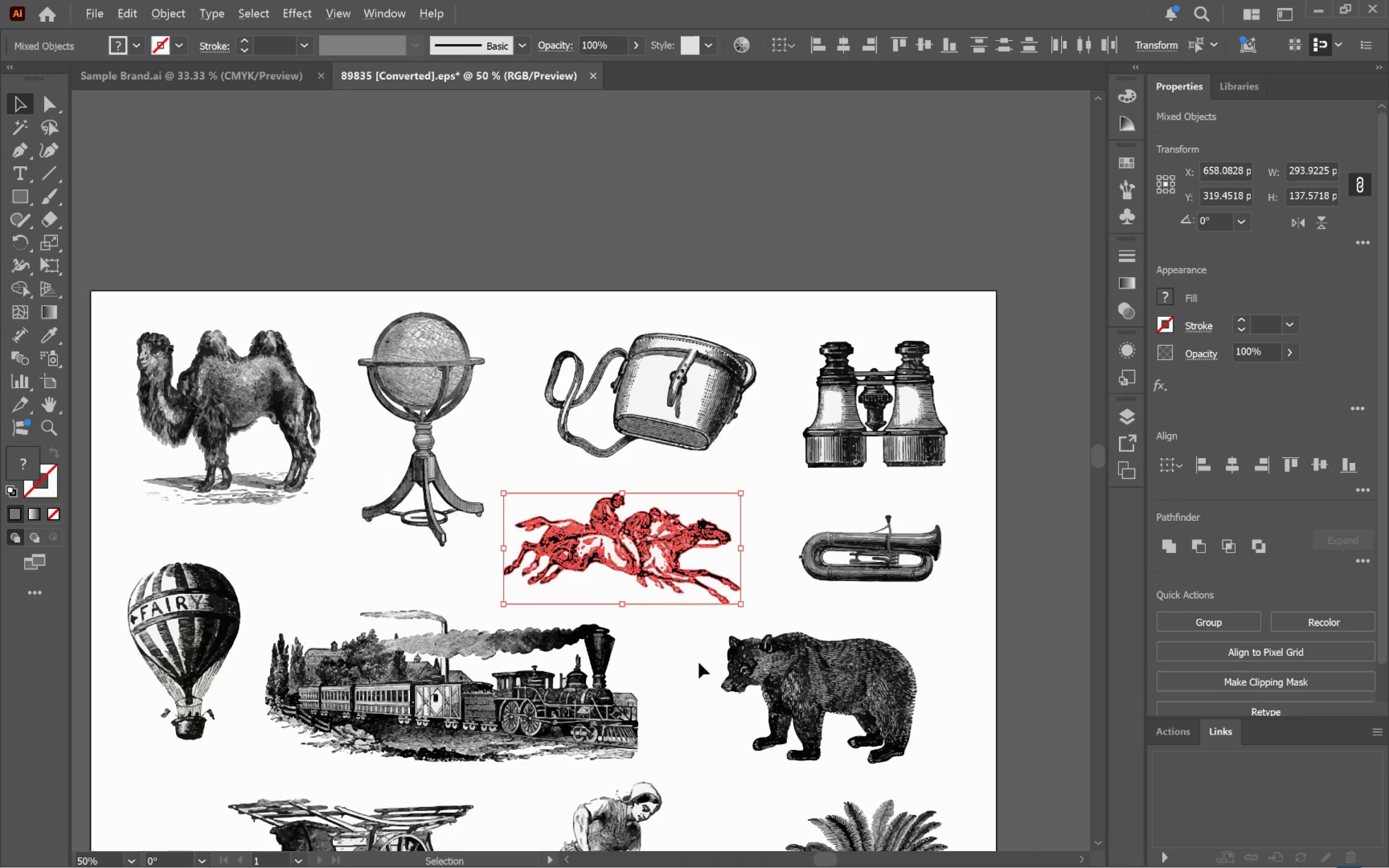 
hold_key(key=Space, duration=0.86)
 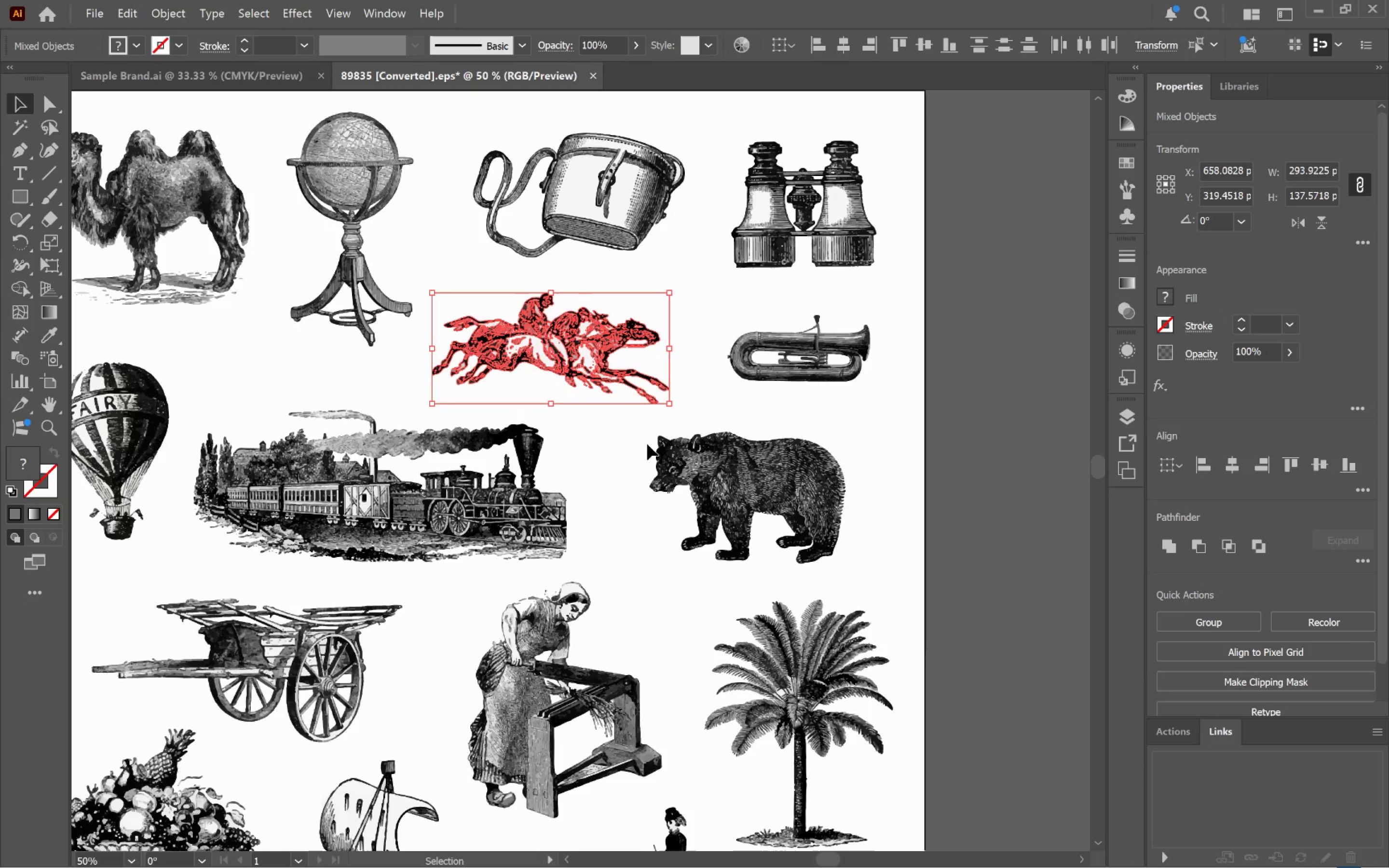 
left_click_drag(start_coordinate=[691, 667], to_coordinate=[619, 467])
 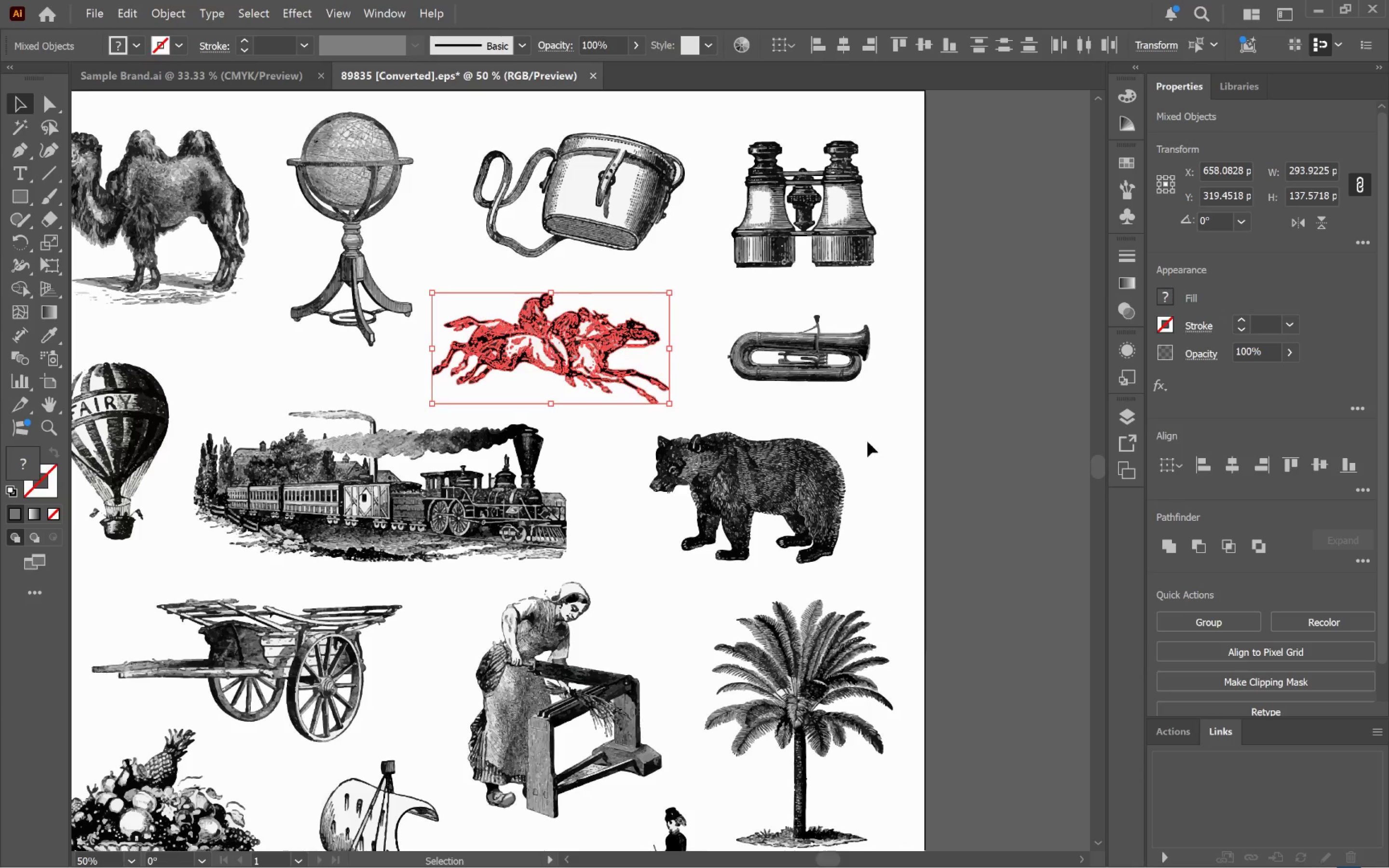 
left_click([895, 439])
 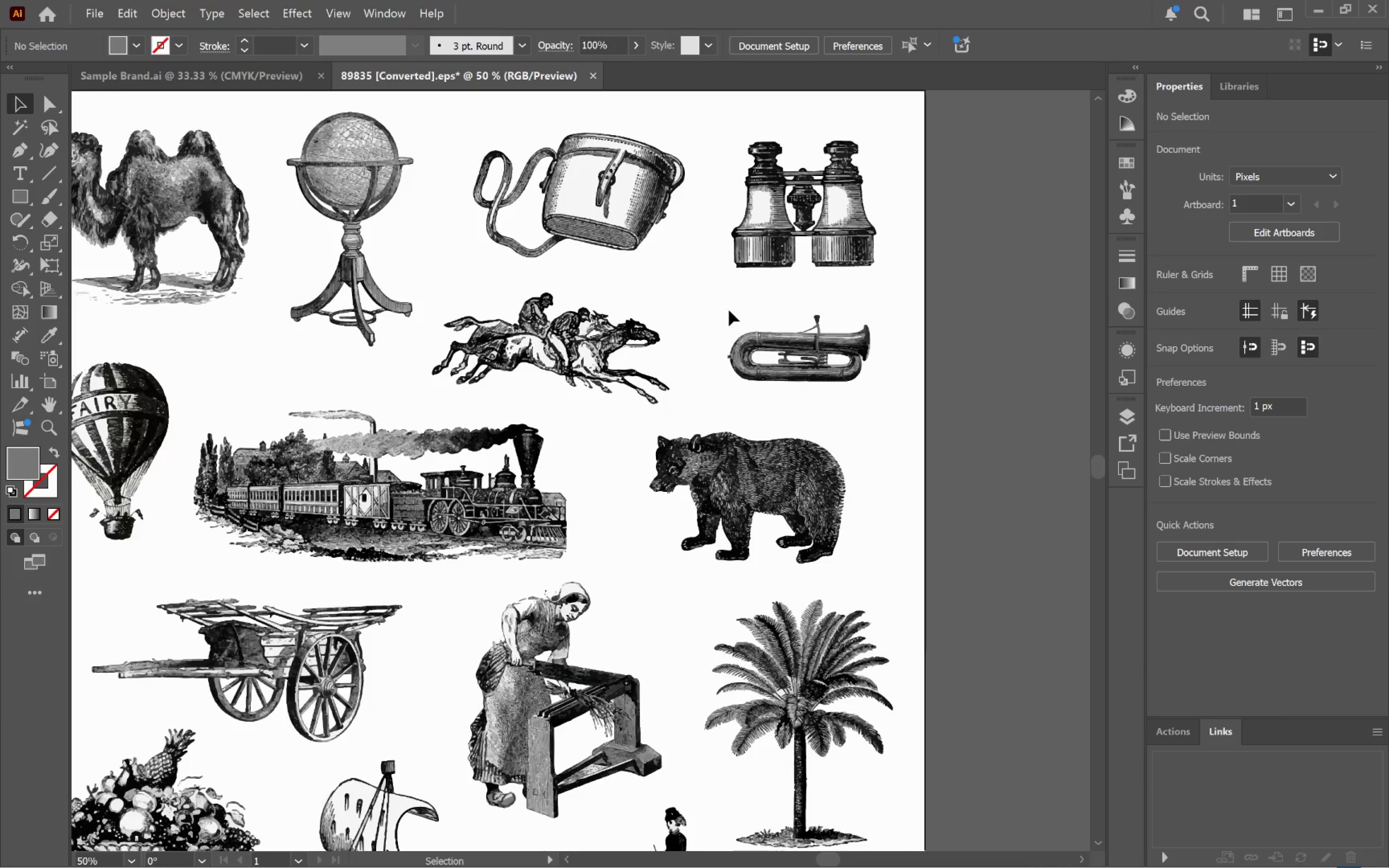 
left_click_drag(start_coordinate=[724, 304], to_coordinate=[901, 407])
 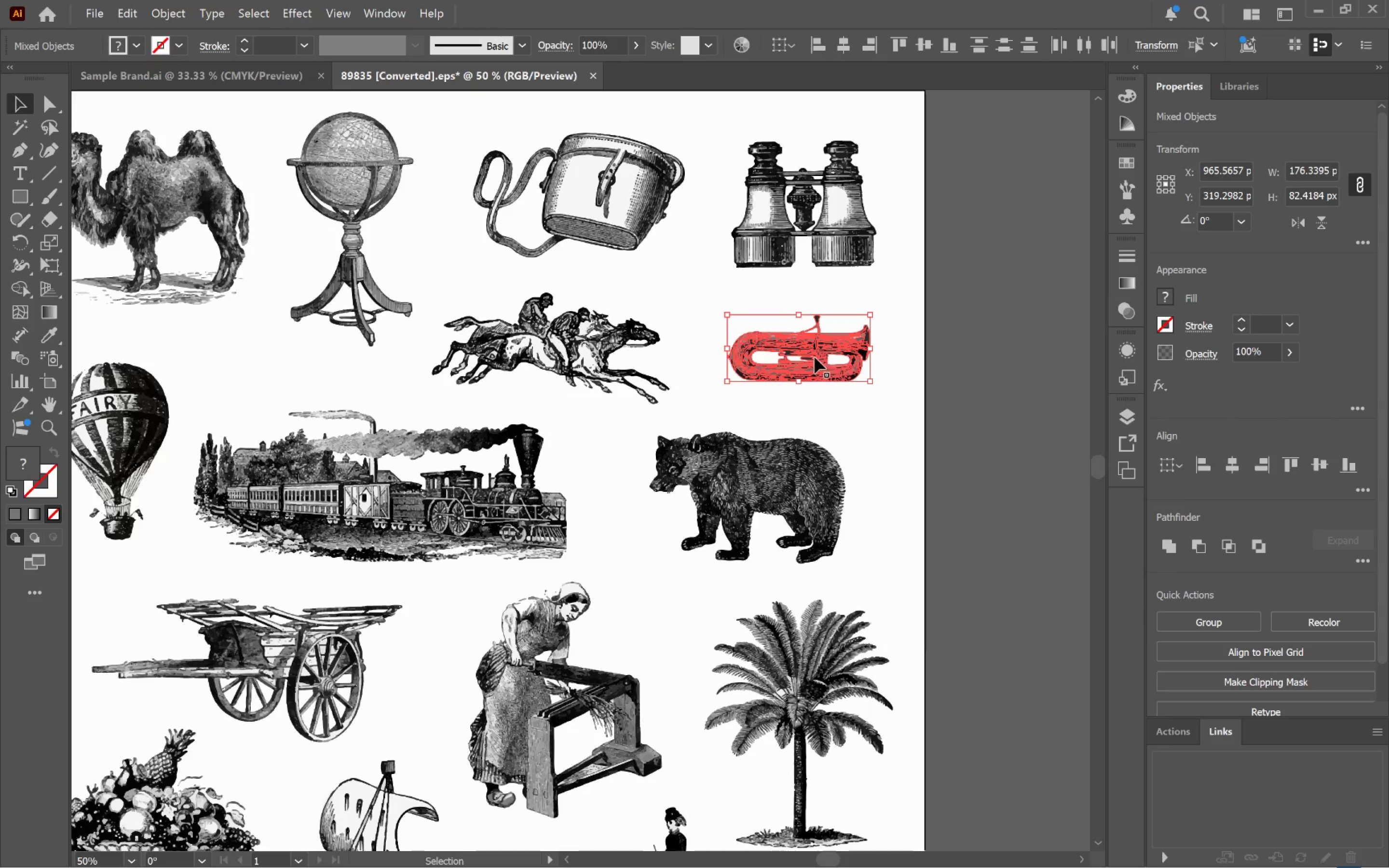 
left_click_drag(start_coordinate=[816, 356], to_coordinate=[735, 478])
 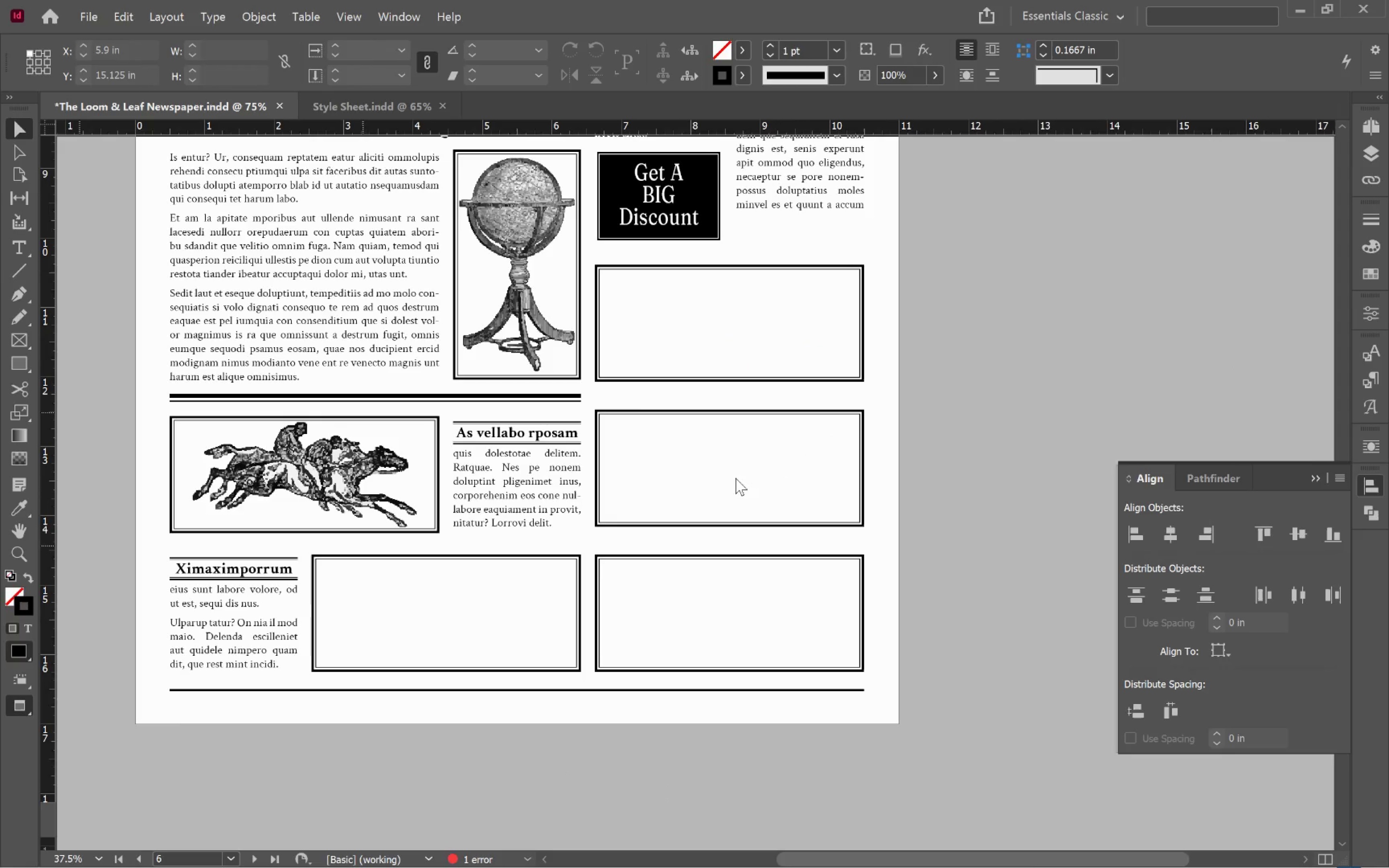 
key(Alt+Tab)
 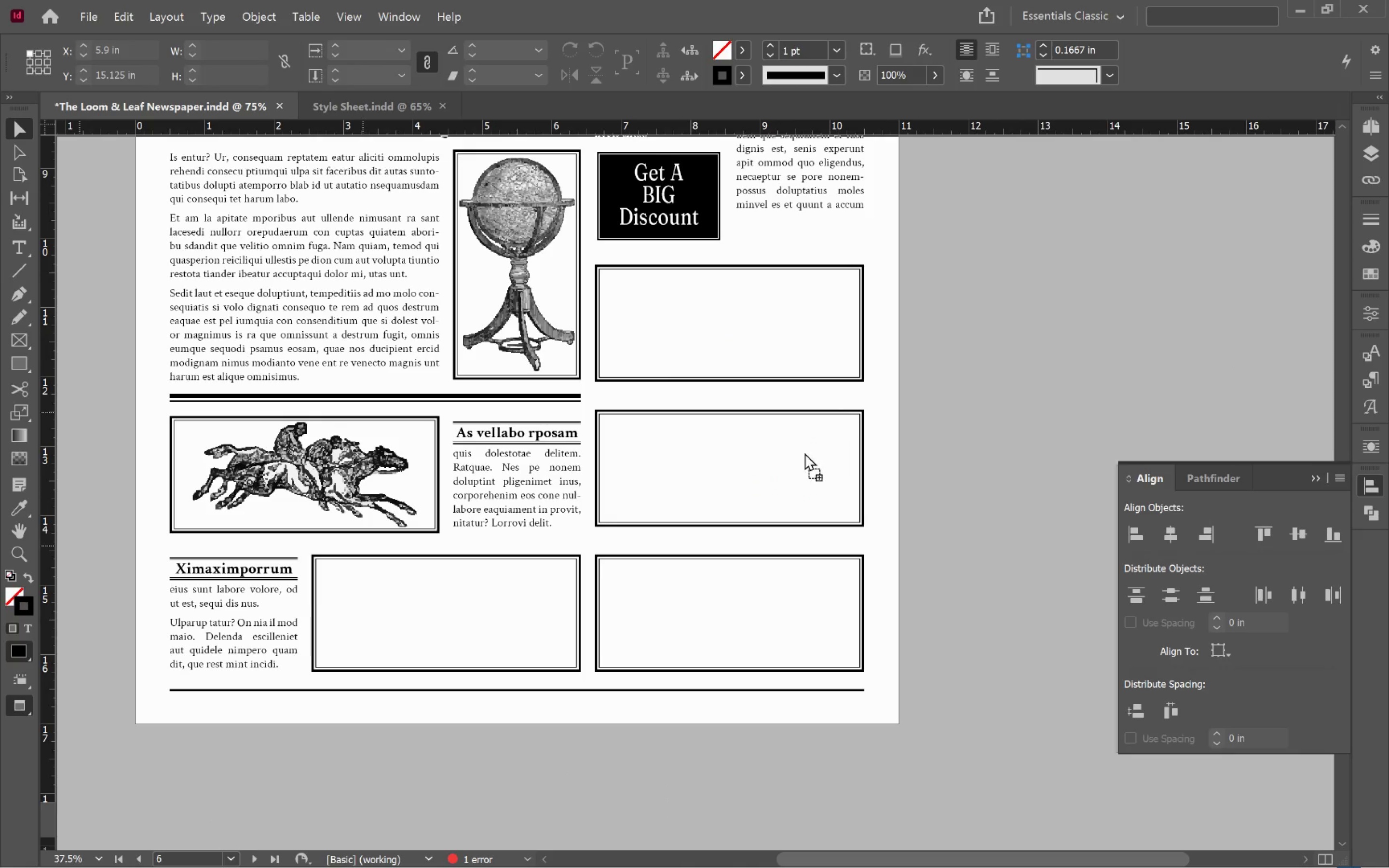 
hold_key(key=ShiftLeft, duration=1.69)
 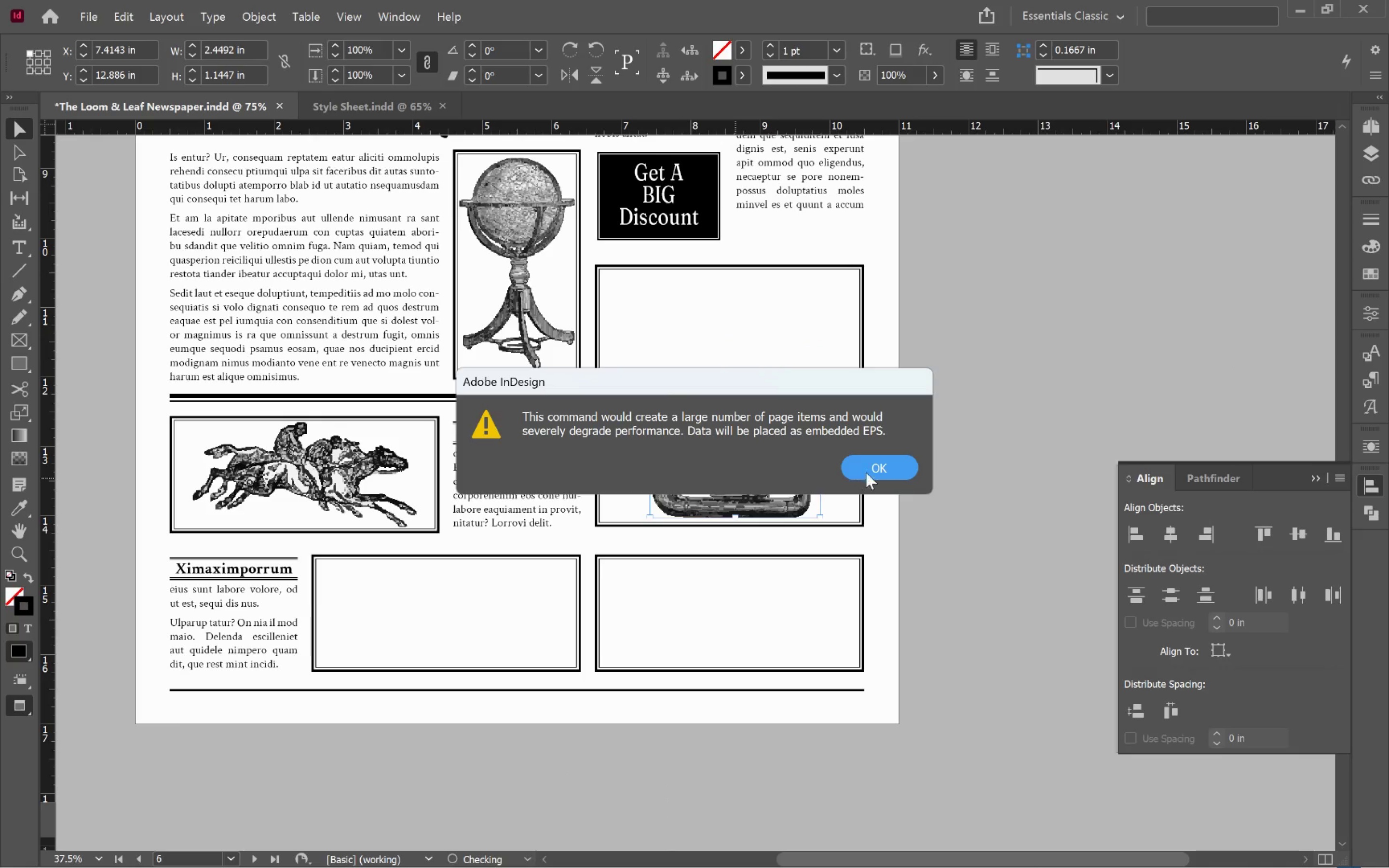 
left_click([878, 469])
 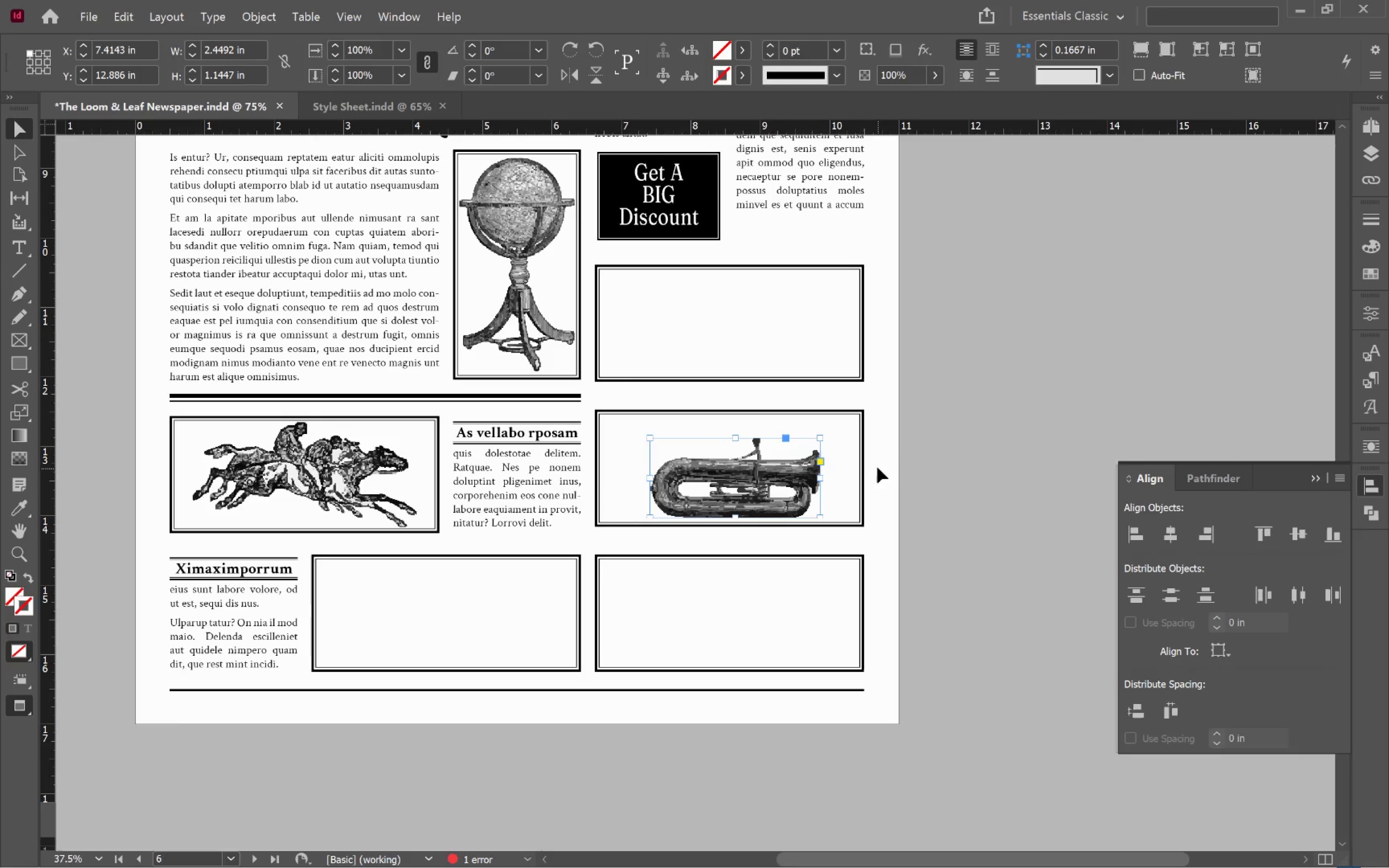 
hold_key(key=ShiftLeft, duration=0.41)
left_click([853, 461])
 